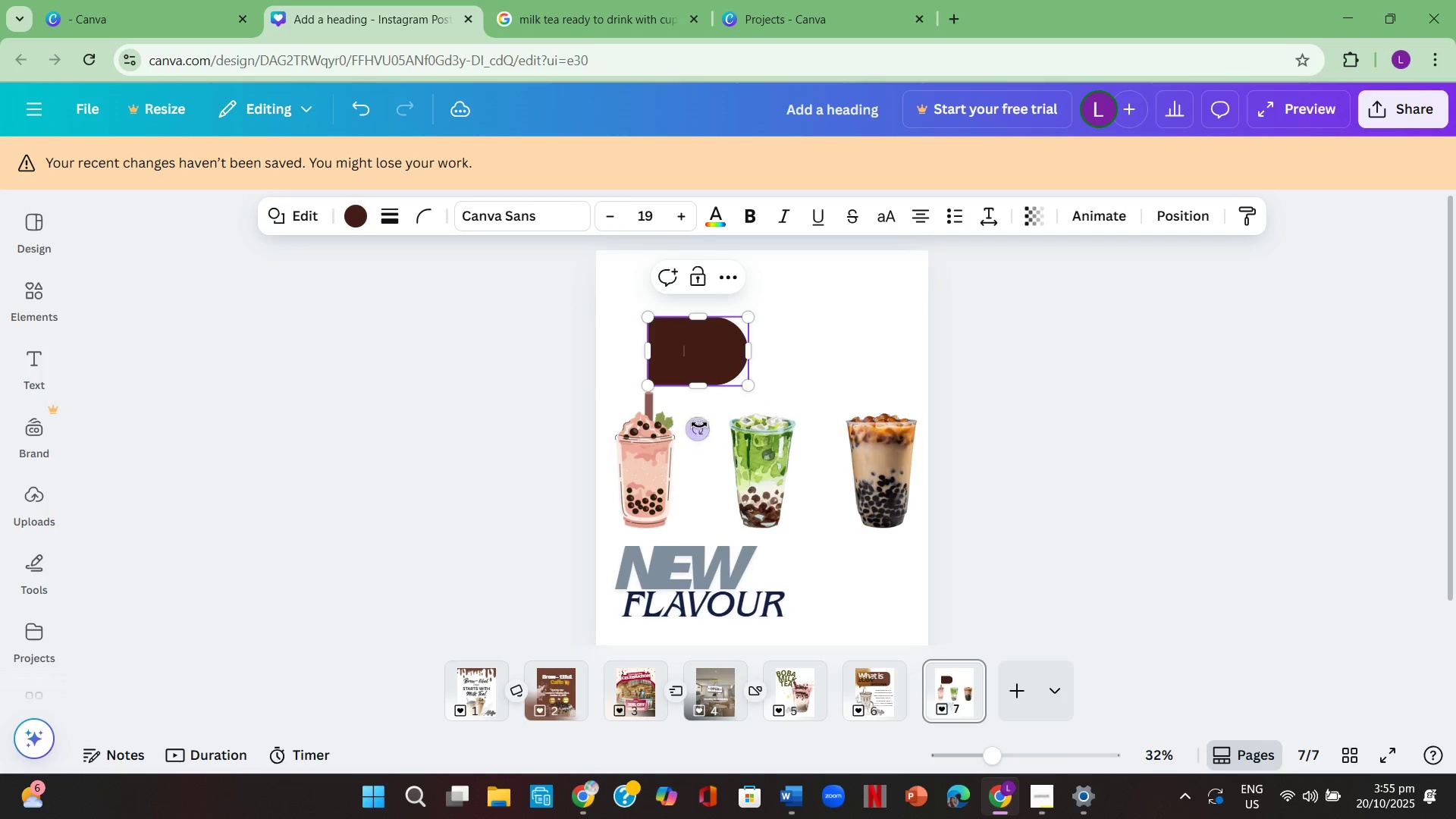 
left_click([867, 438])
 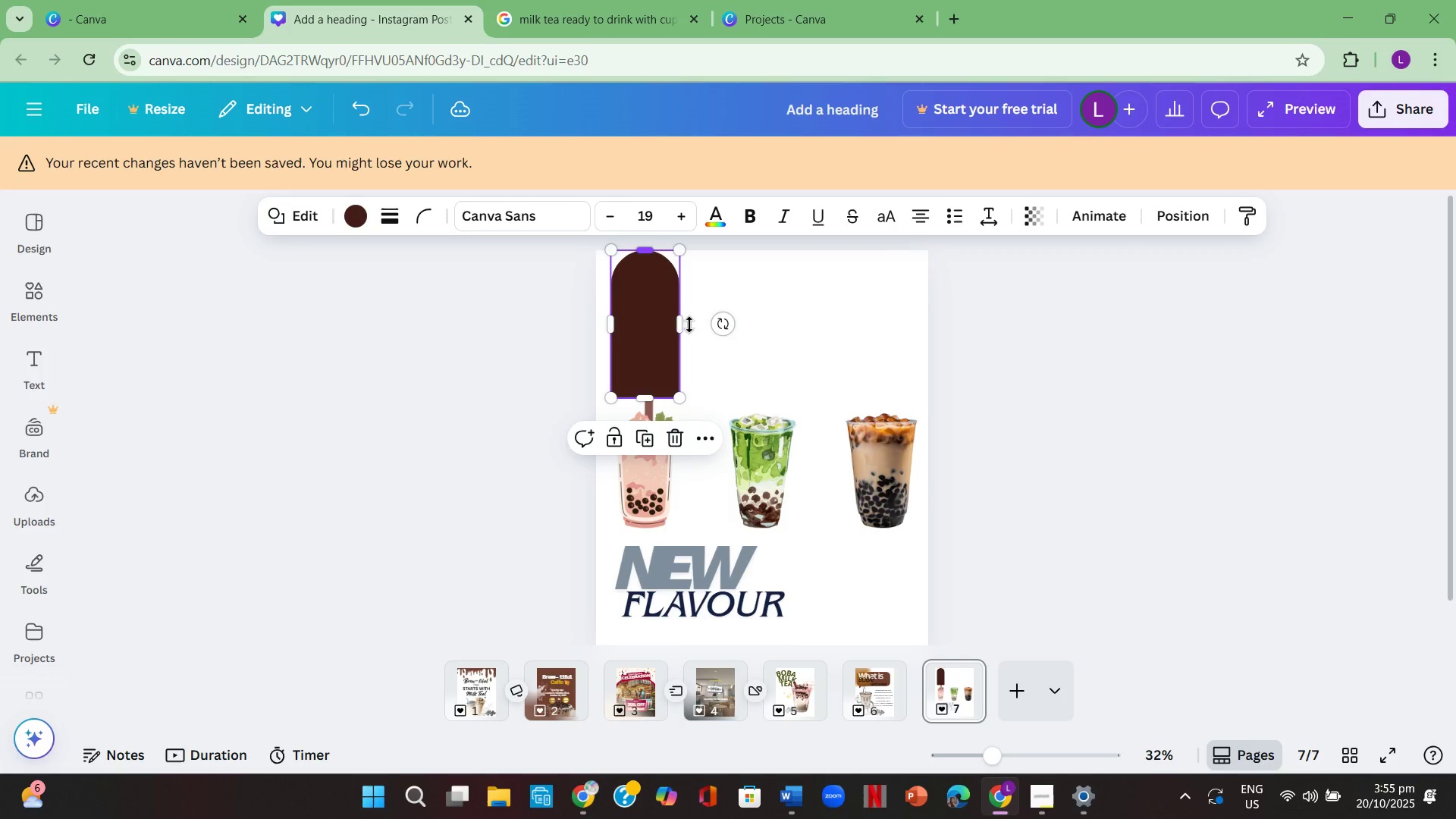 
wait(7.65)
 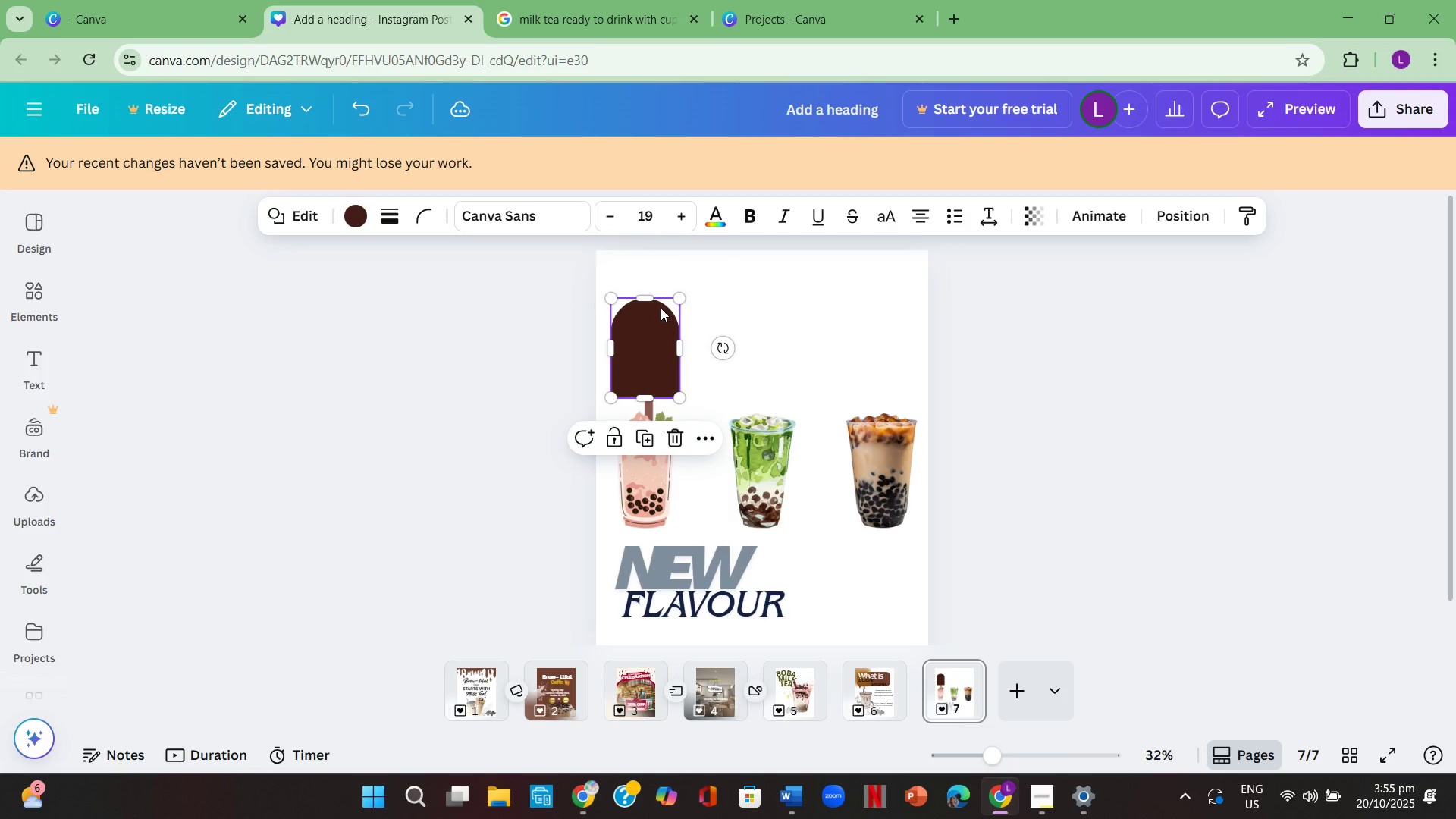 
left_click([657, 498])
 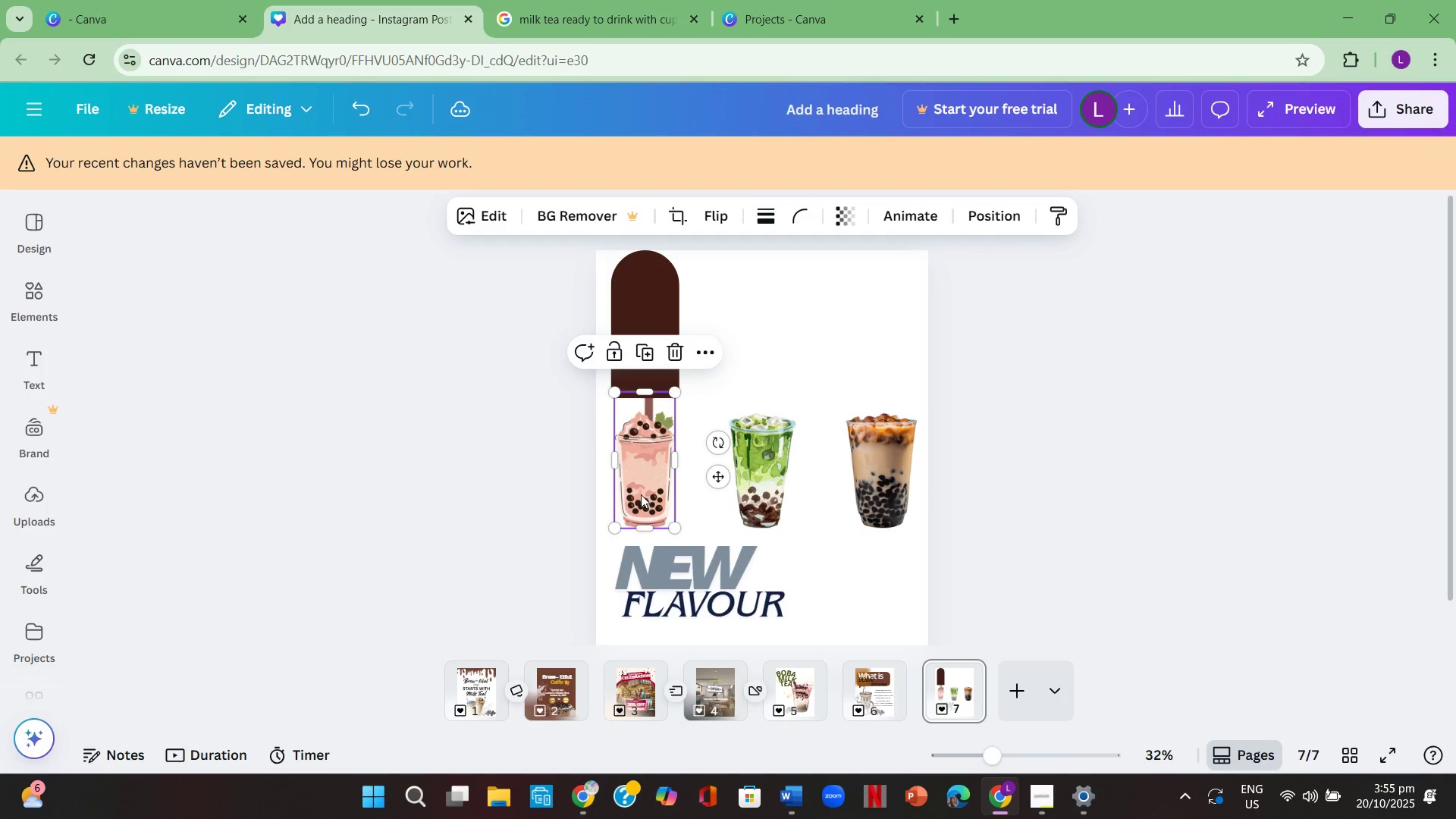 
key(Backspace)
 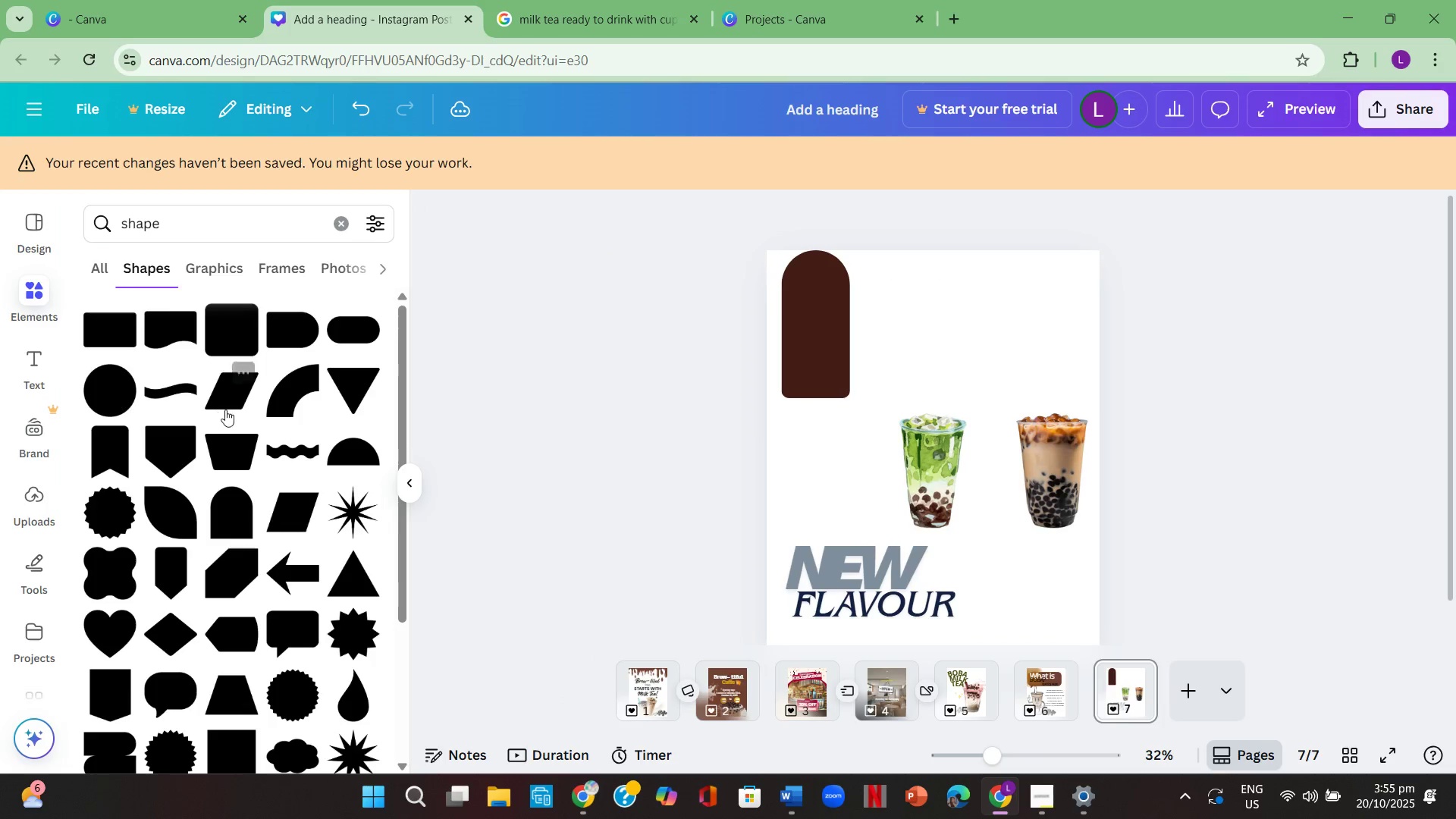 
left_click([353, 226])
 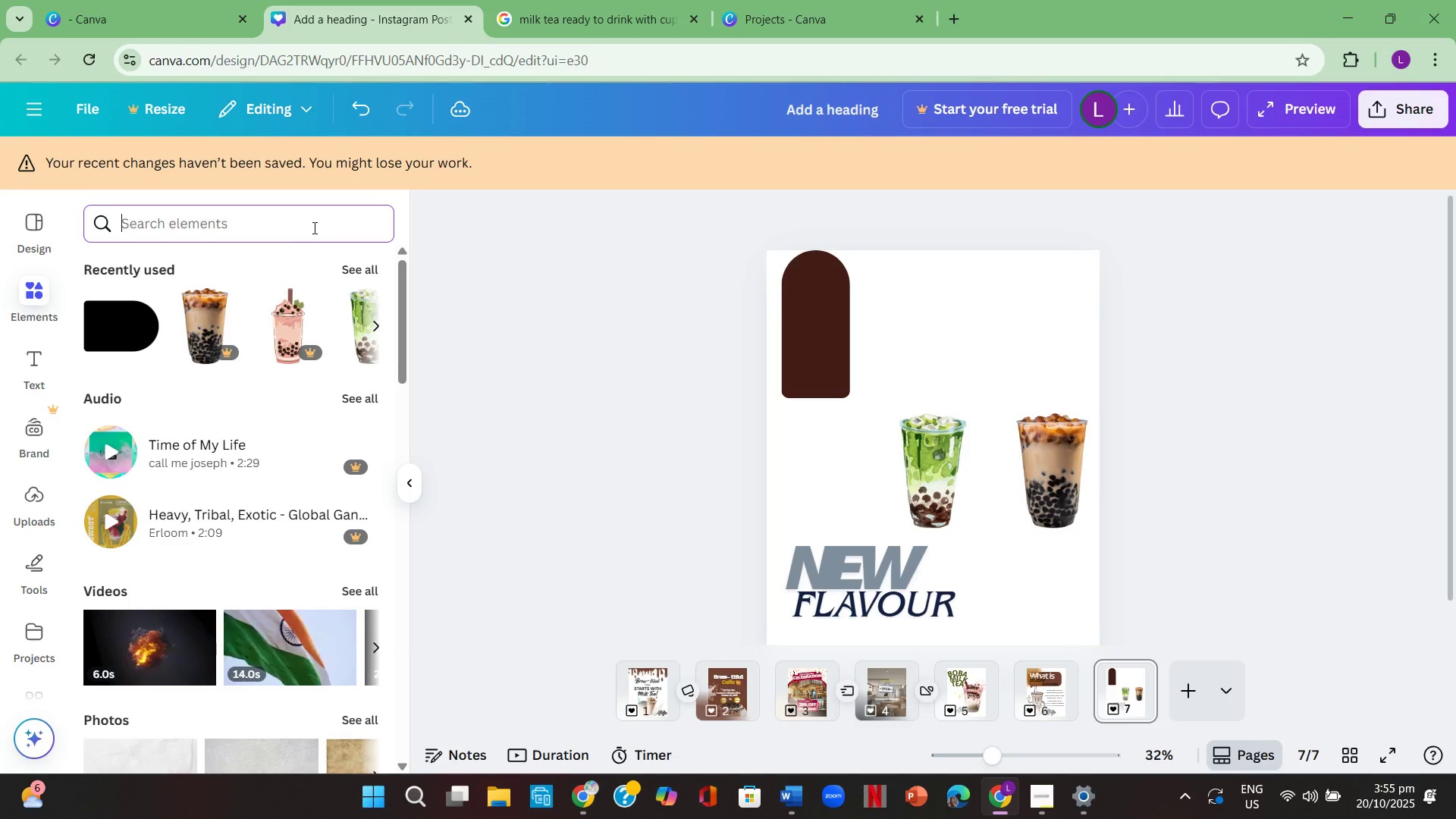 
type(STRAW)
 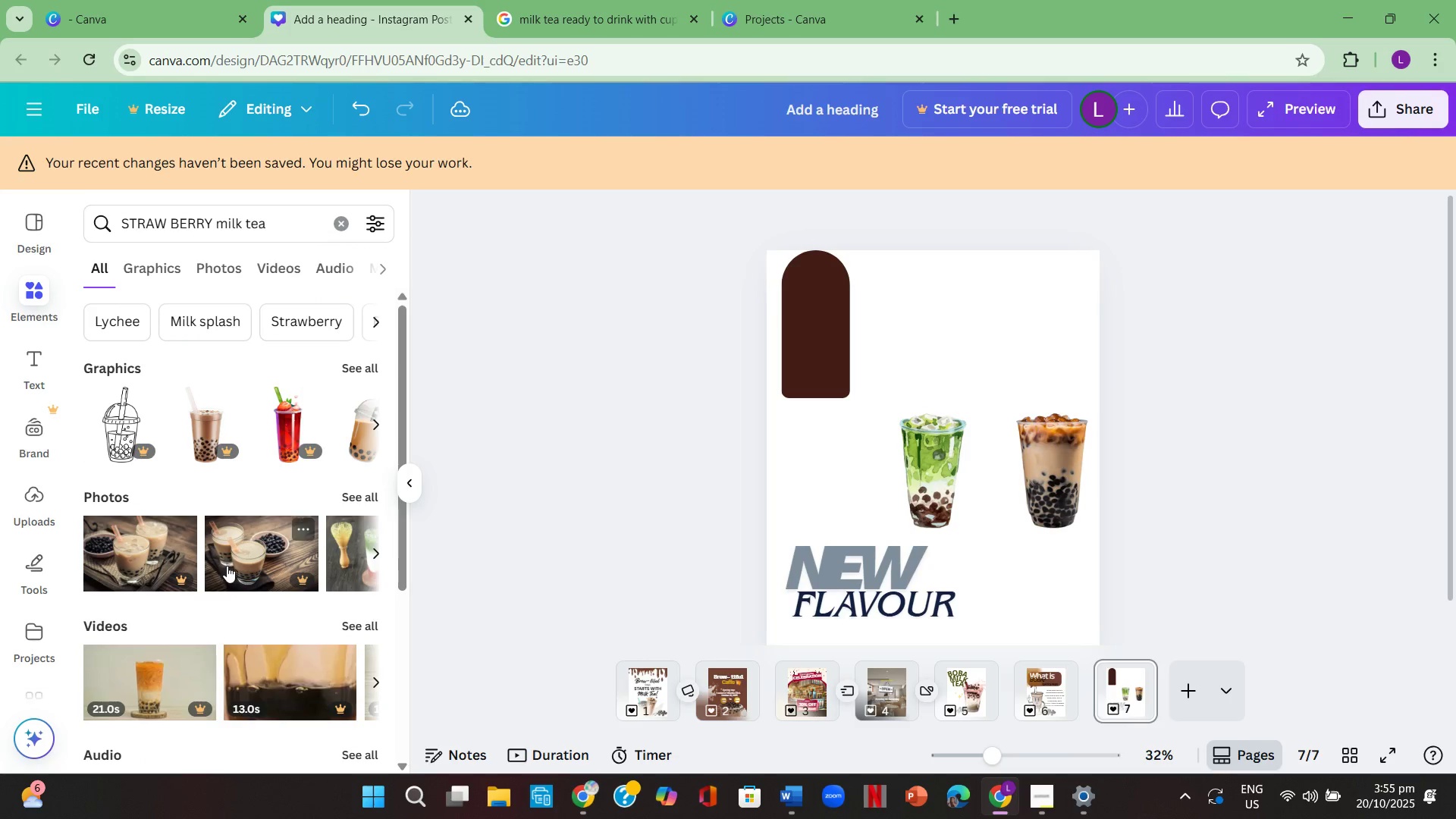 
left_click([368, 371])
 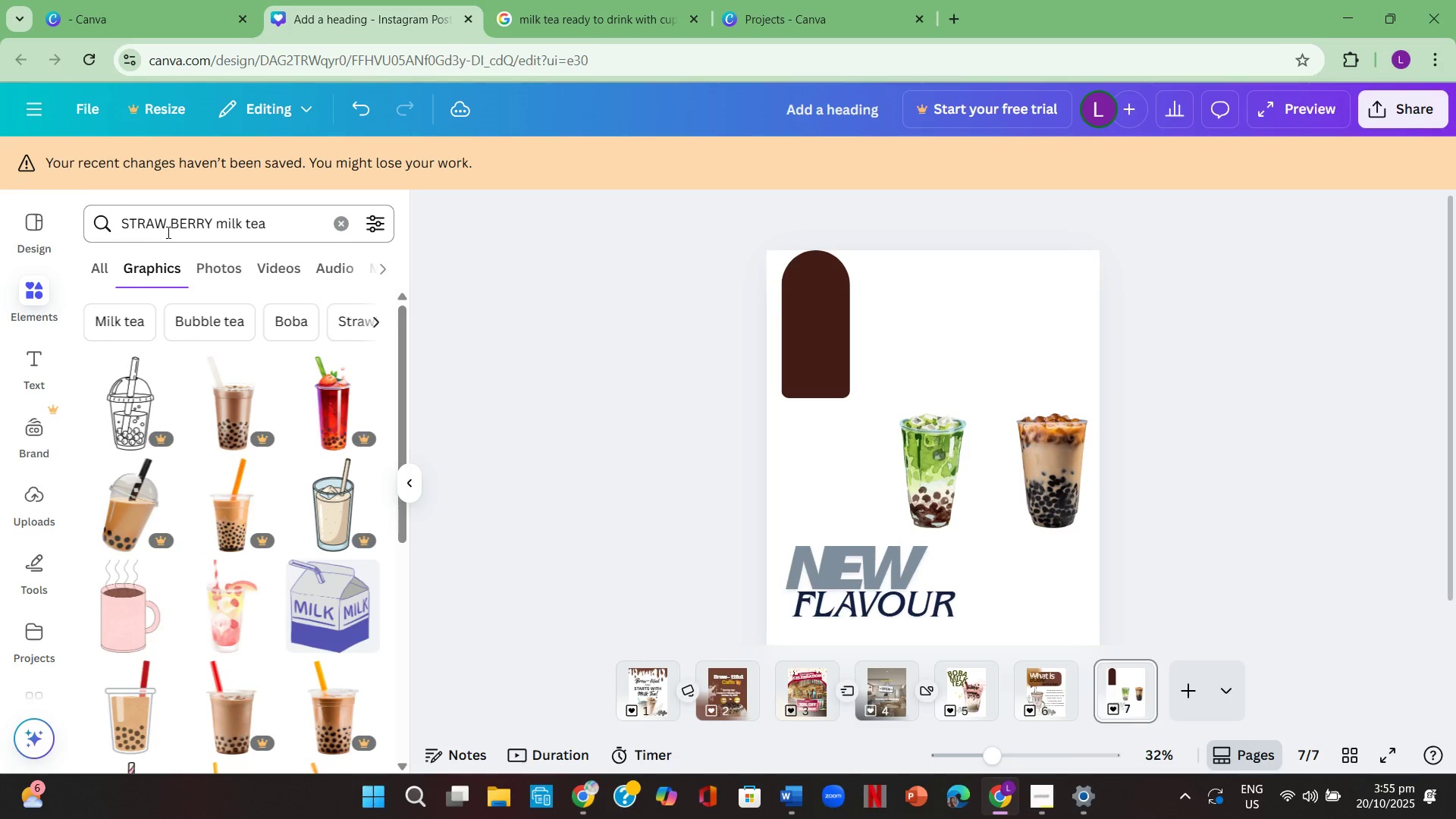 
left_click([337, 231])
 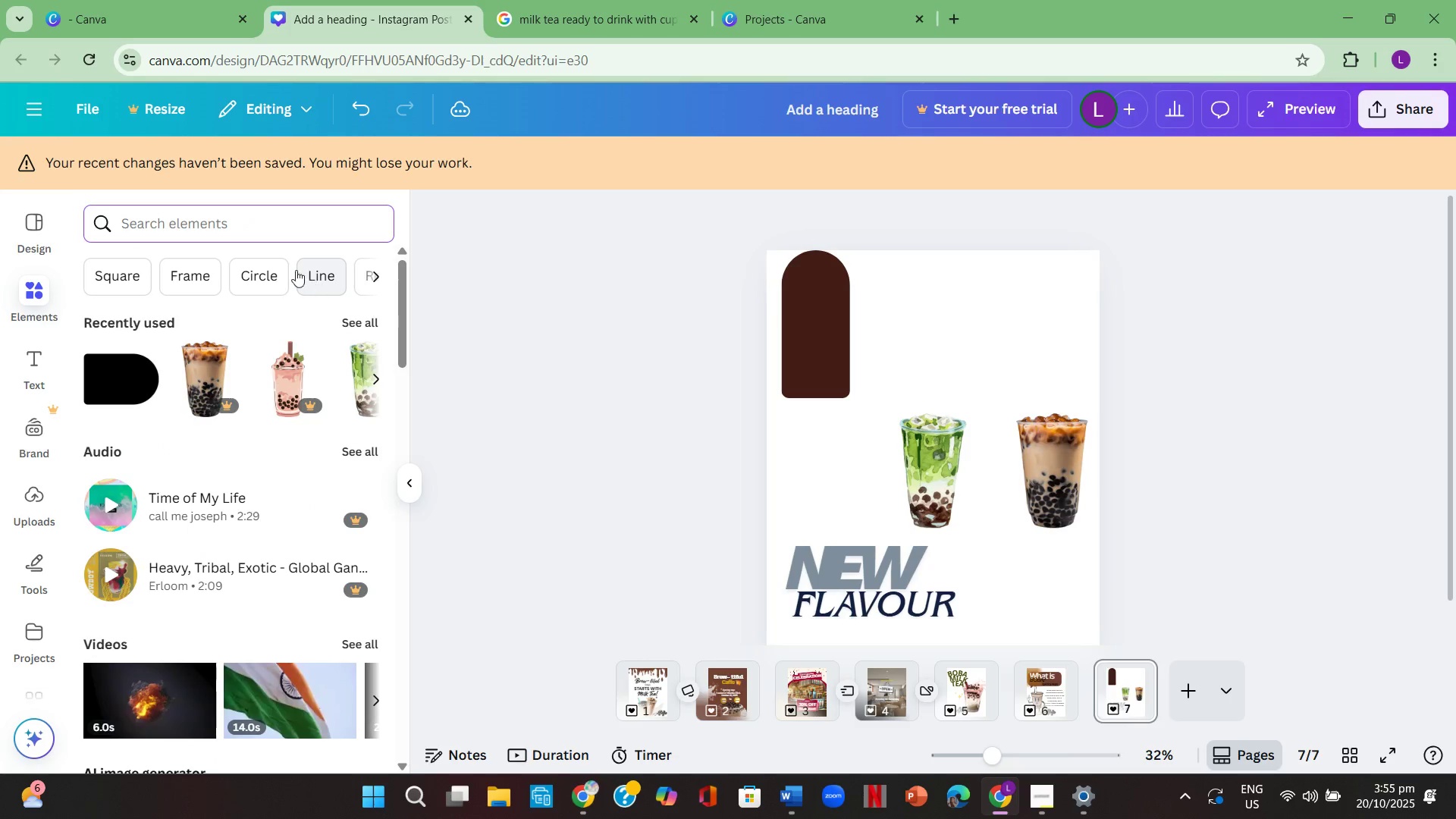 
left_click([265, 228])
 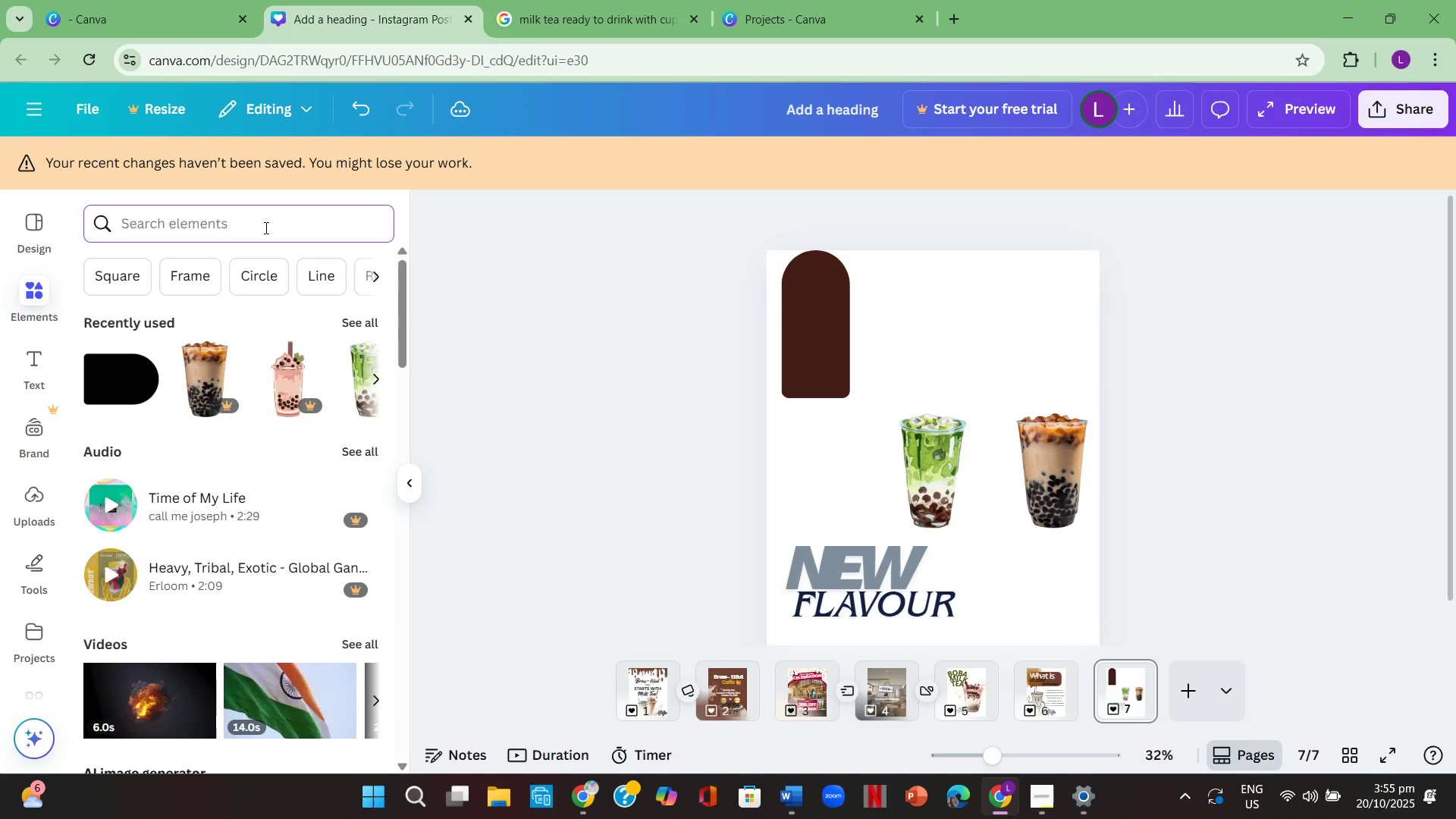 
type(STRA)
 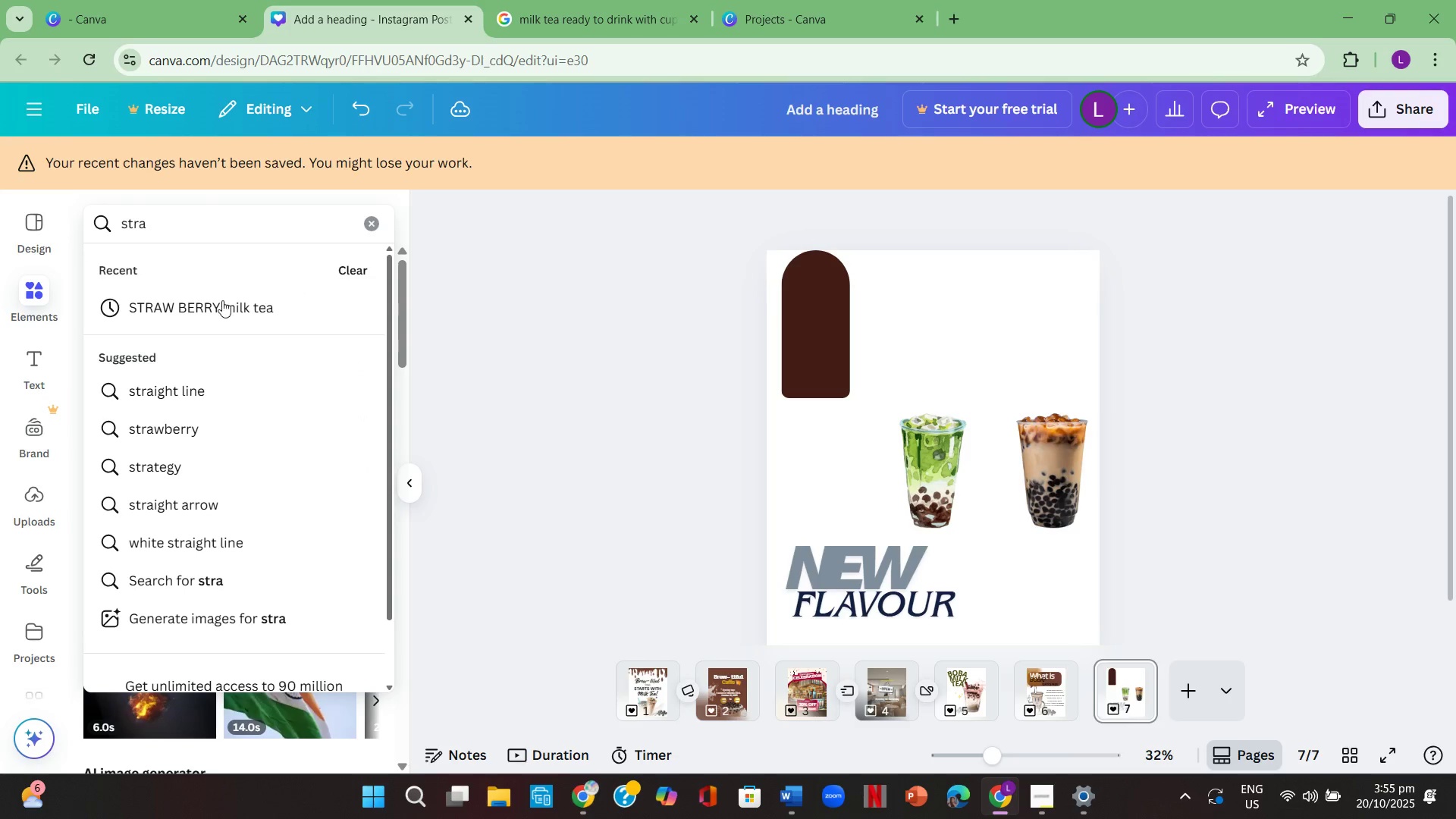 
left_click([224, 306])
 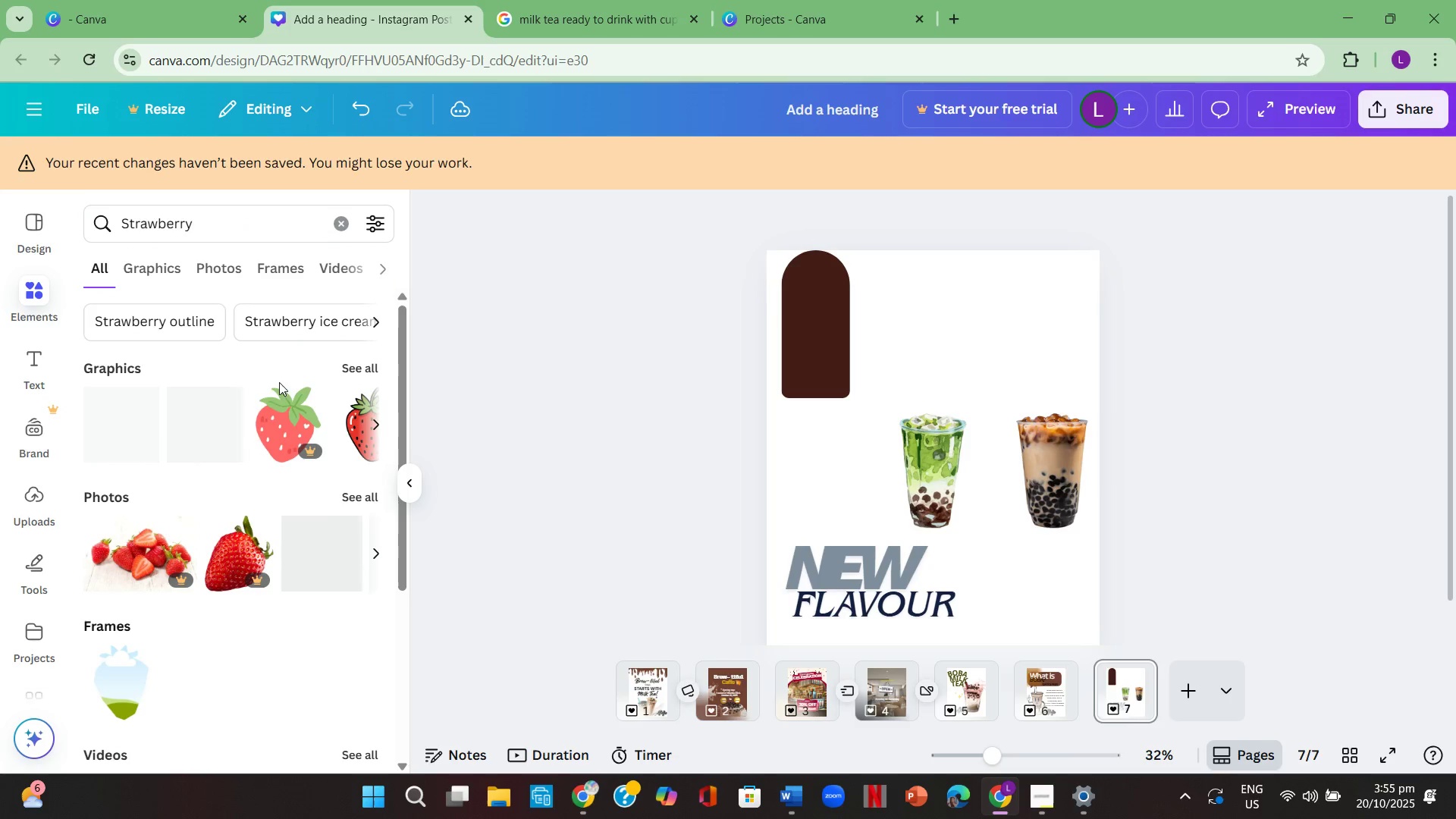 
left_click([374, 366])
 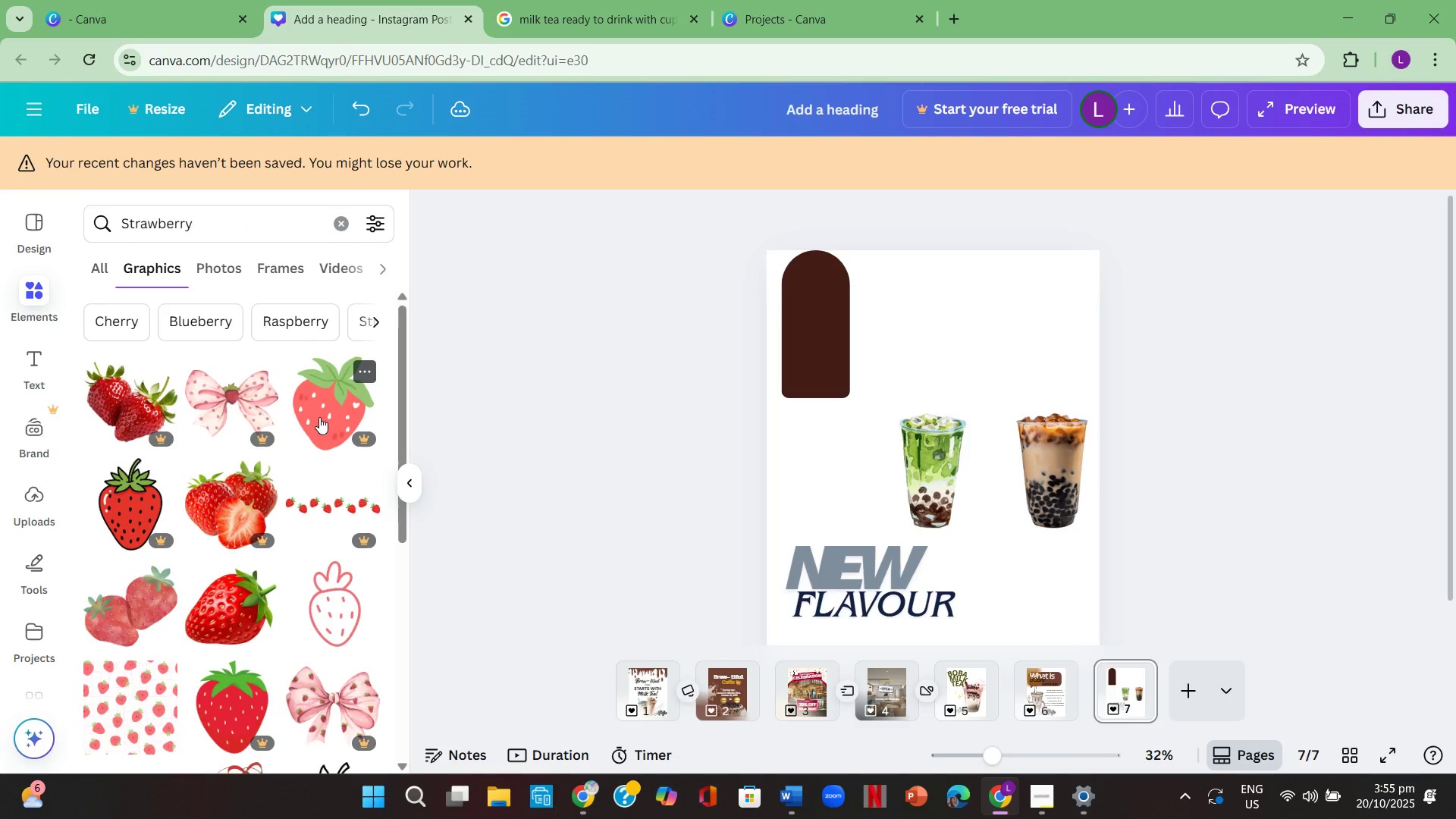 
scroll: coordinate [206, 553], scroll_direction: down, amount: 5.0
 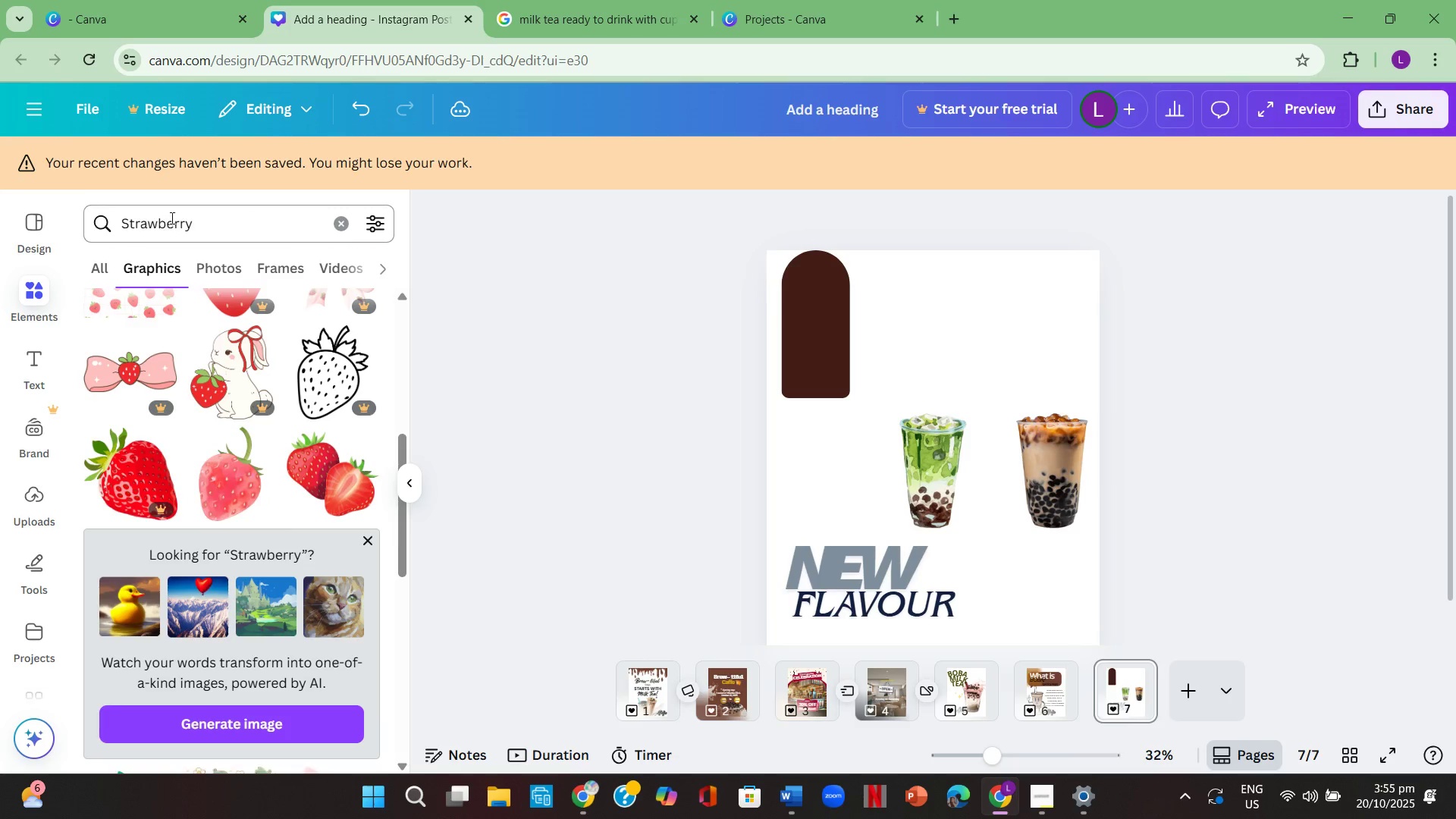 
left_click([206, 222])
 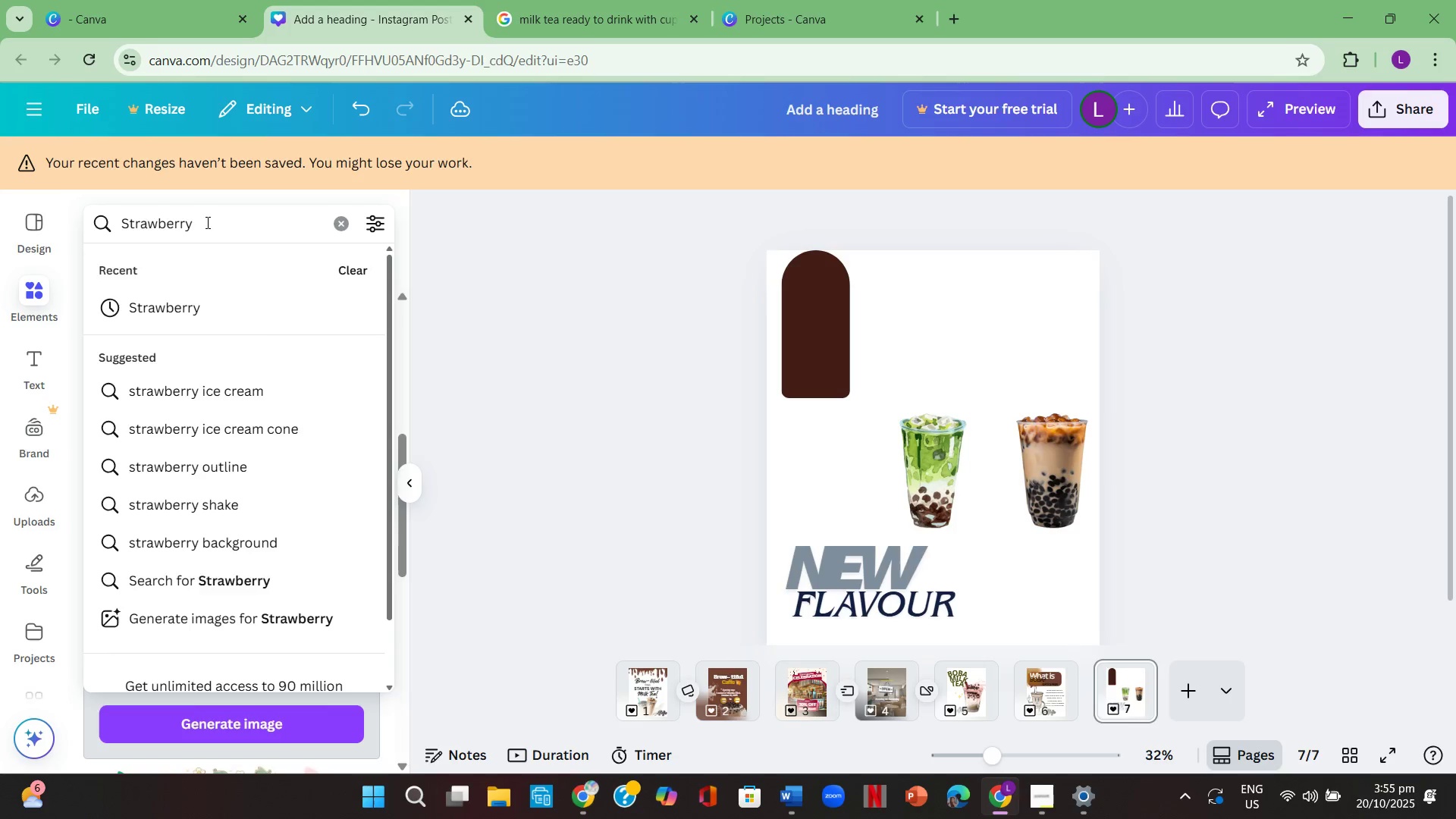 
type( LIK TEA)
 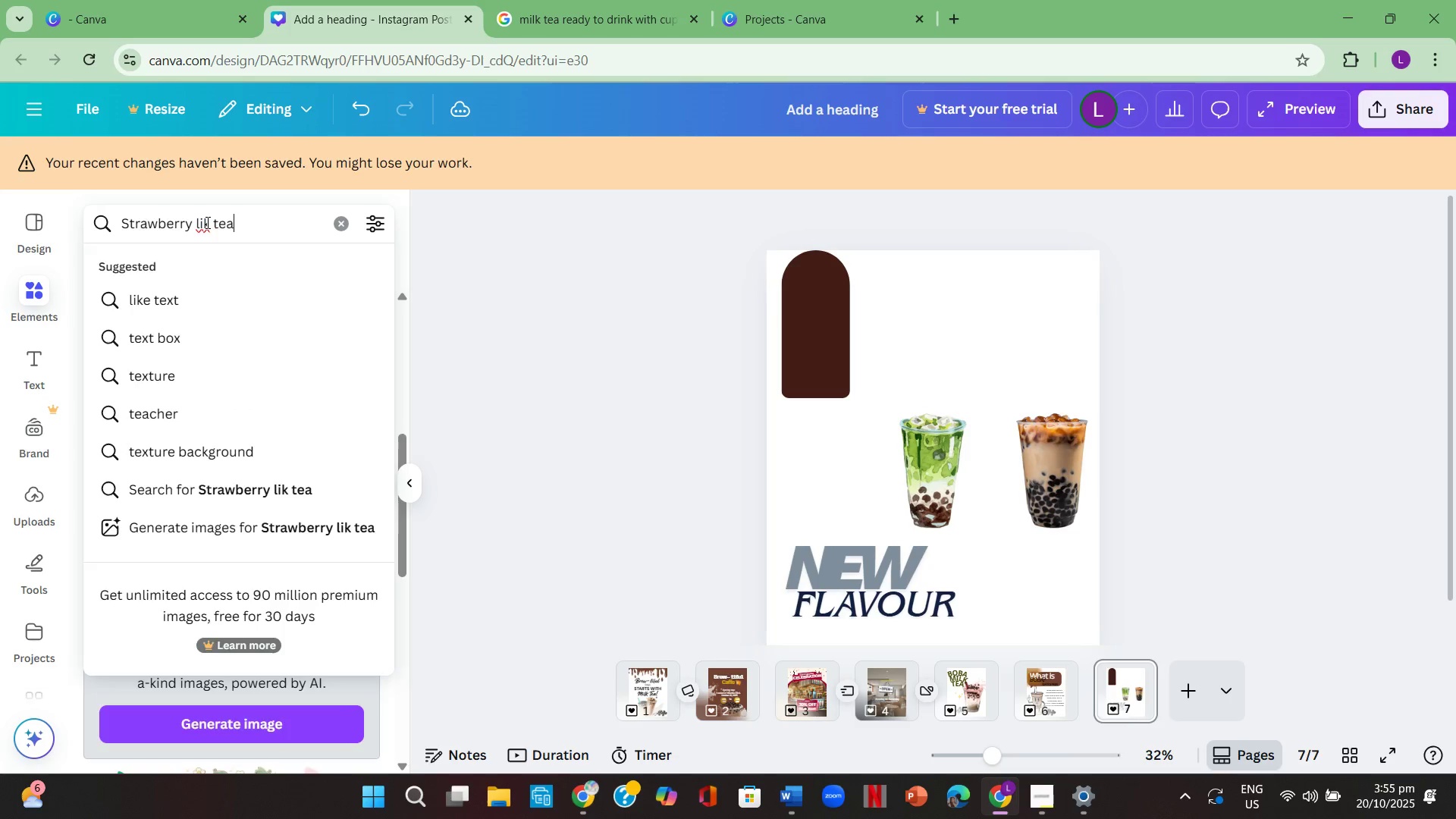 
key(Enter)
 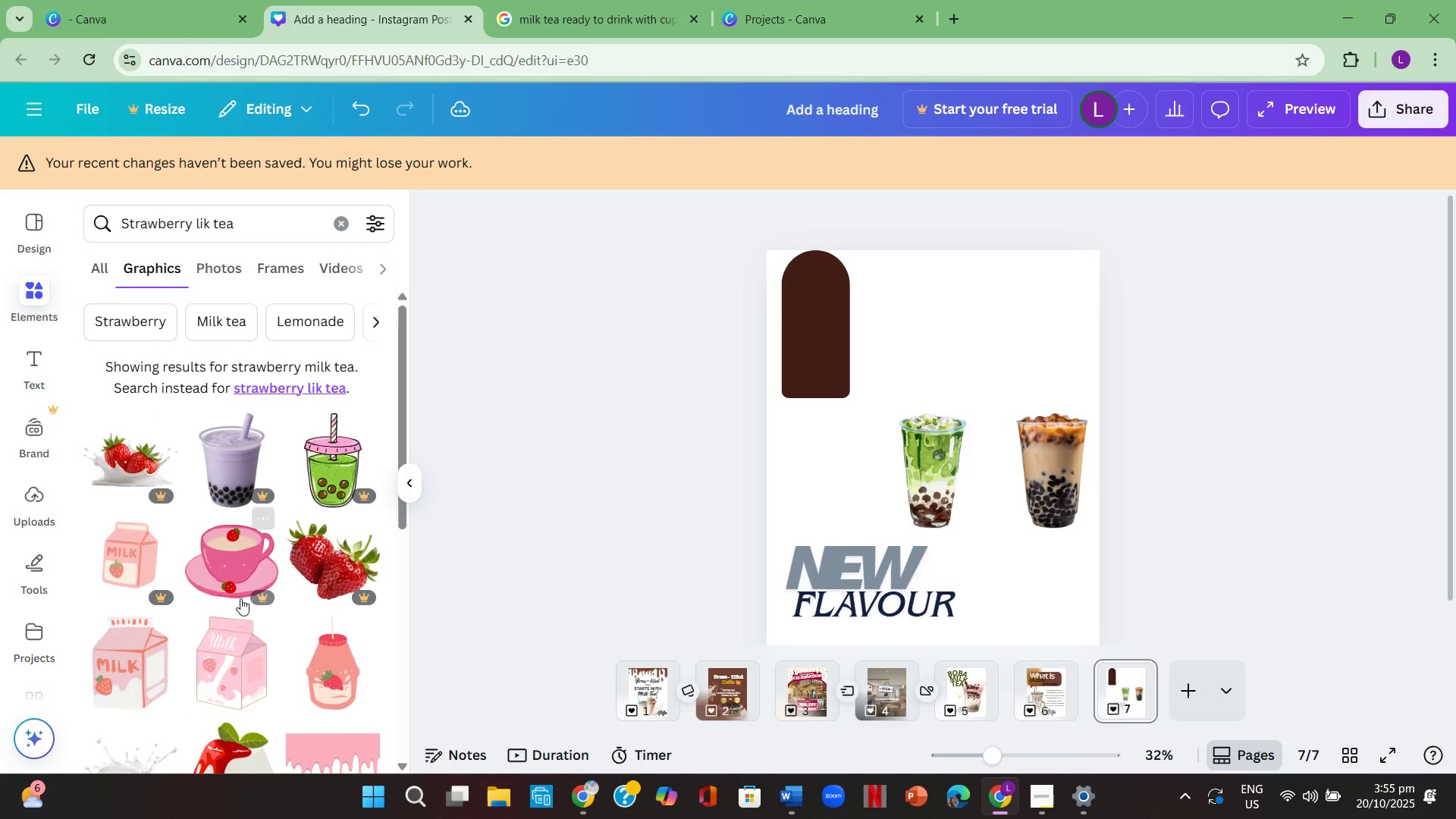 
scroll: coordinate [180, 683], scroll_direction: down, amount: 16.0
 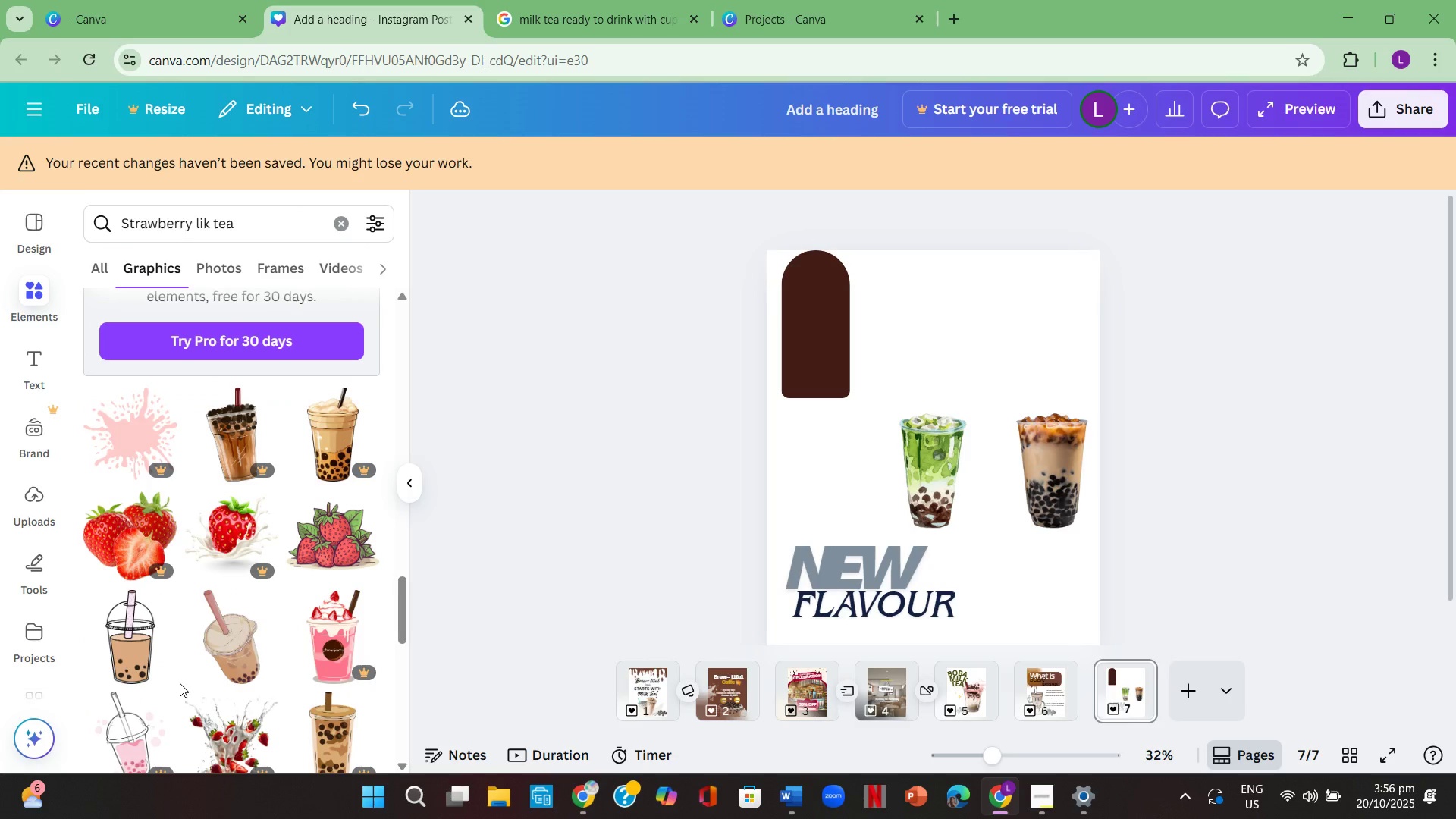 
scroll: coordinate [180, 683], scroll_direction: down, amount: 3.0
 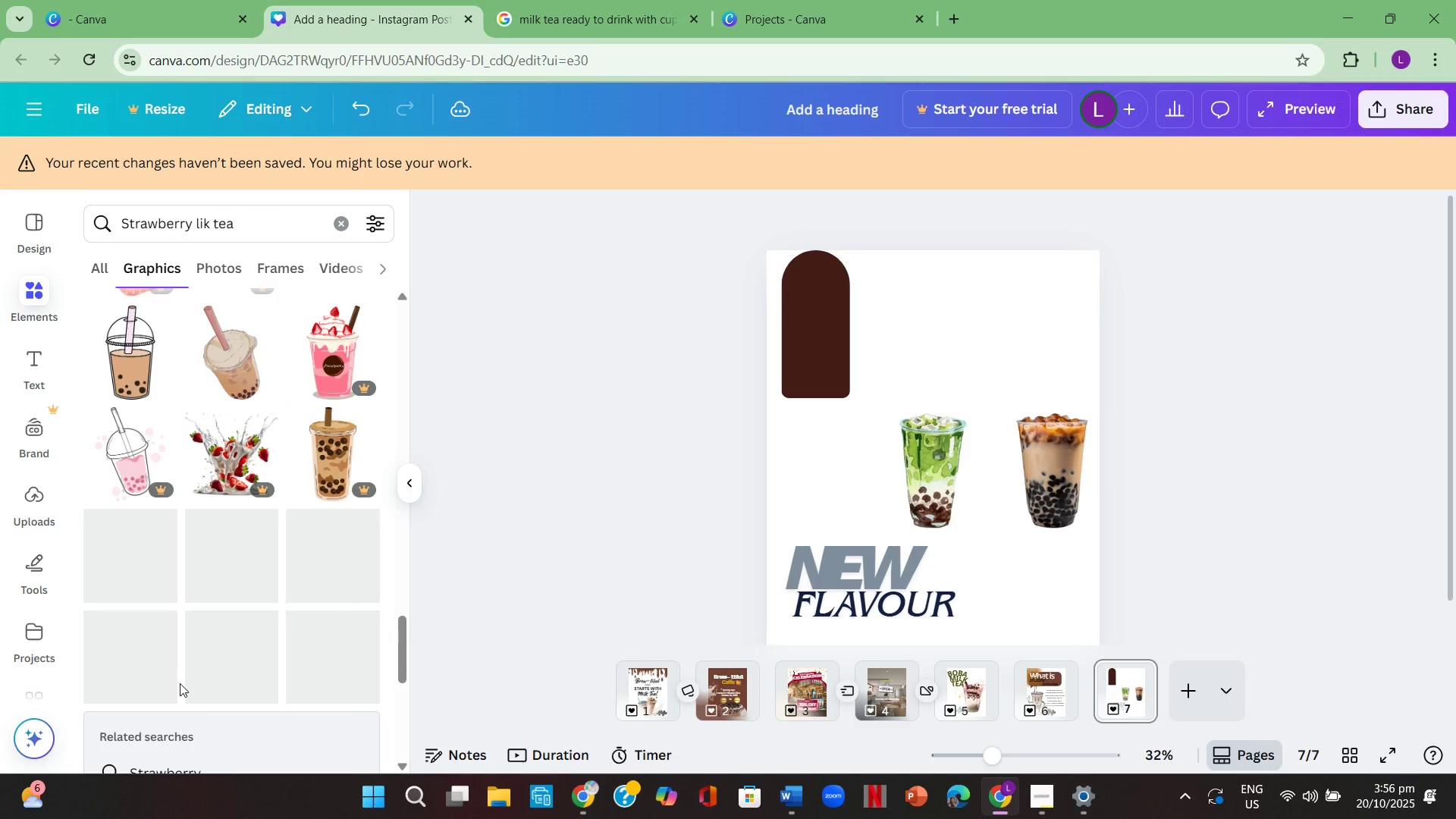 
scroll: coordinate [180, 683], scroll_direction: up, amount: 1.0
 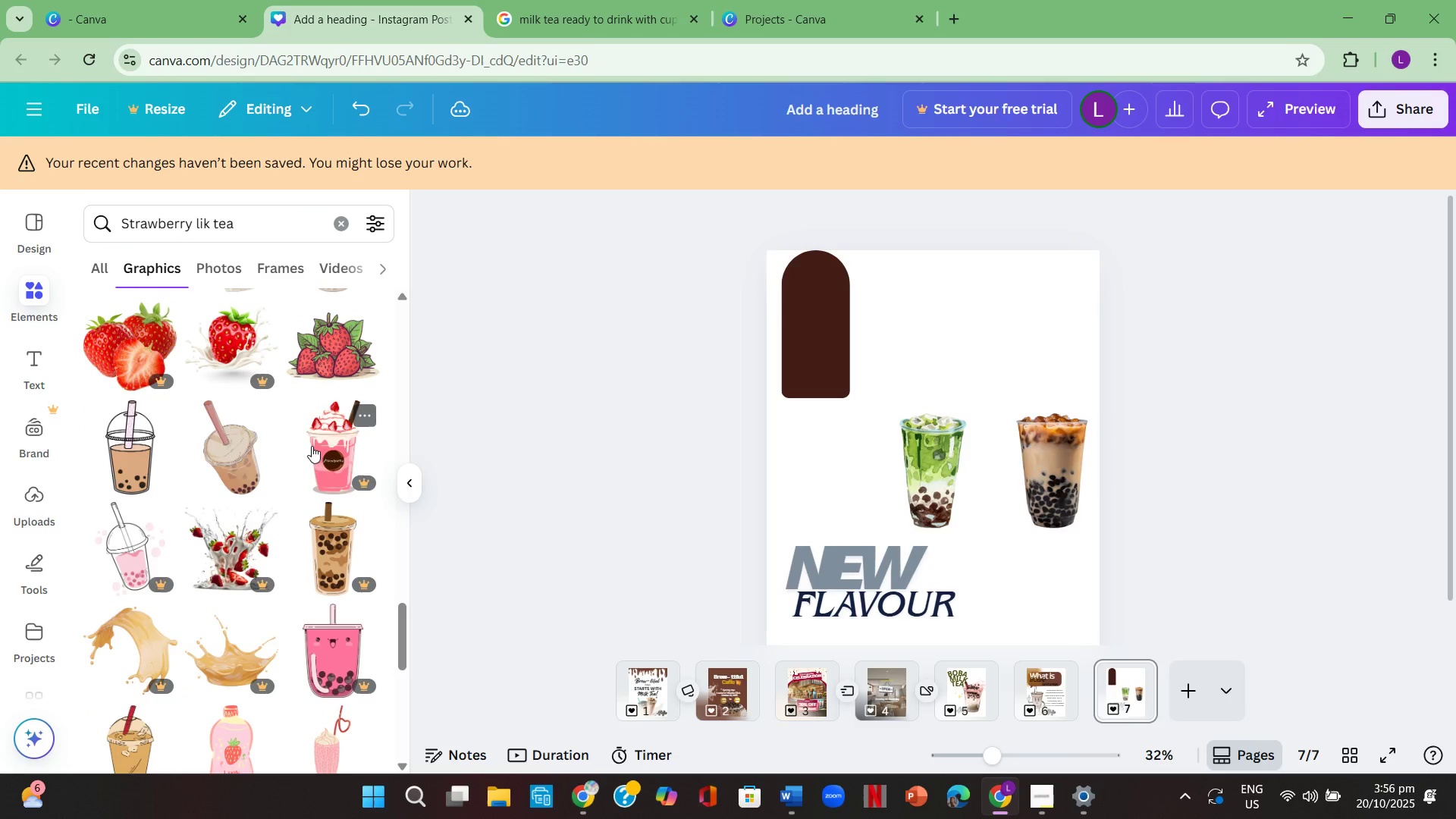 
scroll: coordinate [203, 582], scroll_direction: down, amount: 12.0
 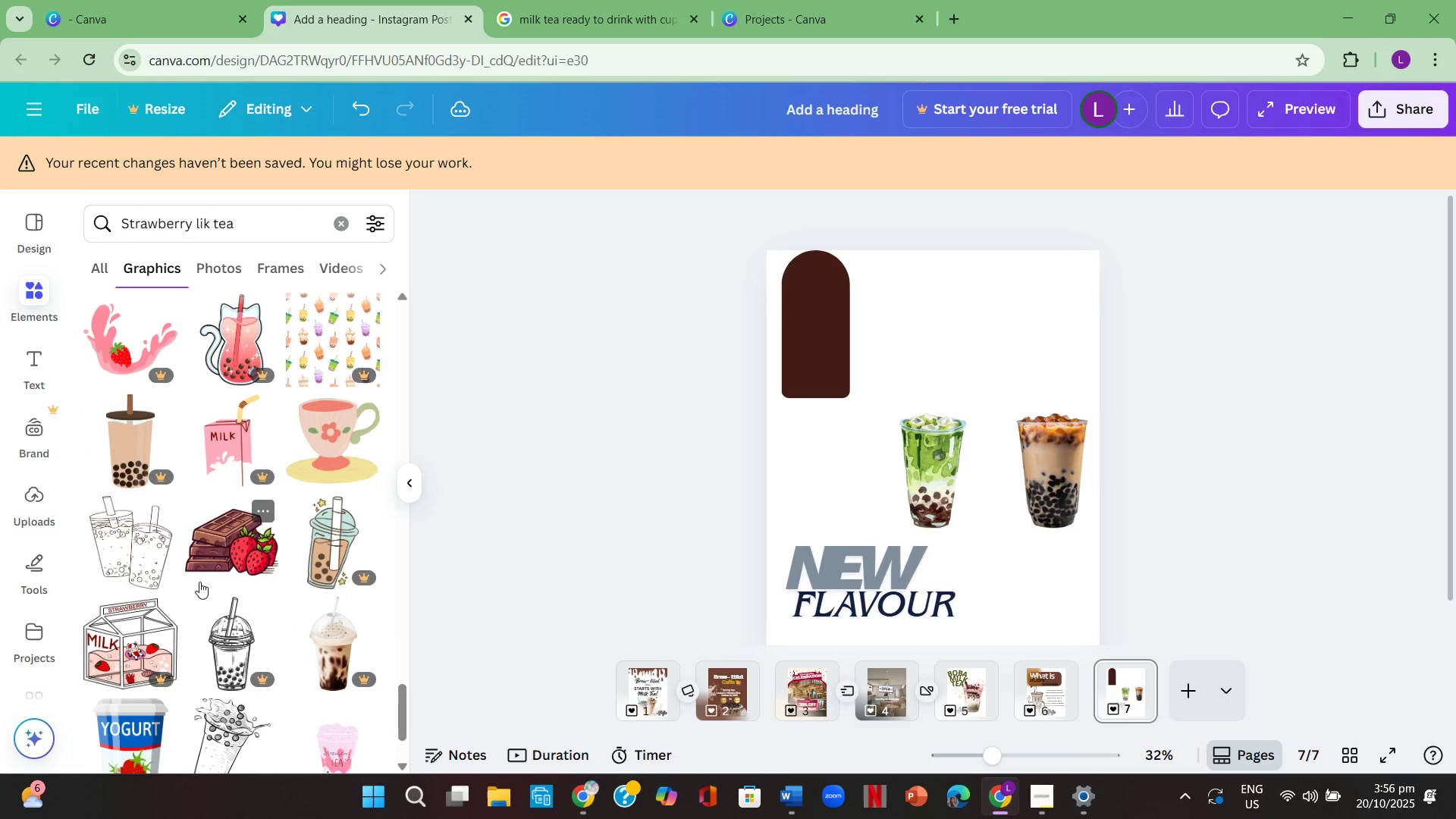 
scroll: coordinate [197, 562], scroll_direction: up, amount: 2.0
 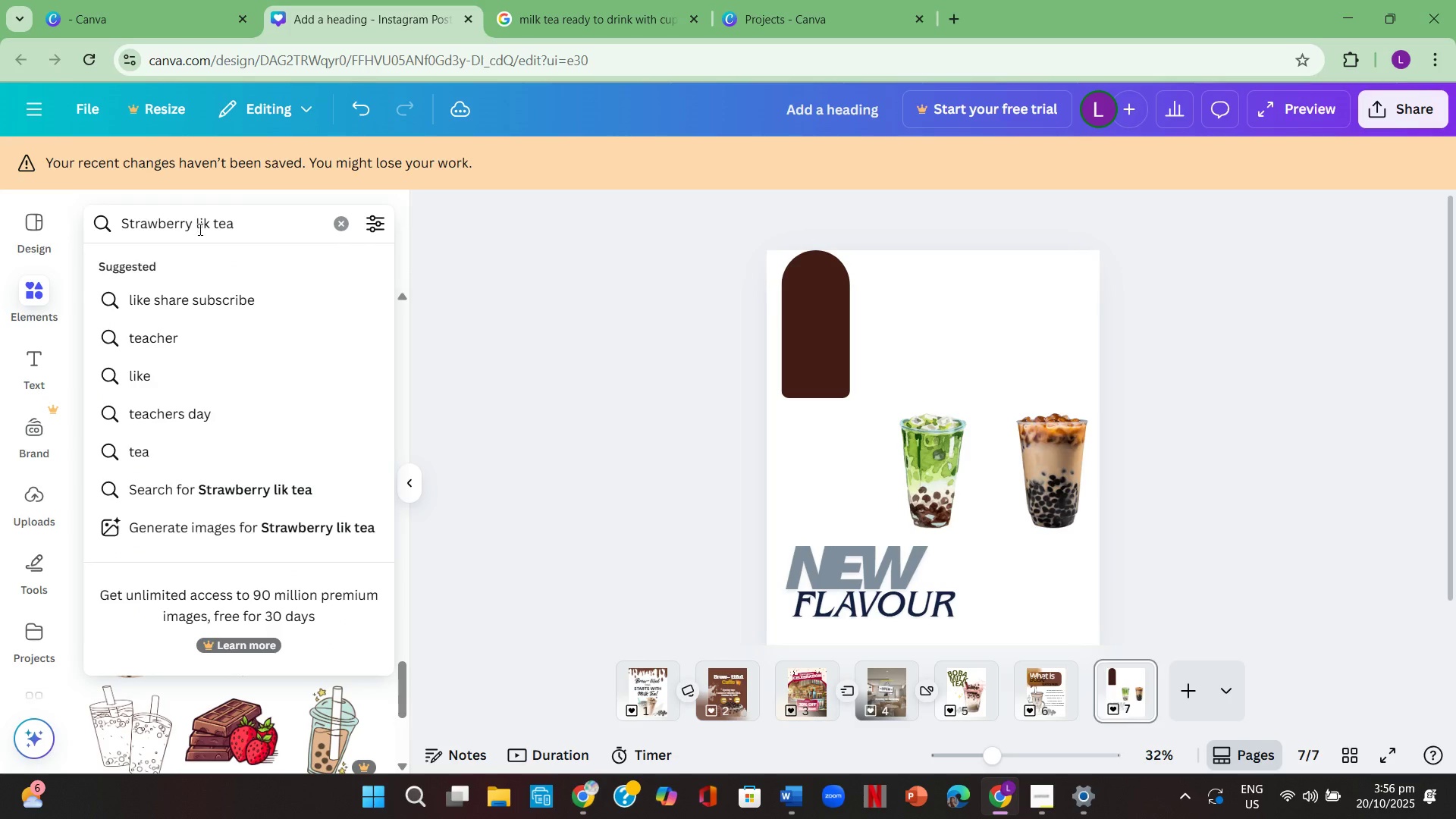 
type(MI)
key(Backspace)
 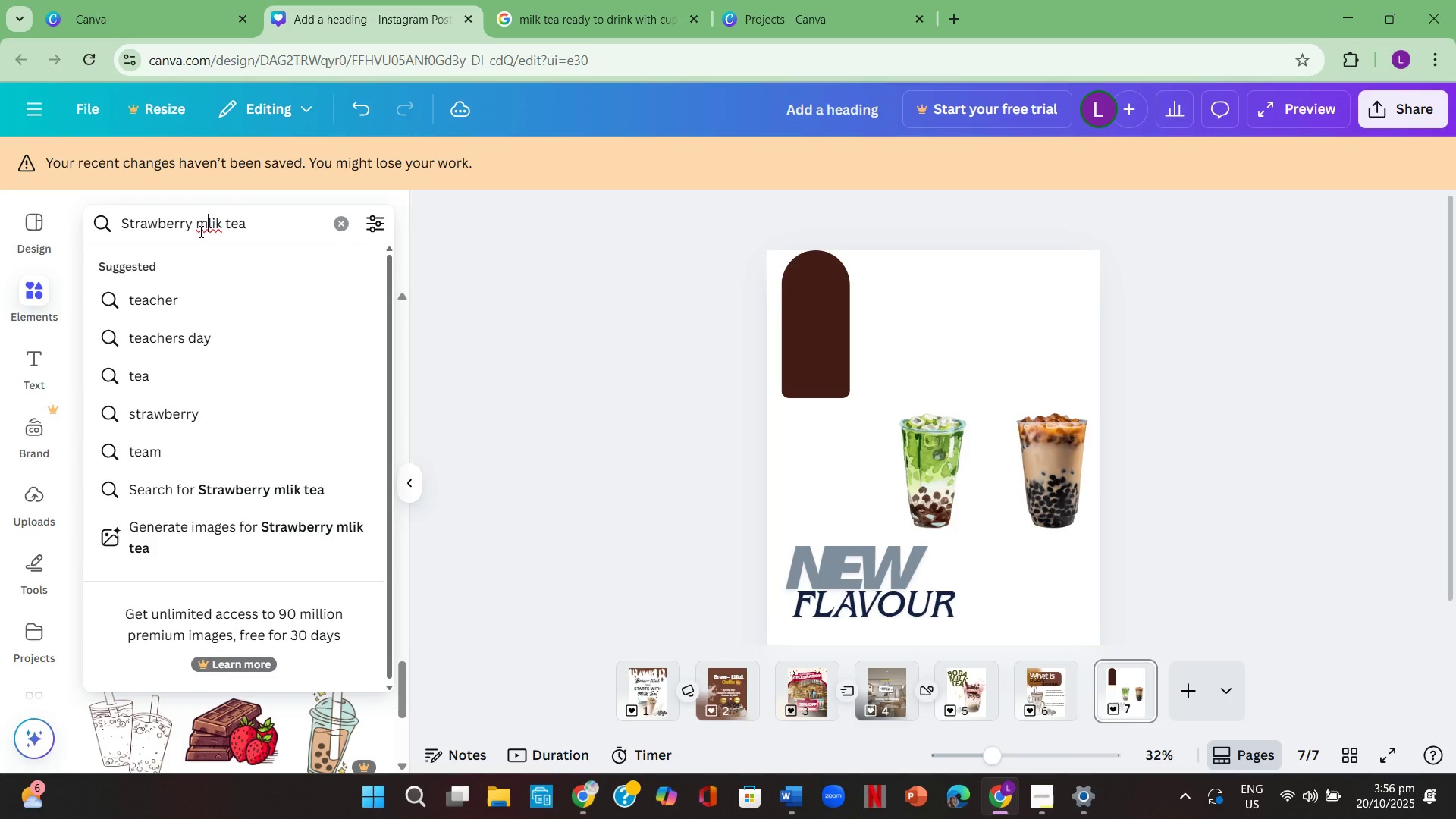 
key(ArrowRight)
 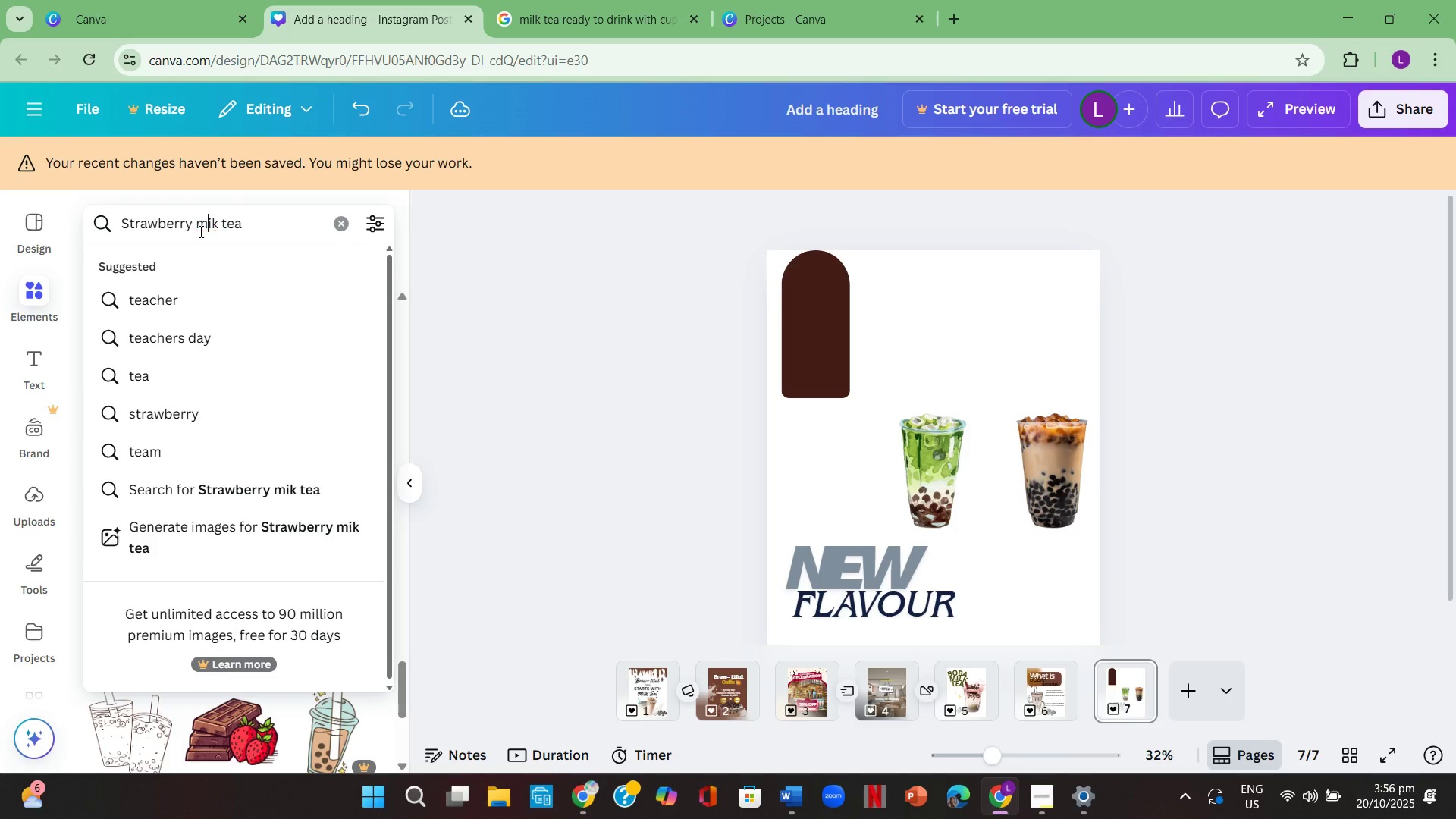 
key(Backspace)
 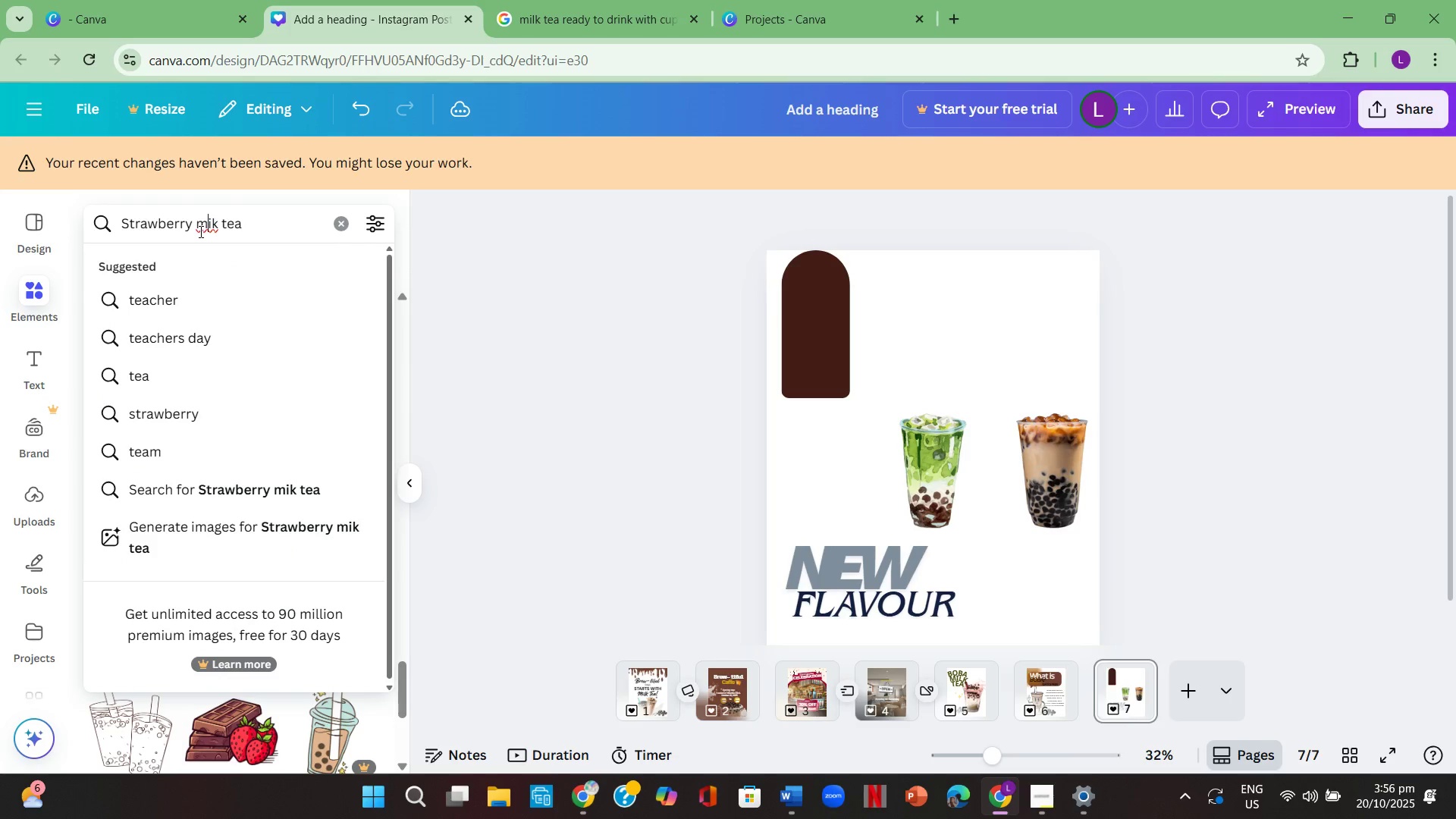 
key(ArrowRight)
 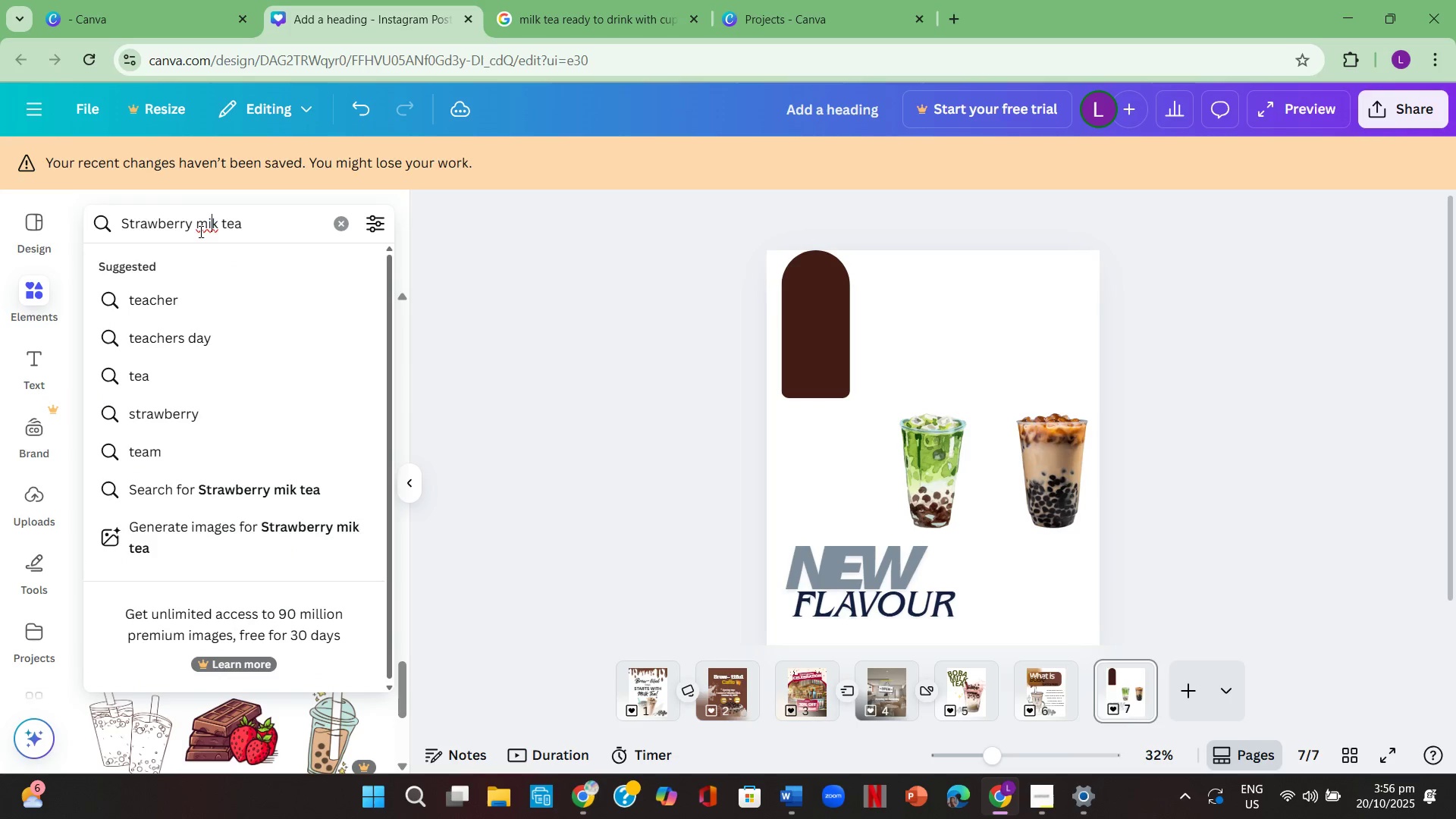 
key(L)
 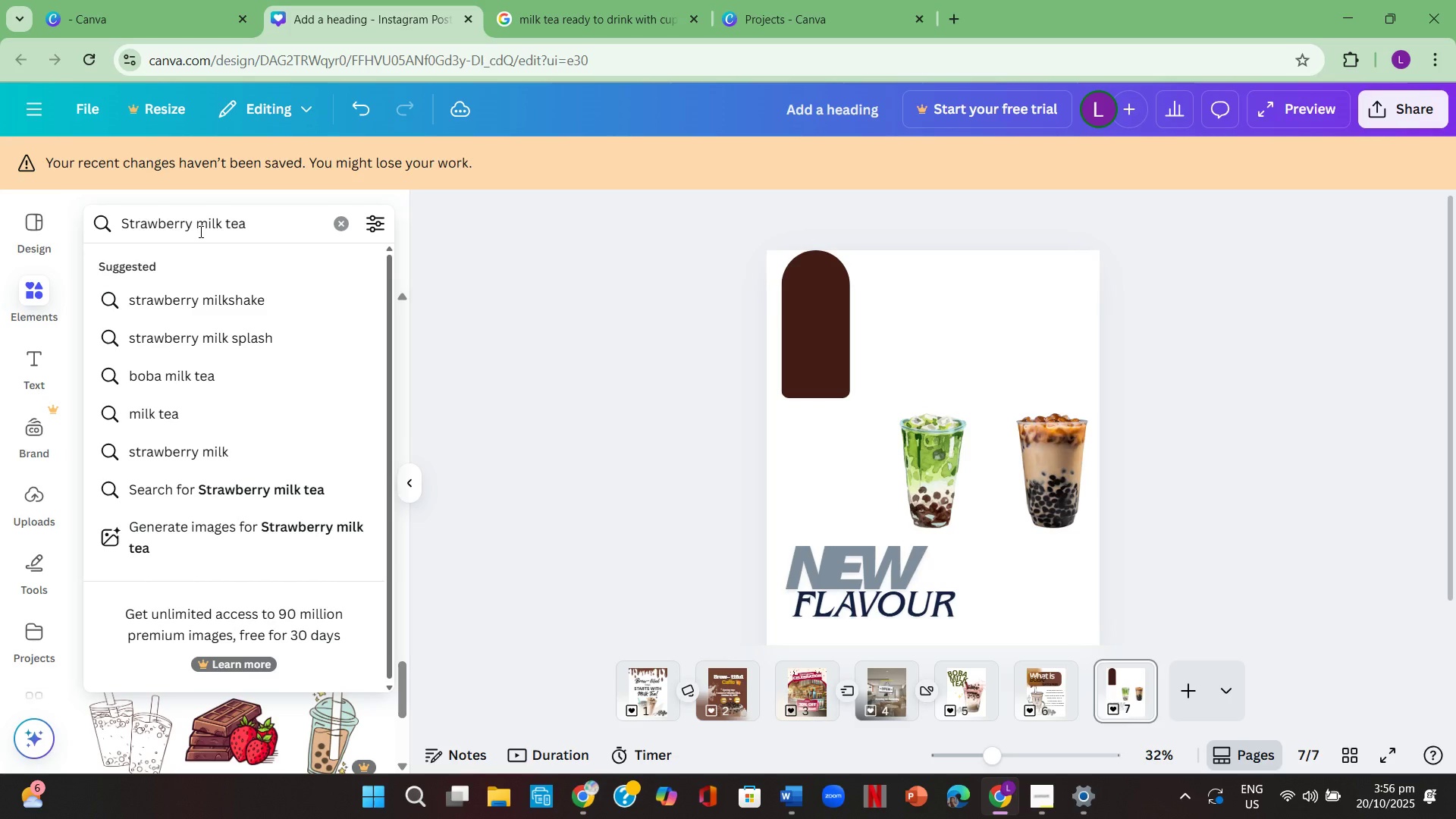 
key(Enter)
 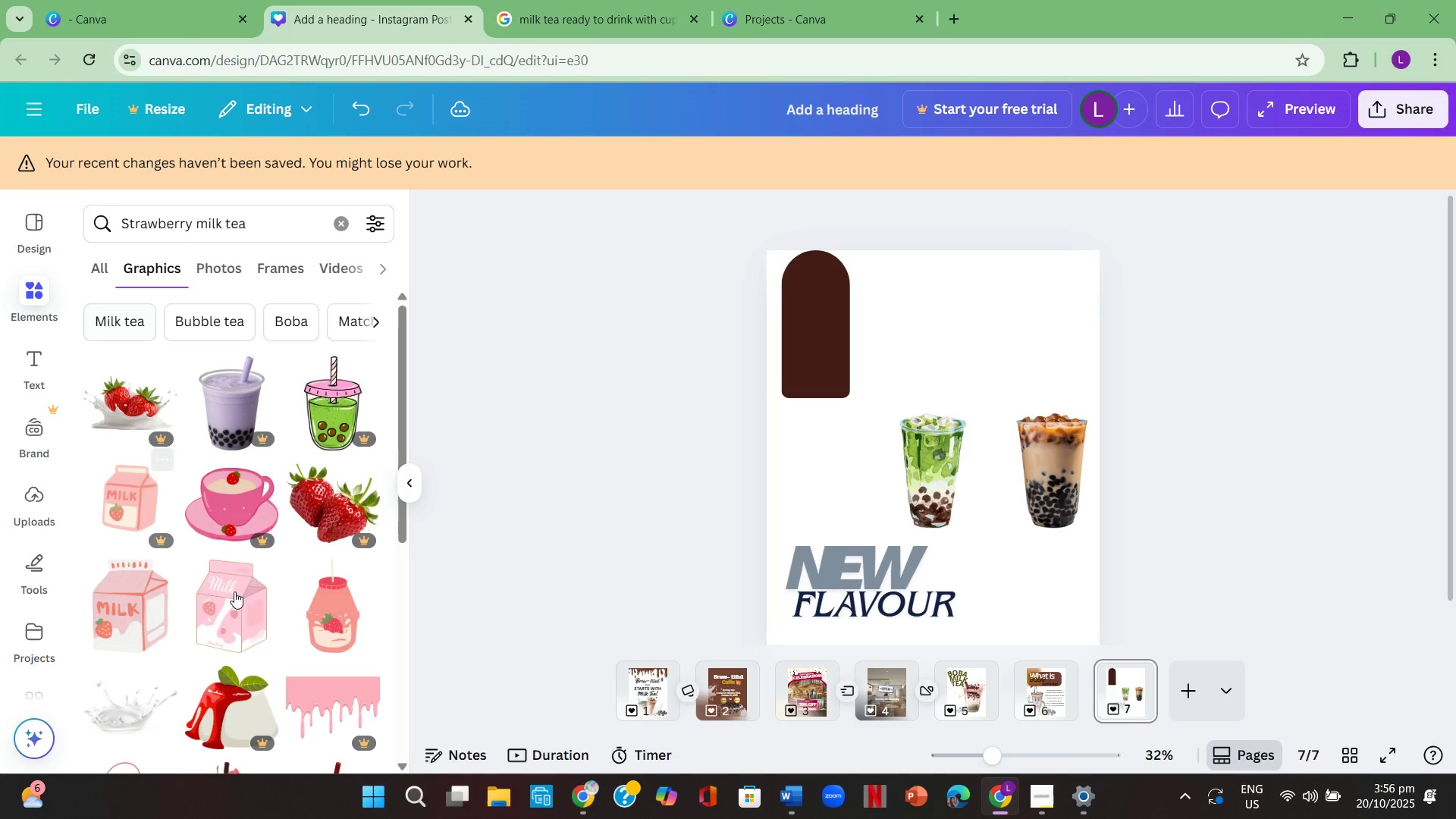 
scroll: coordinate [218, 604], scroll_direction: down, amount: 5.0
 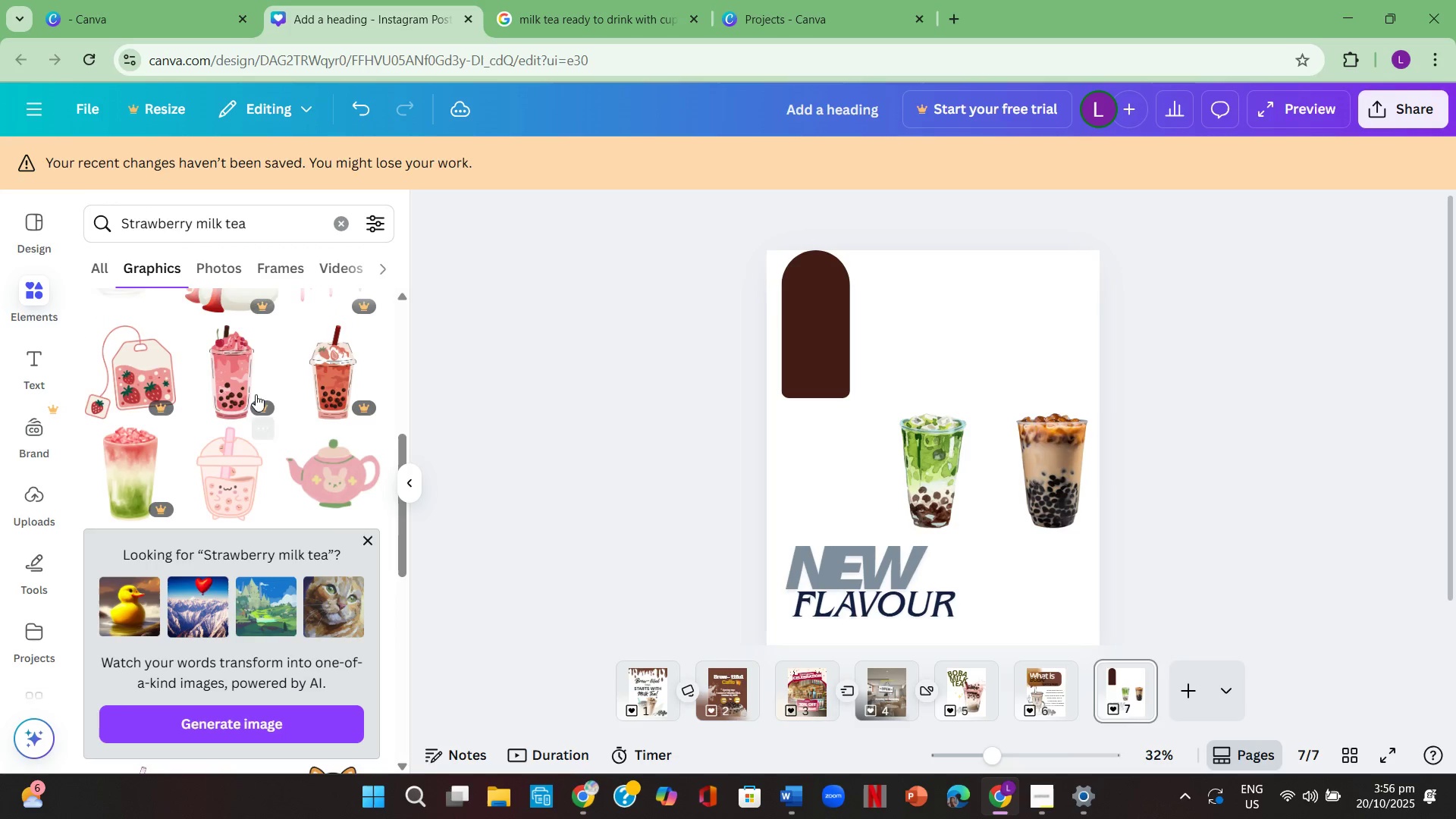 
left_click([240, 369])
 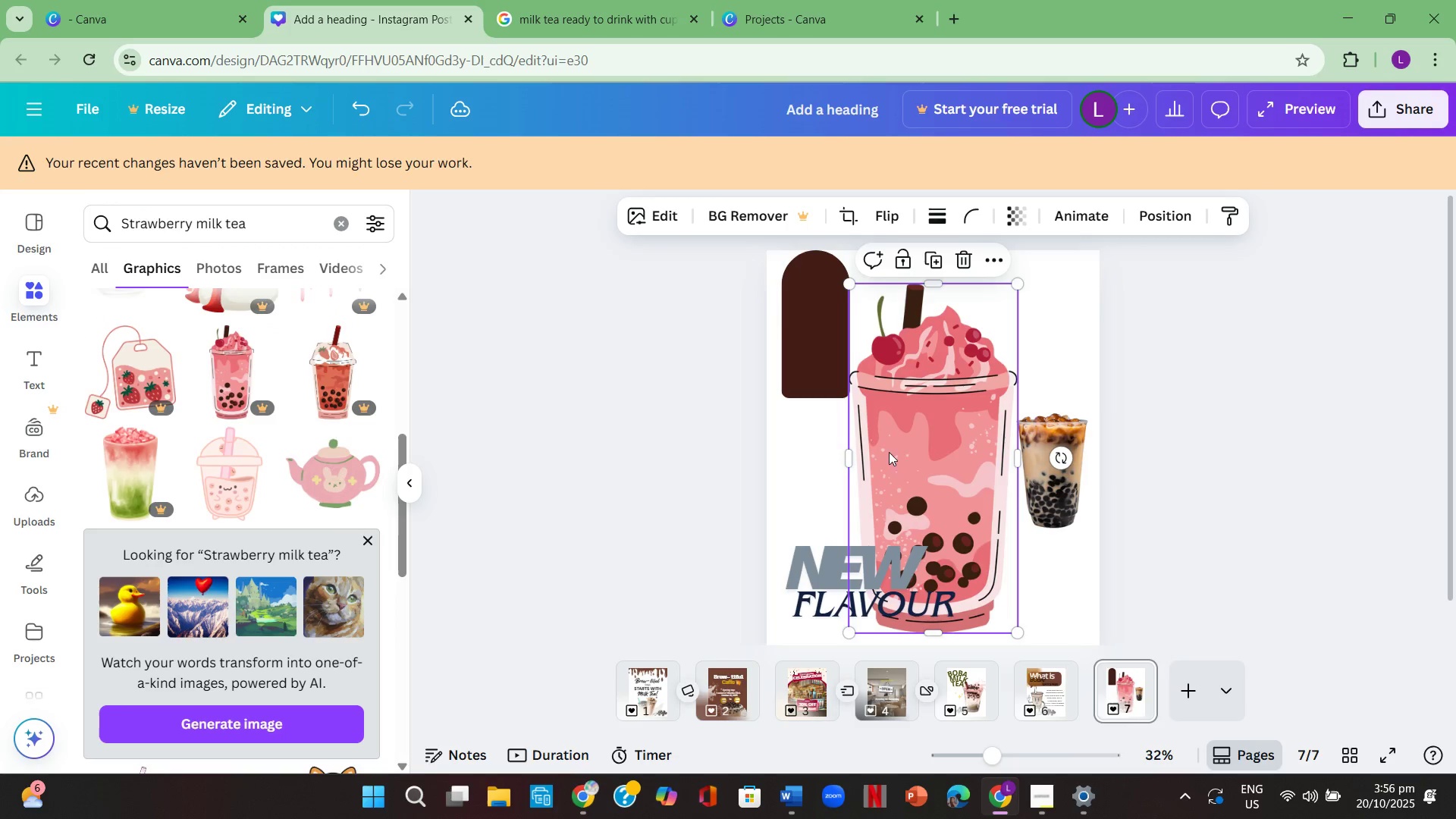 
left_click([915, 428])
 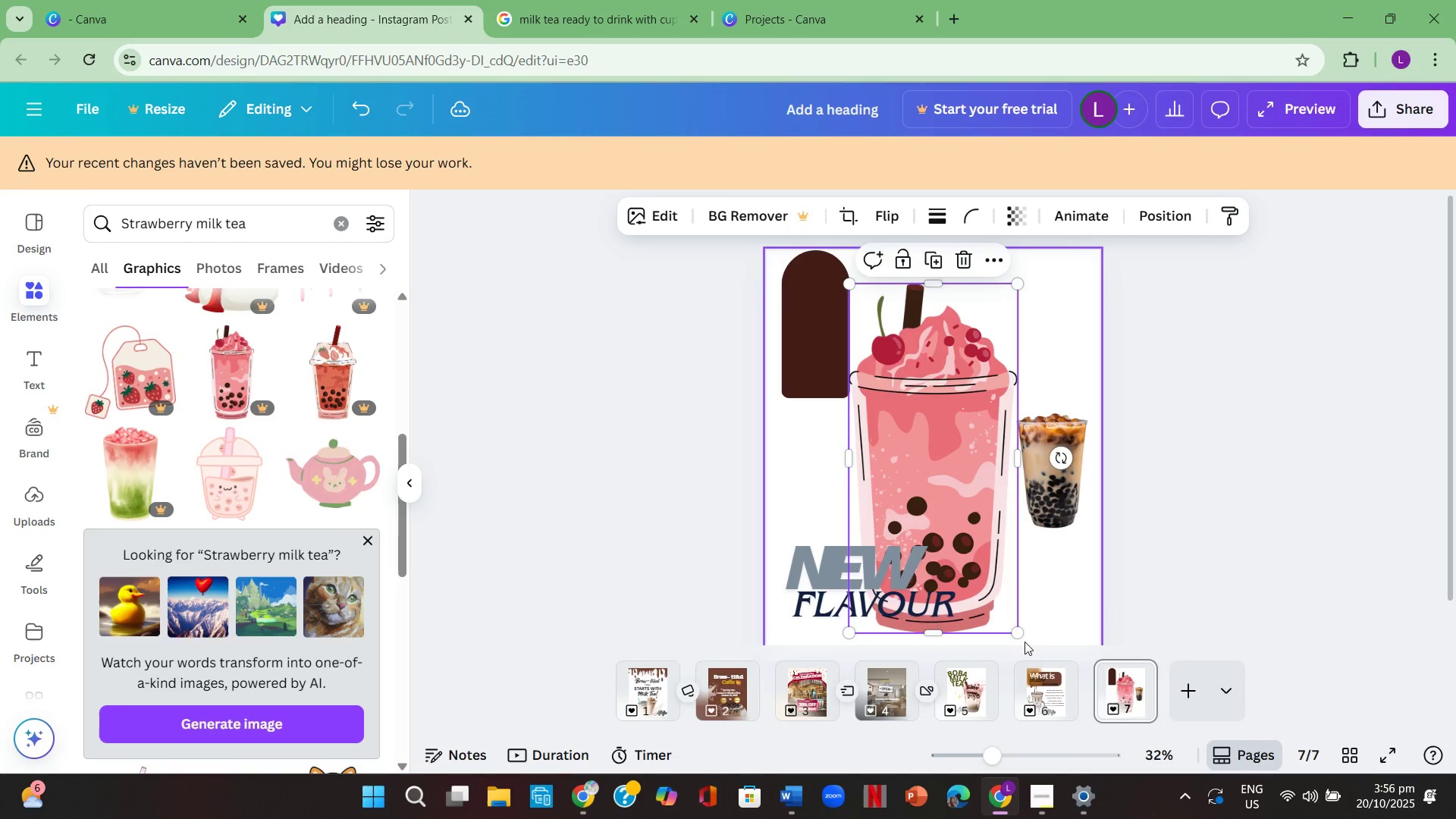 
left_click_drag(start_coordinate=[1018, 629], to_coordinate=[921, 432])
 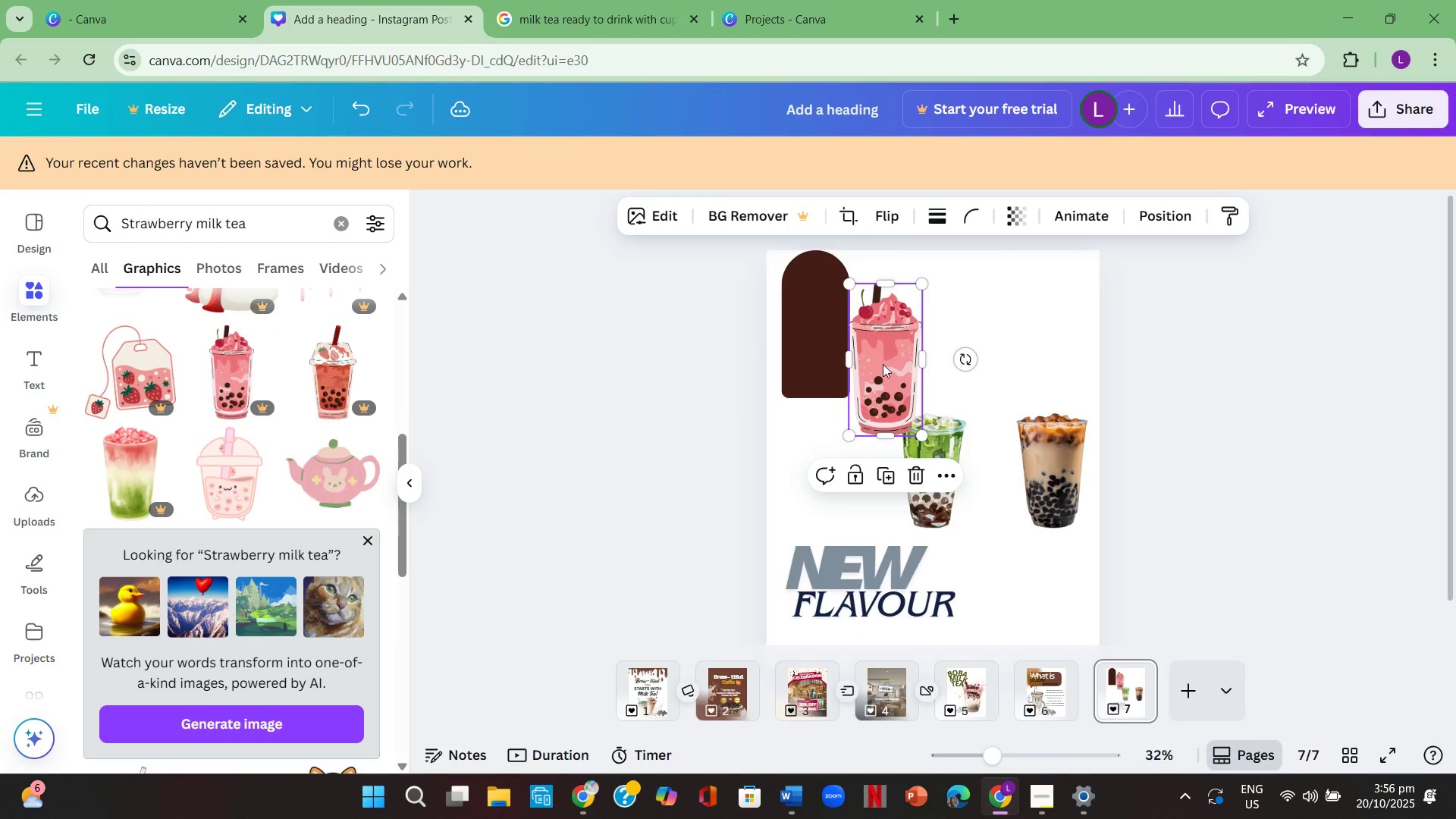 
left_click_drag(start_coordinate=[880, 366], to_coordinate=[814, 462])
 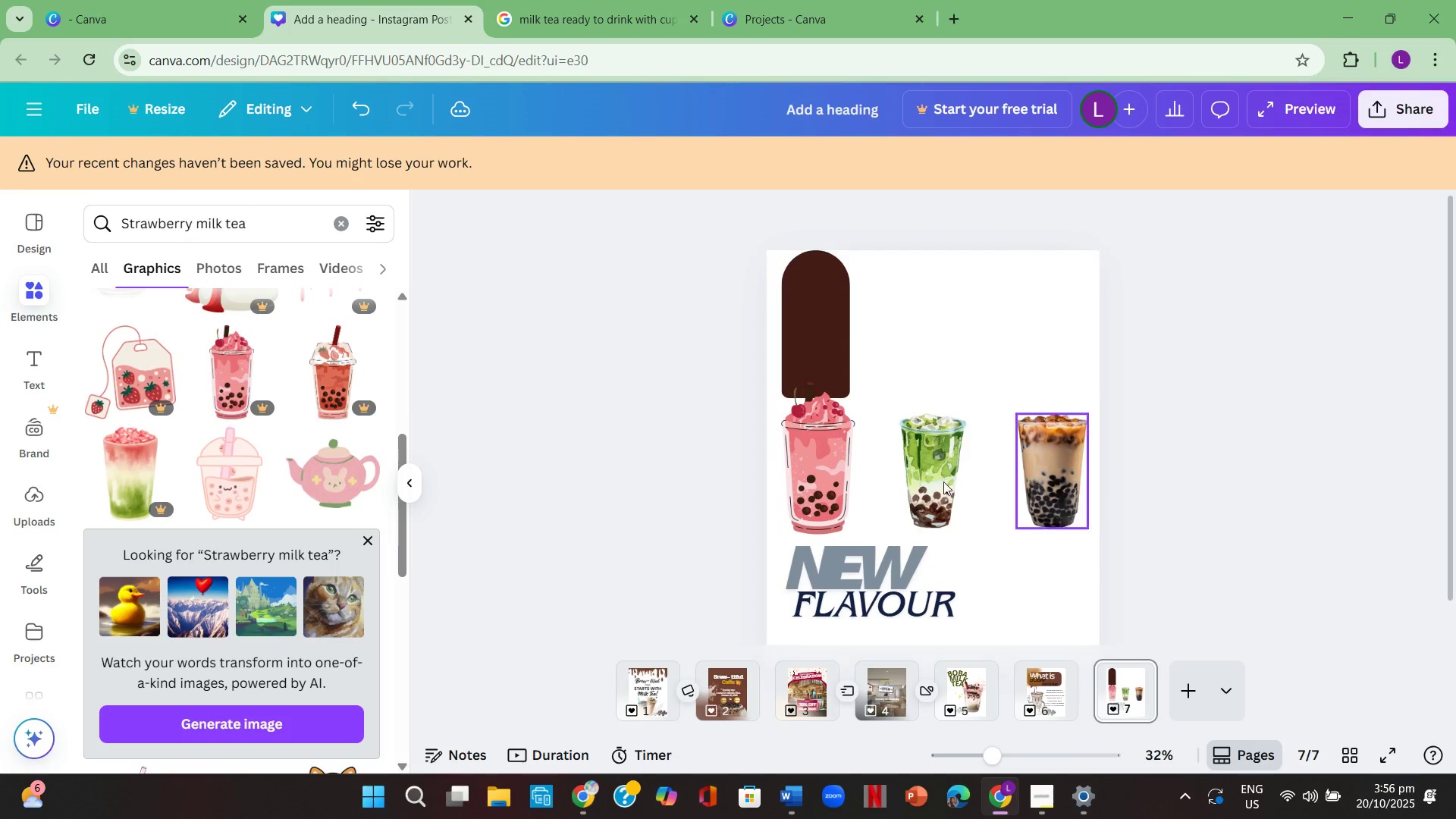 
left_click([809, 435])
 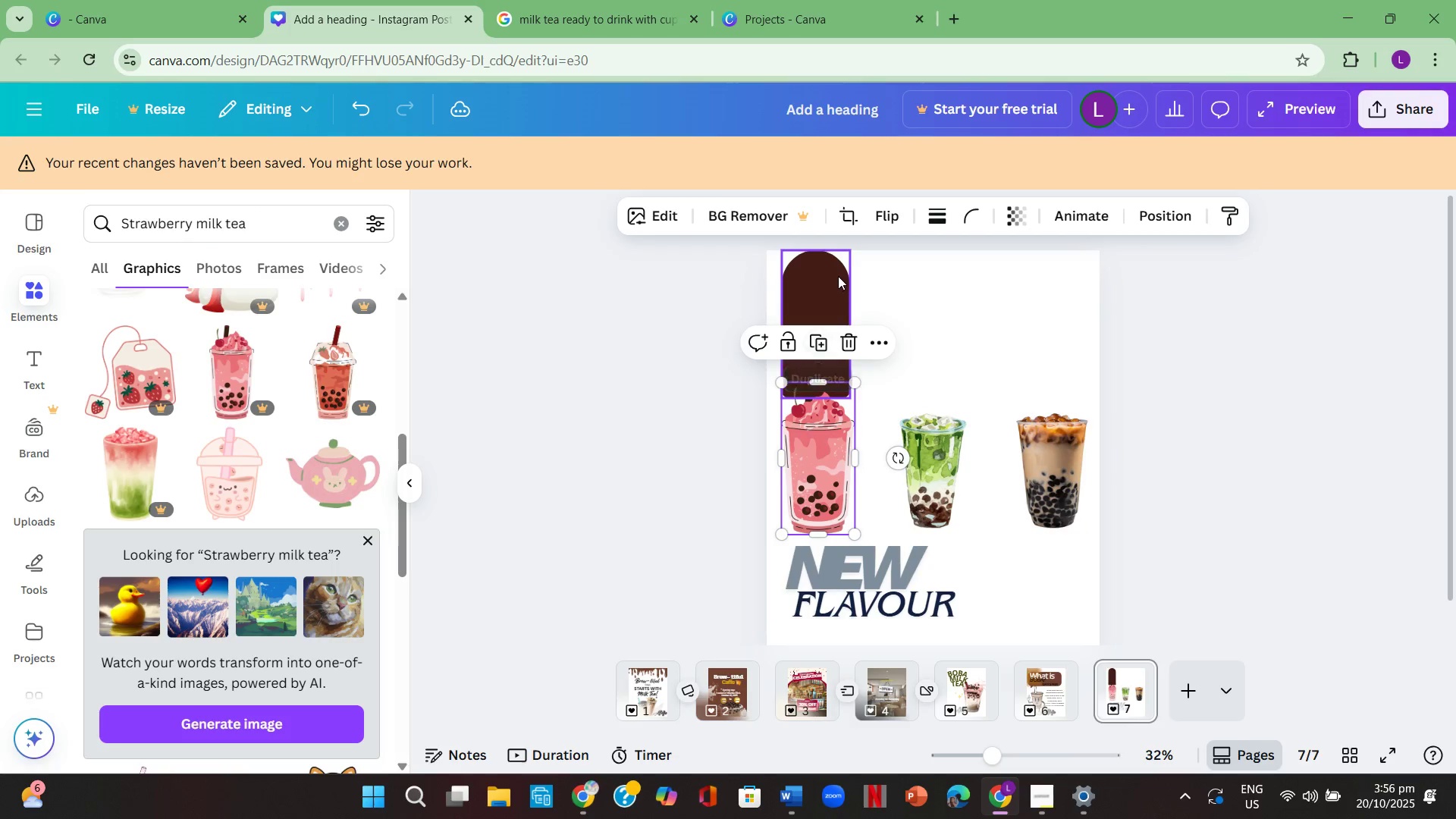 
left_click([838, 276])
 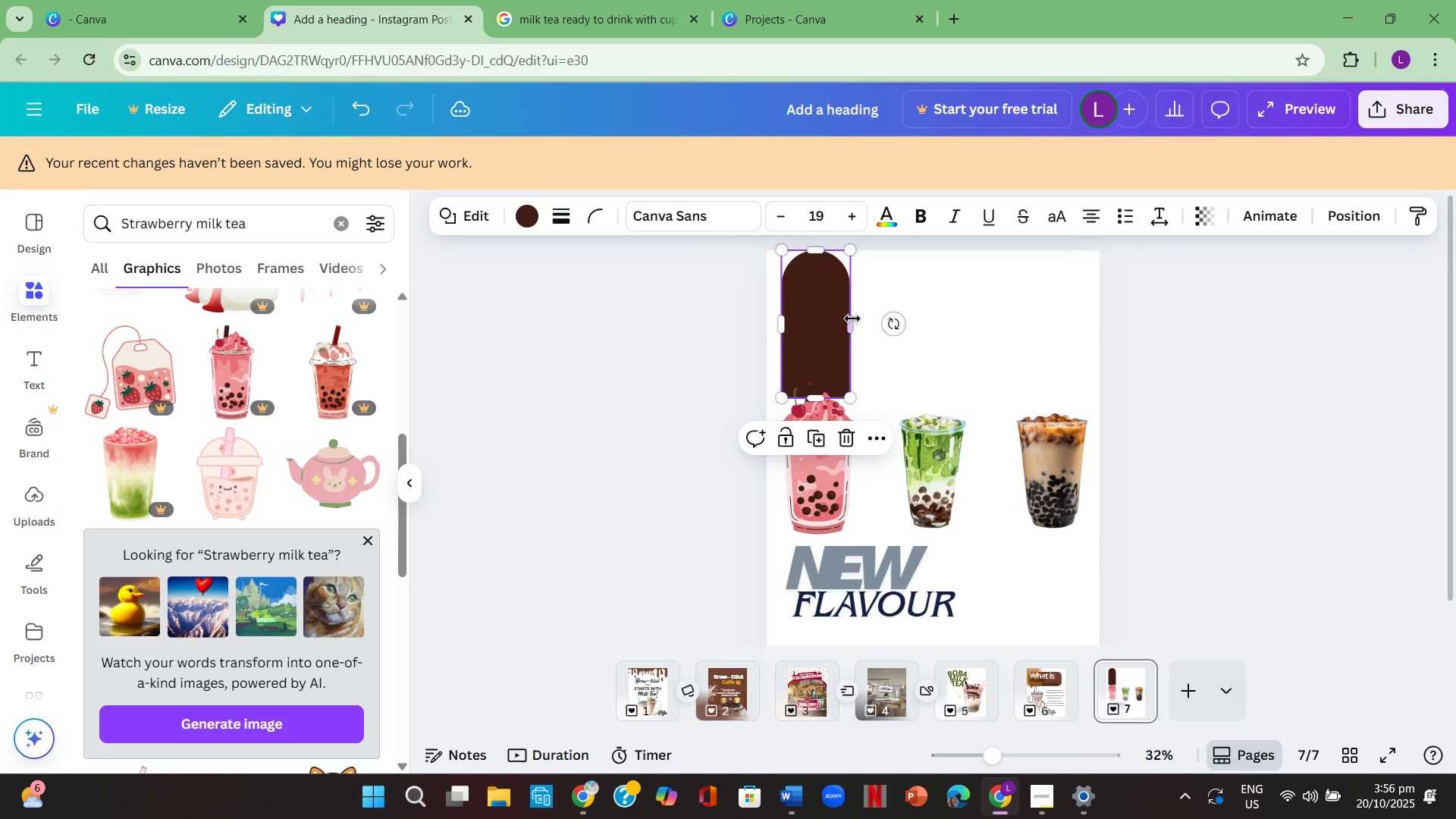 
left_click_drag(start_coordinate=[852, 318], to_coordinate=[874, 347])
 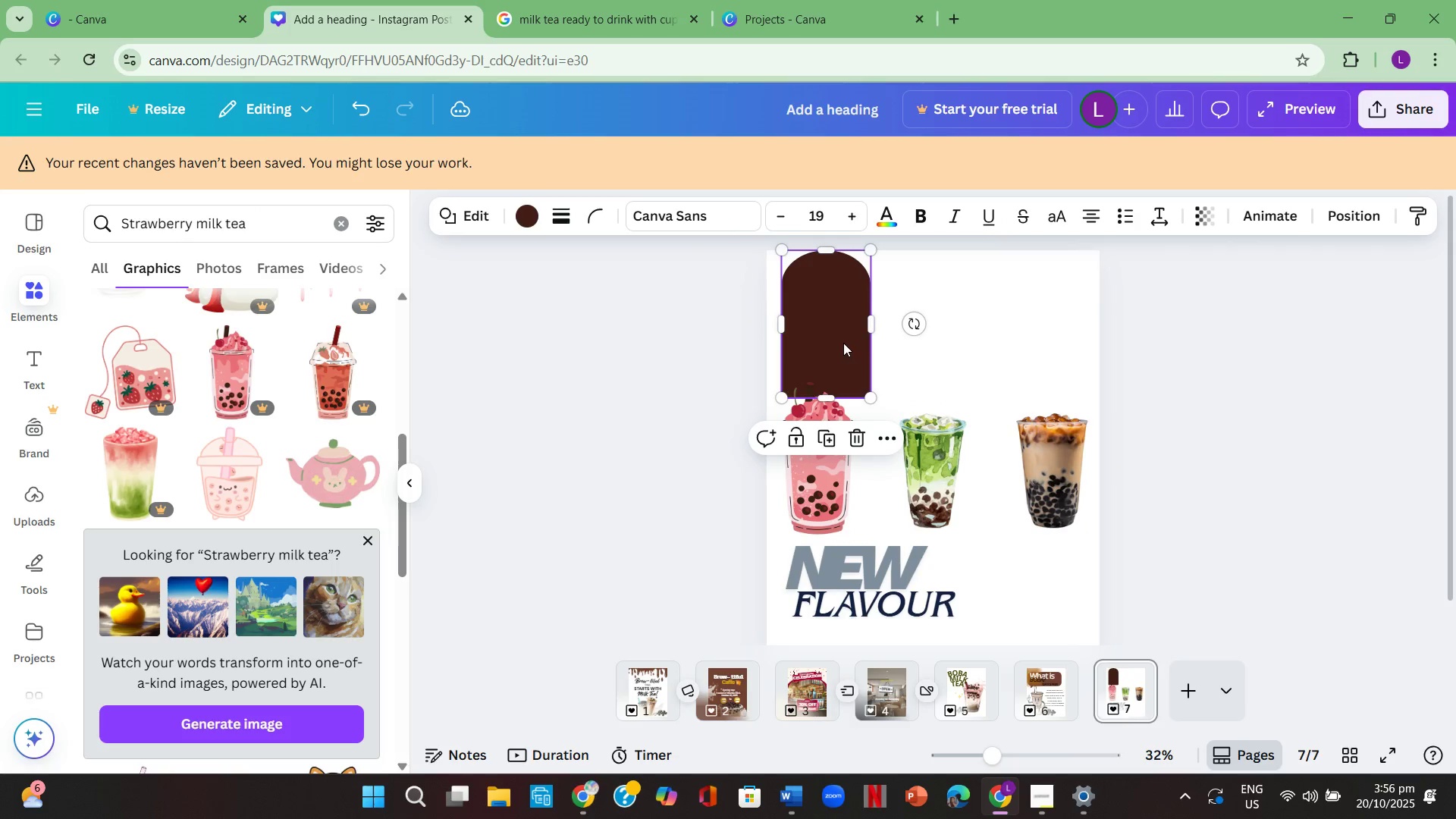 
left_click_drag(start_coordinate=[843, 343], to_coordinate=[833, 389])
 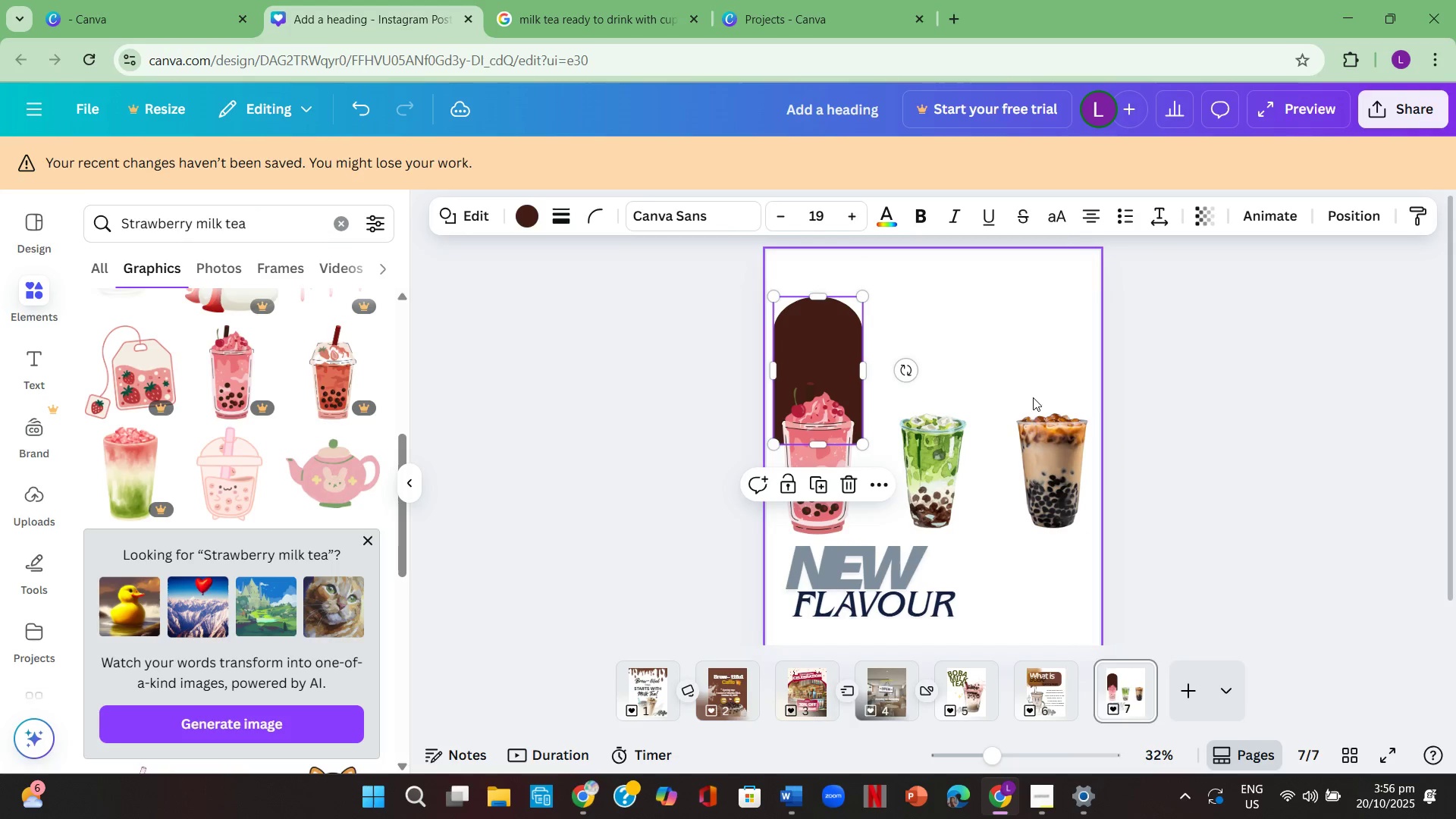 
left_click([967, 357])
 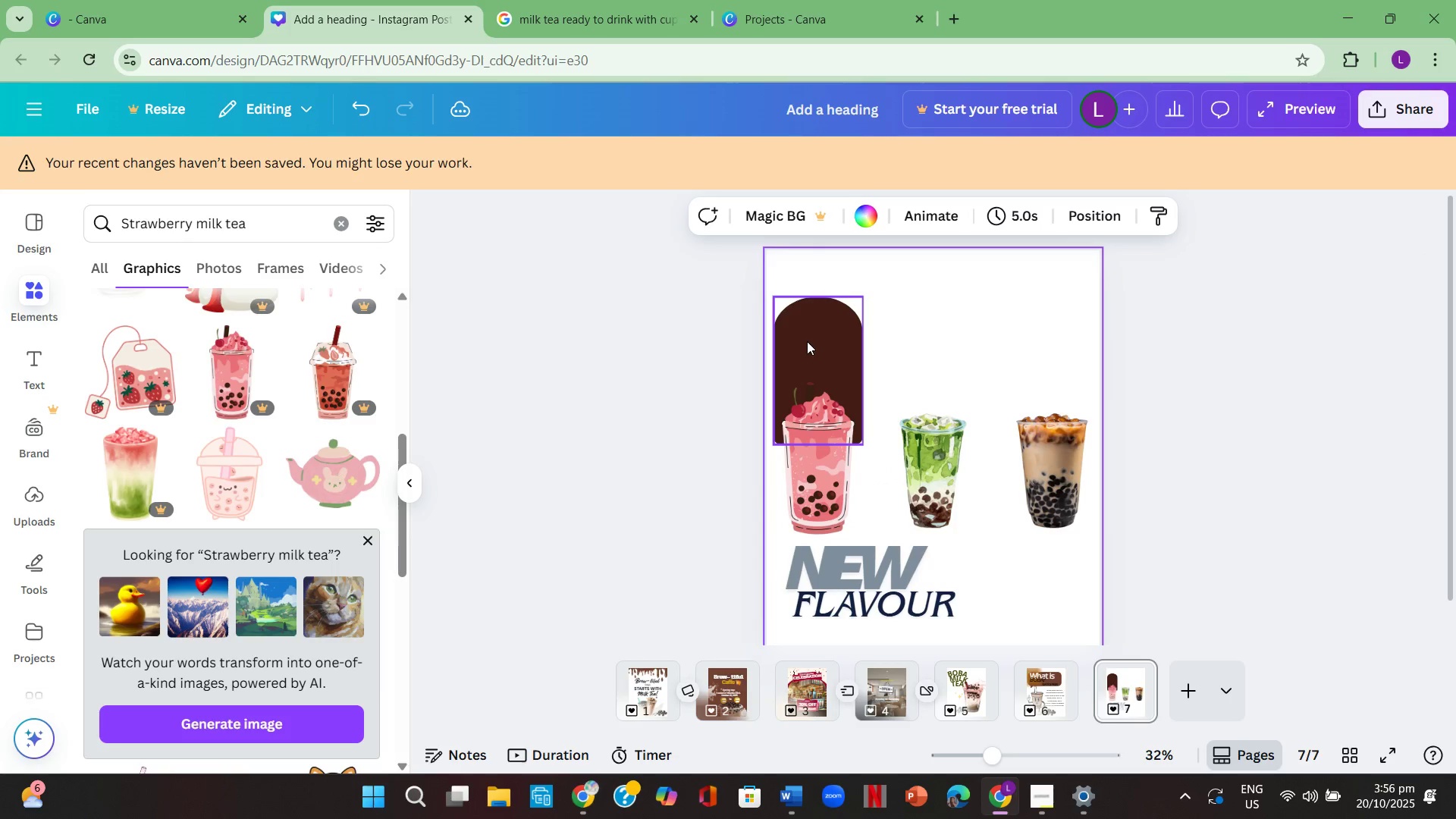 
left_click_drag(start_coordinate=[827, 297], to_coordinate=[833, 258])
 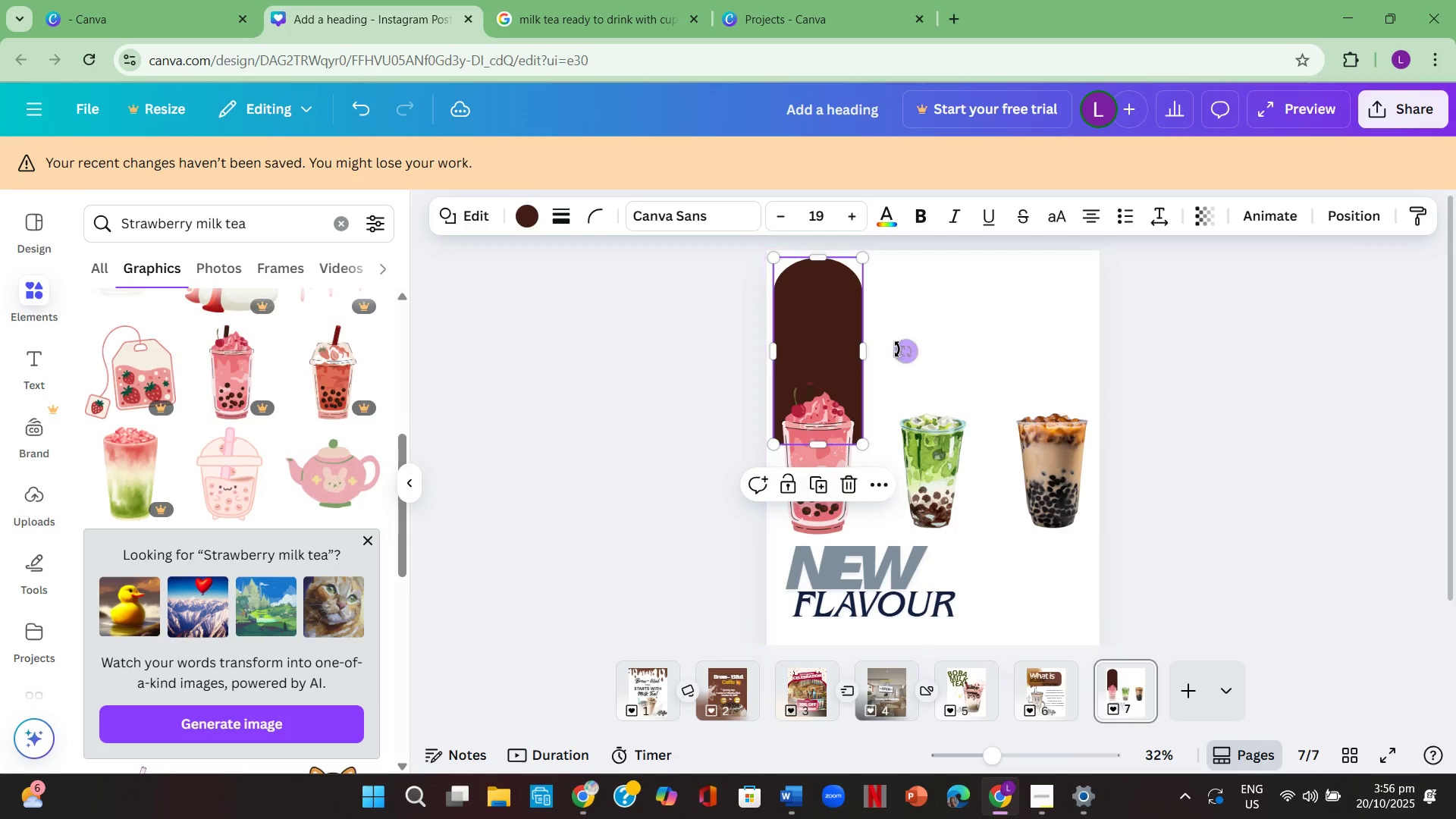 
left_click([897, 350])
 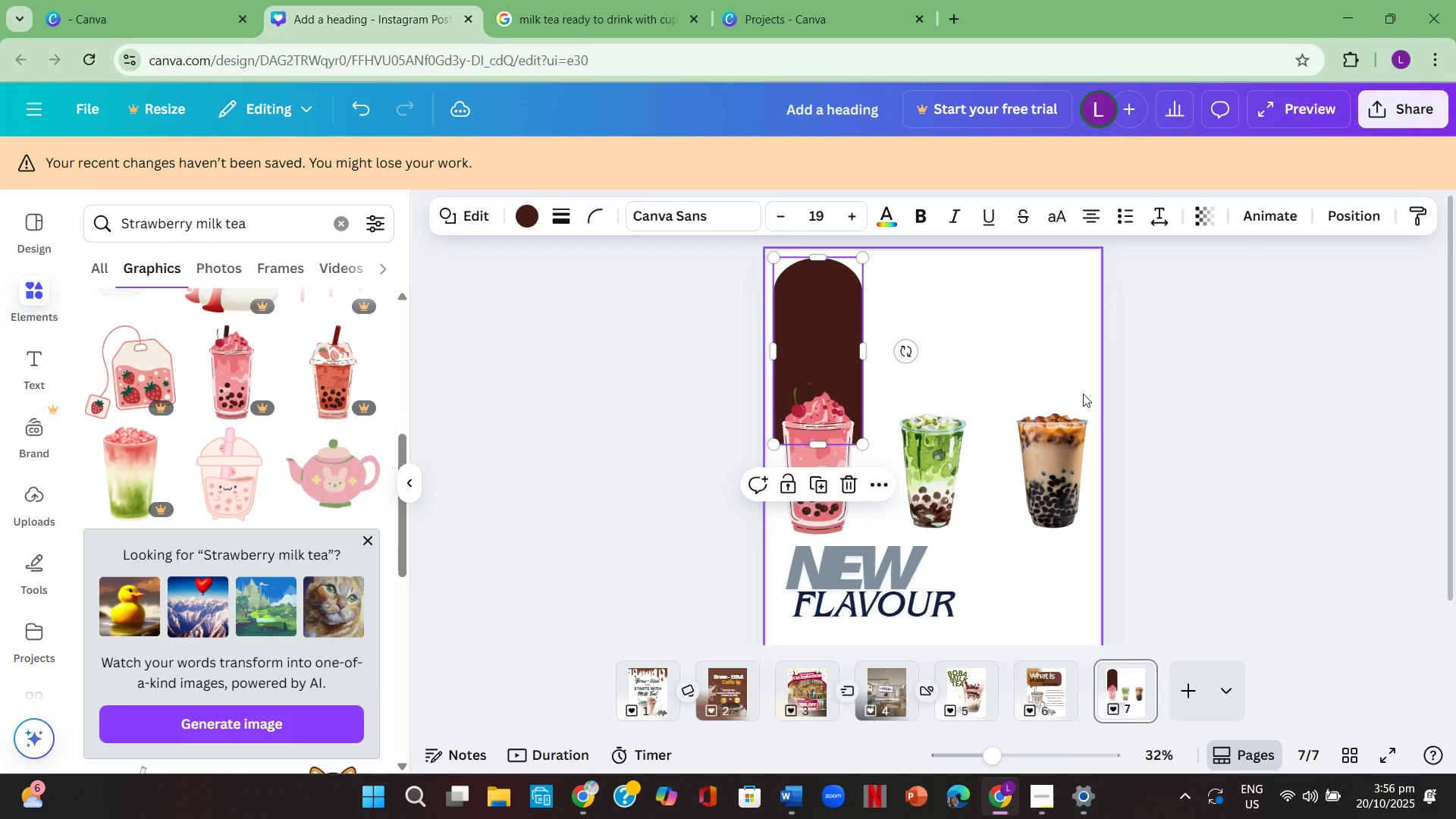 
left_click([1276, 410])
 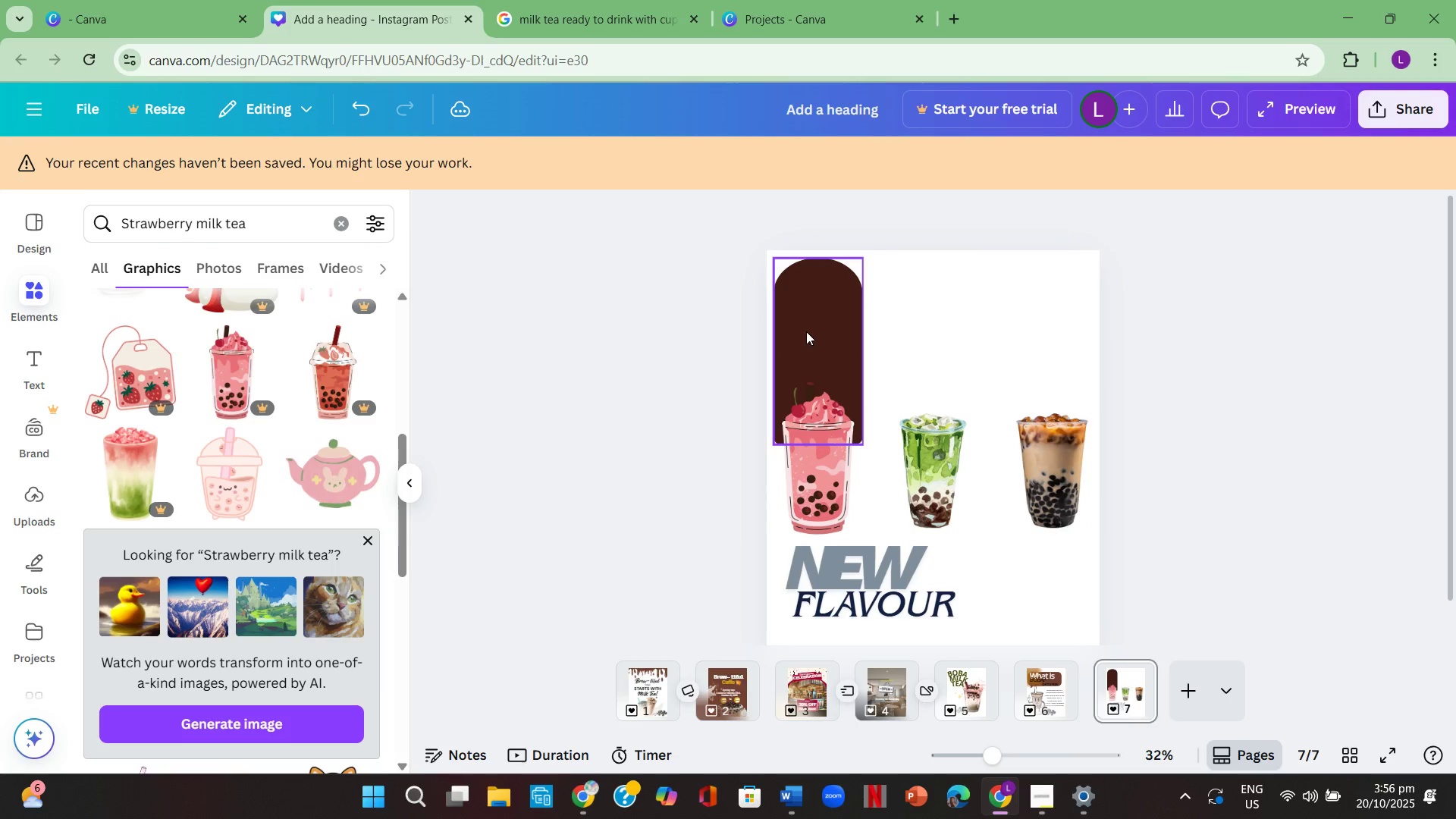 
left_click([811, 330])
 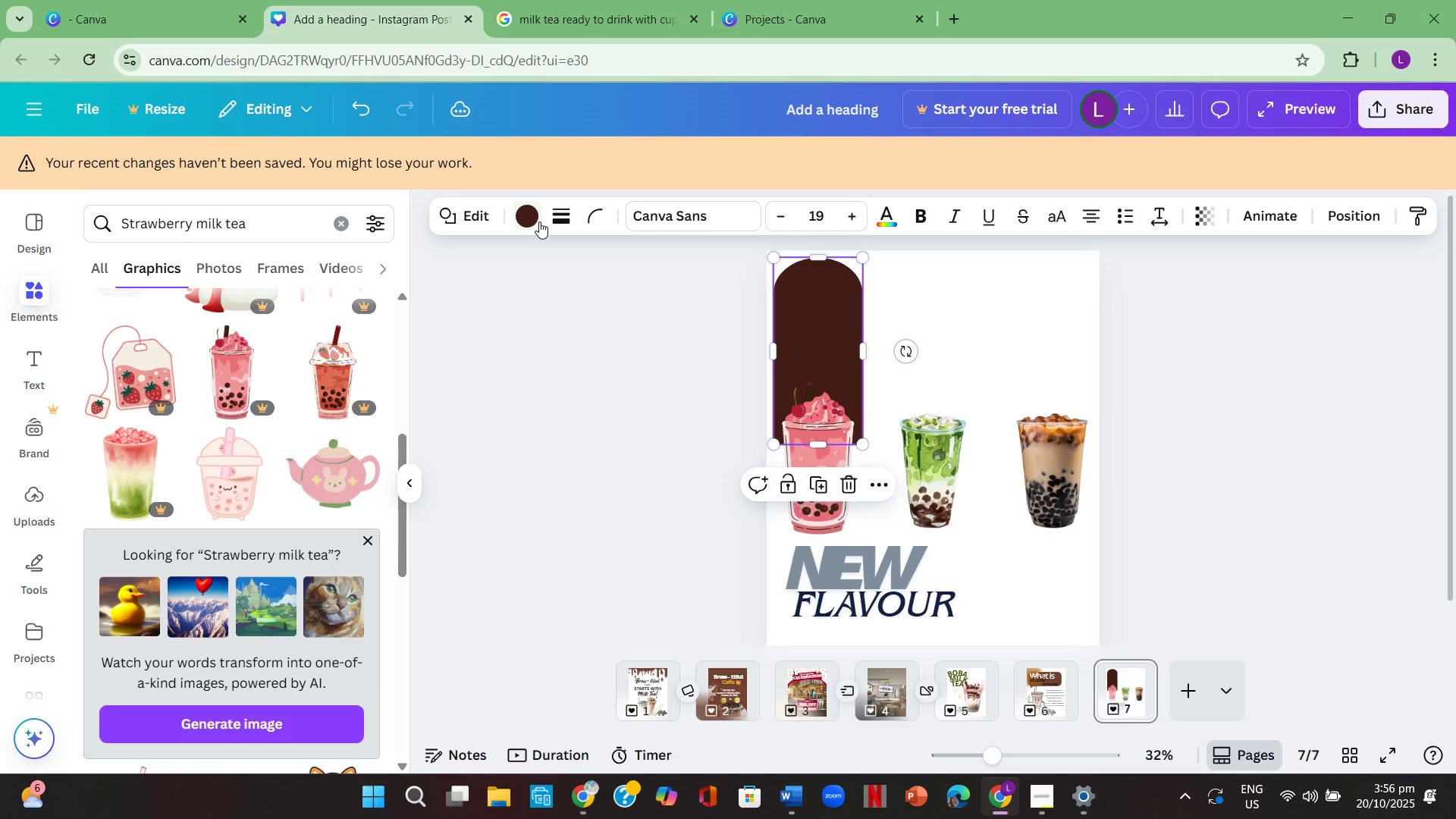 
left_click([539, 221])
 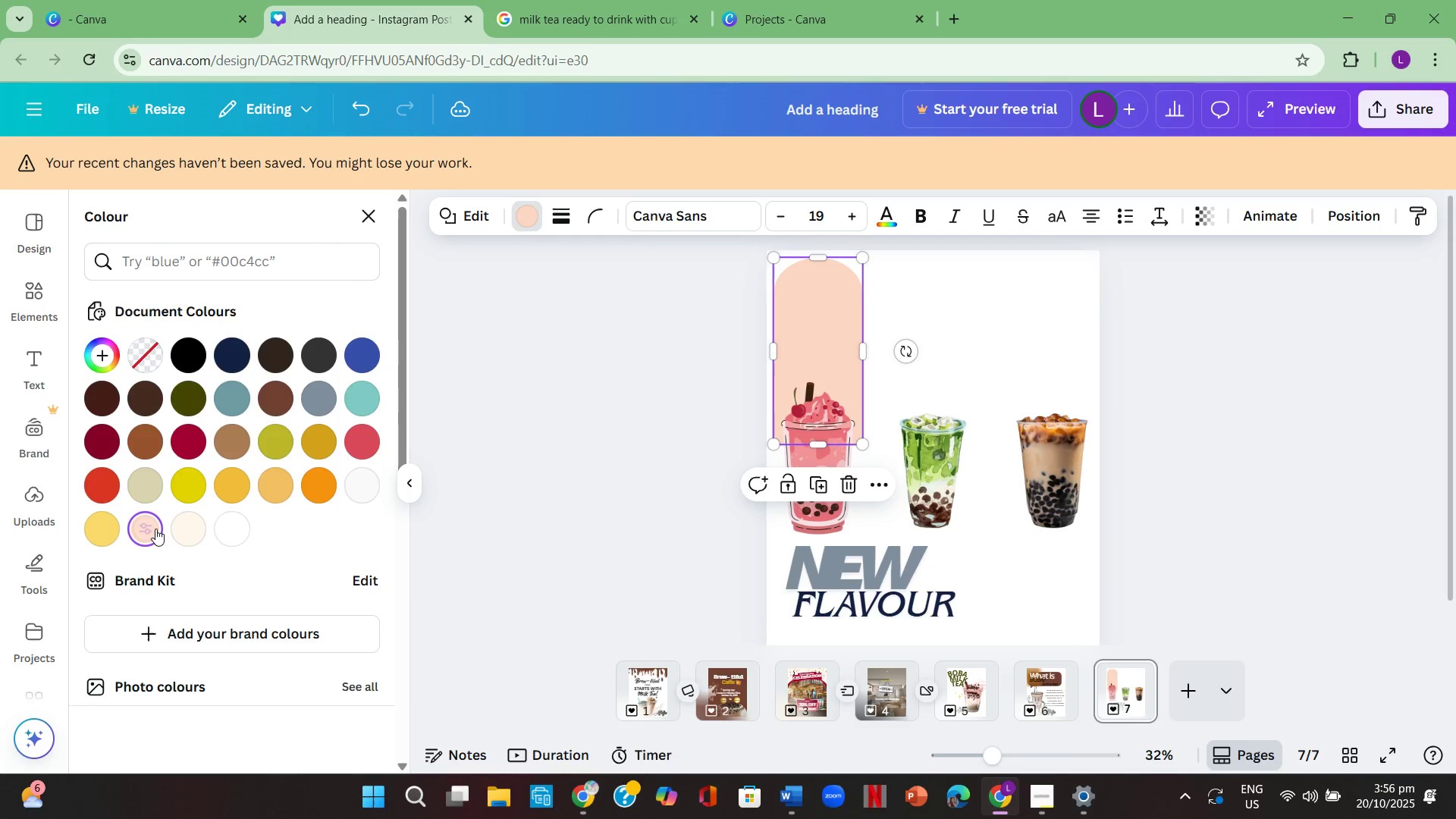 
left_click([469, 485])
 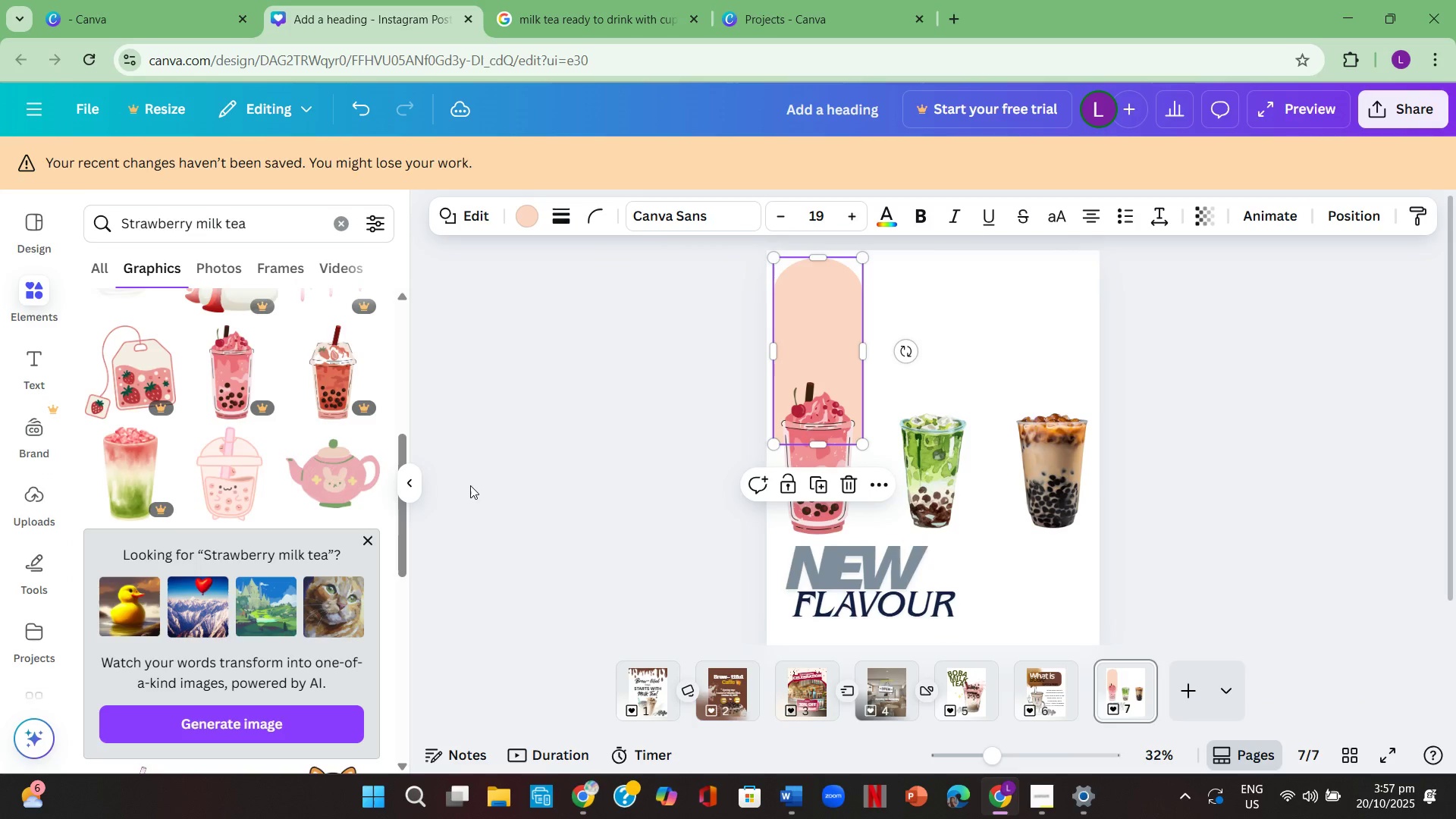 
left_click([470, 485])
 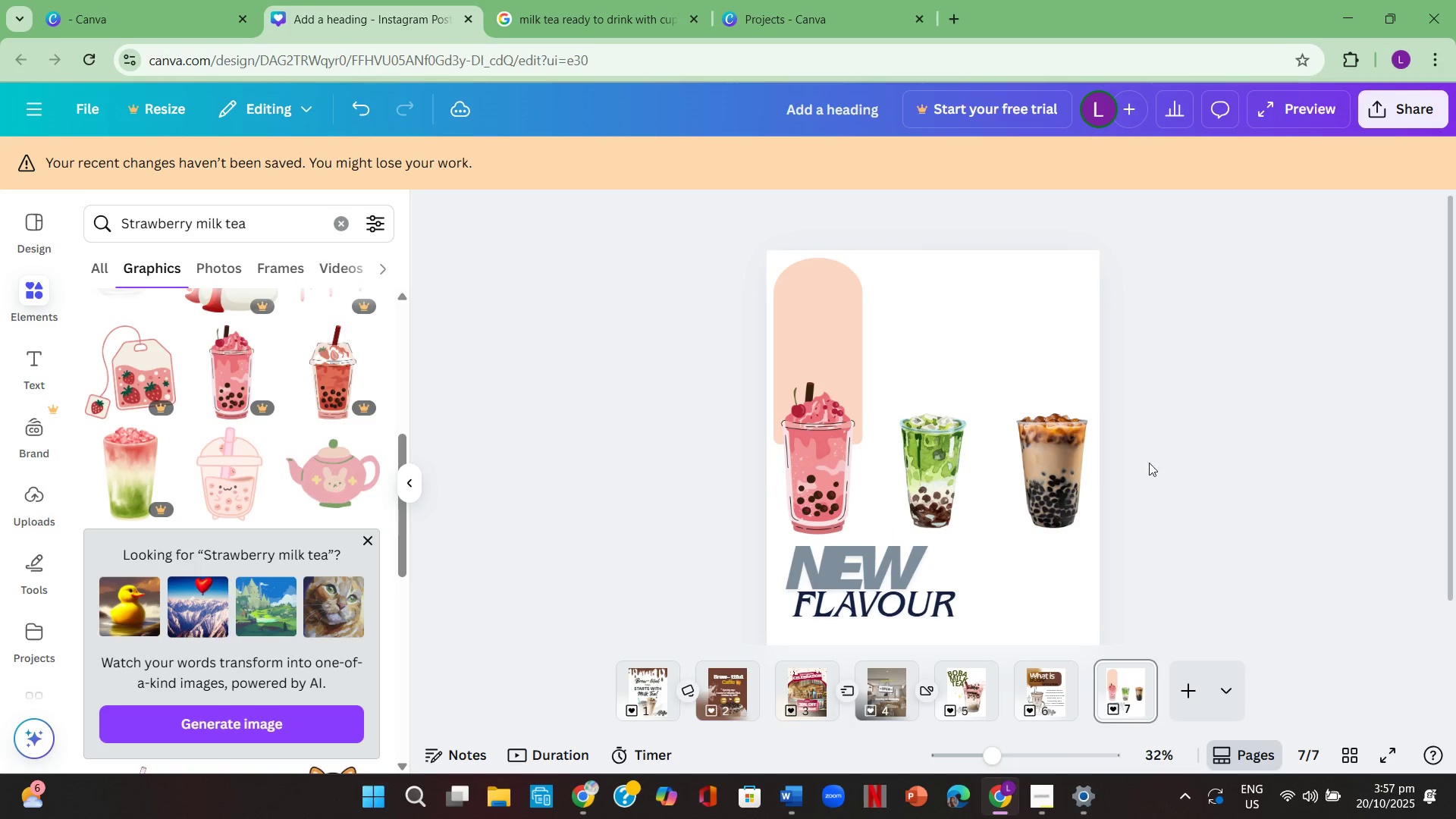 
left_click([1191, 464])
 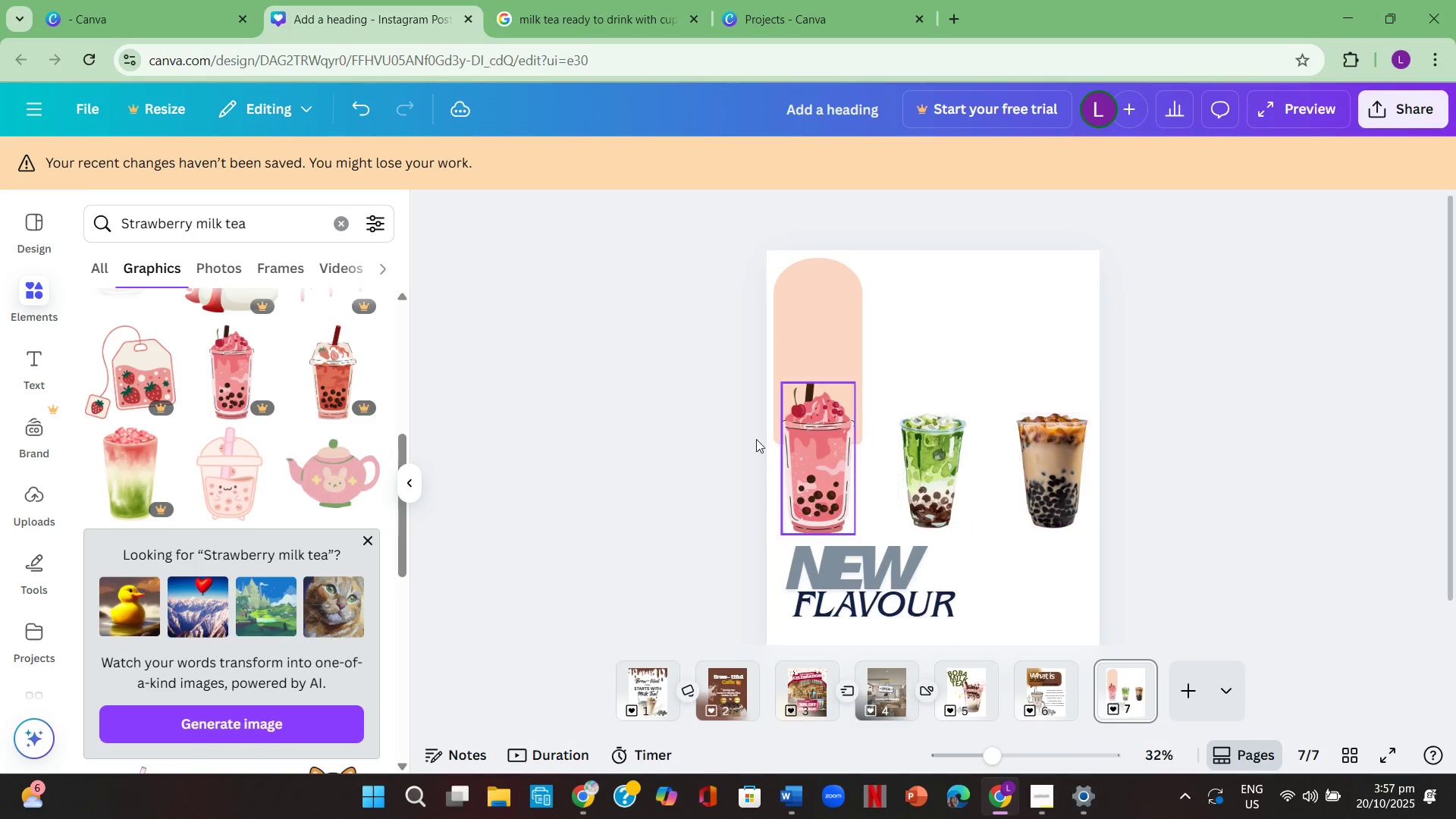 
left_click([830, 297])
 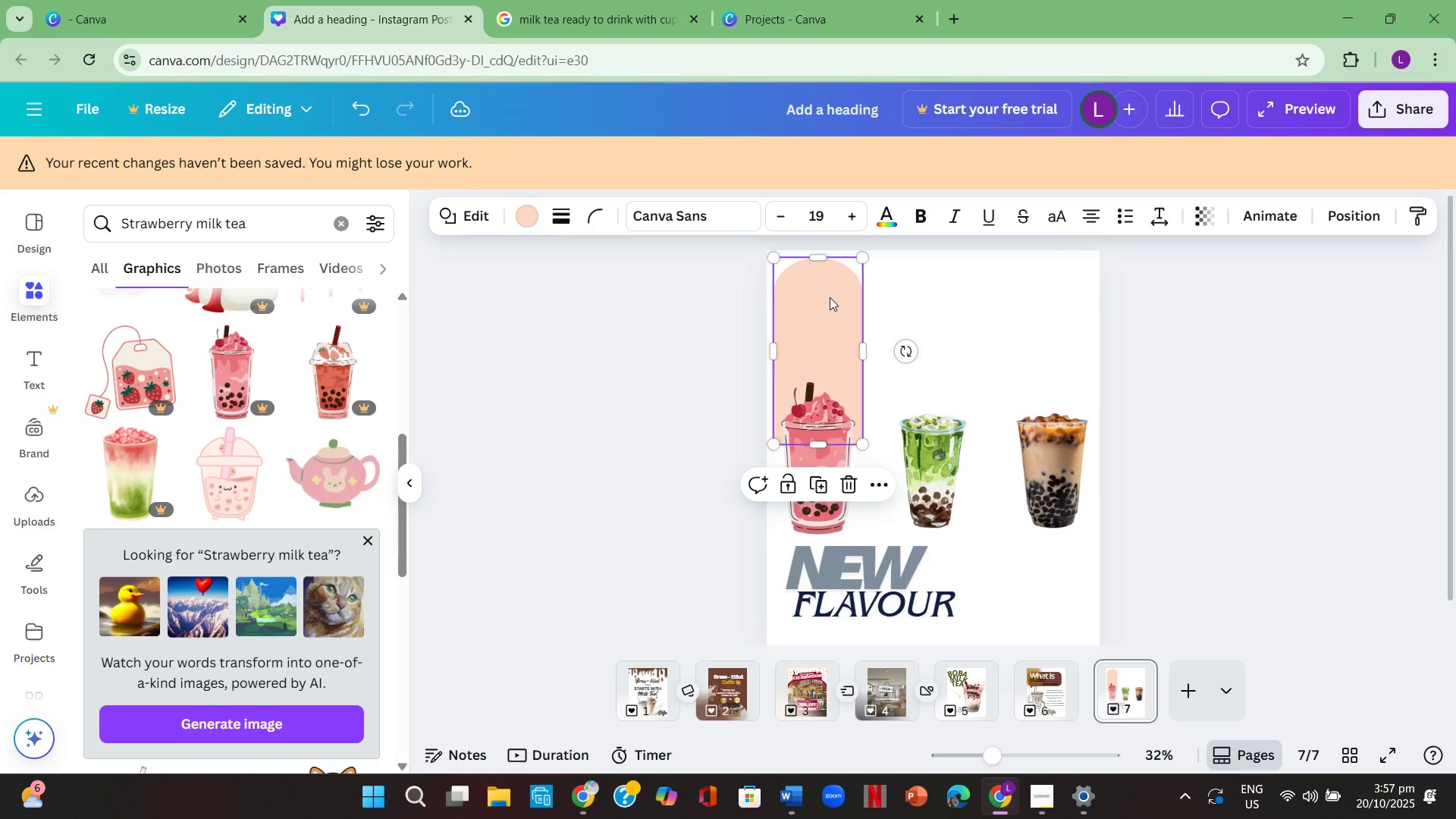 
key(Control+ControlLeft)
 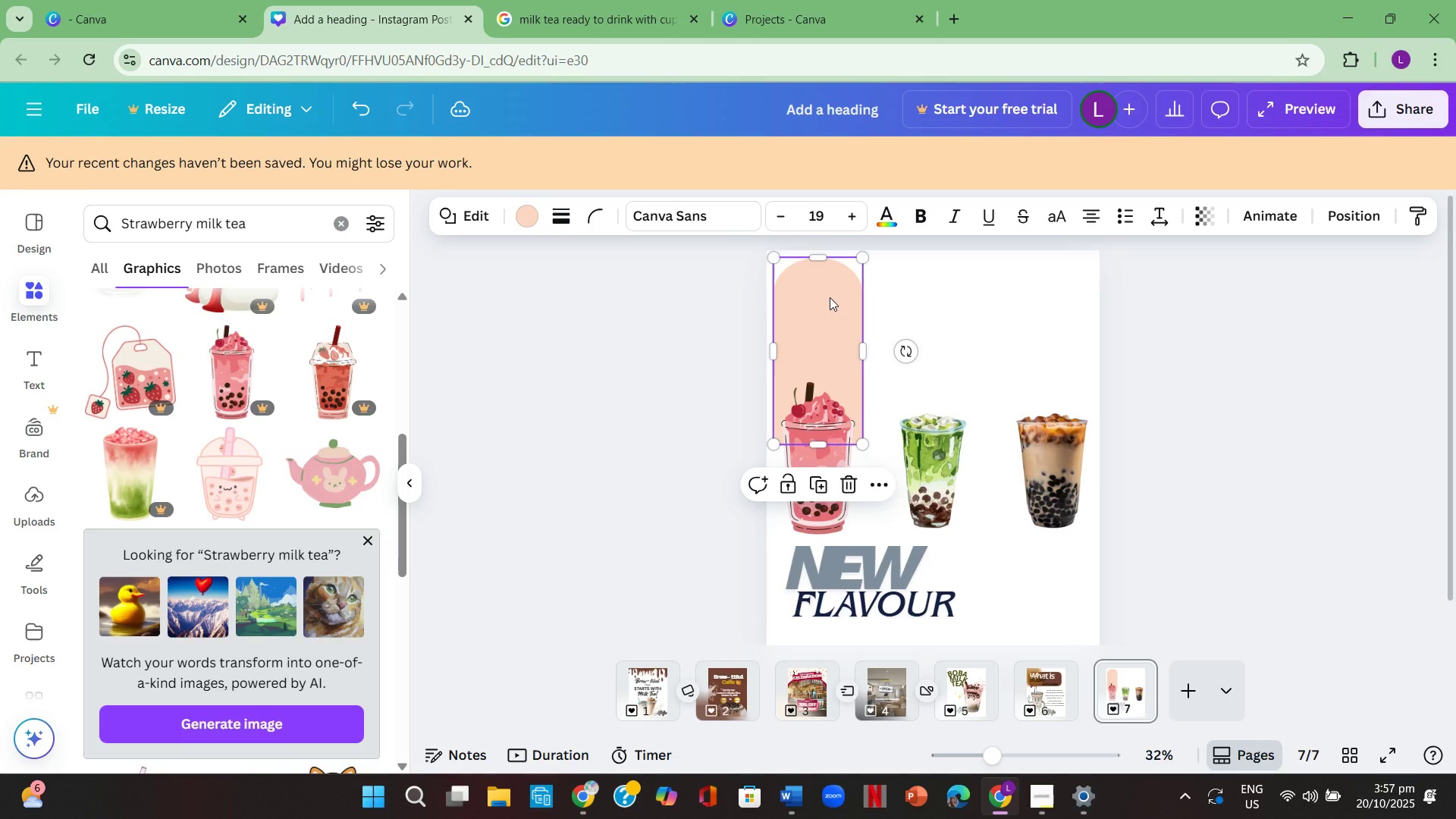 
key(Control+C)
 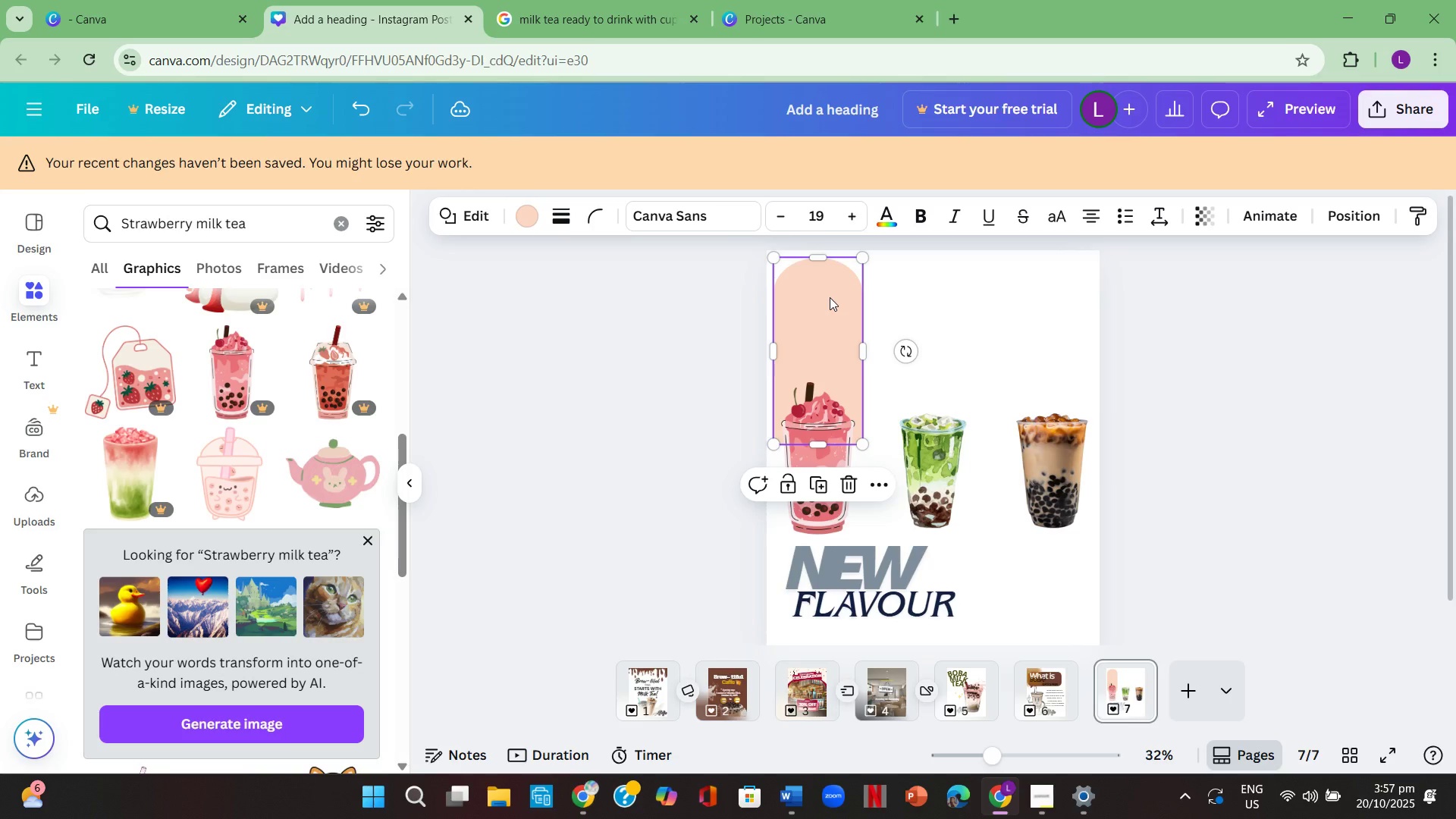 
key(Control+ControlLeft)
 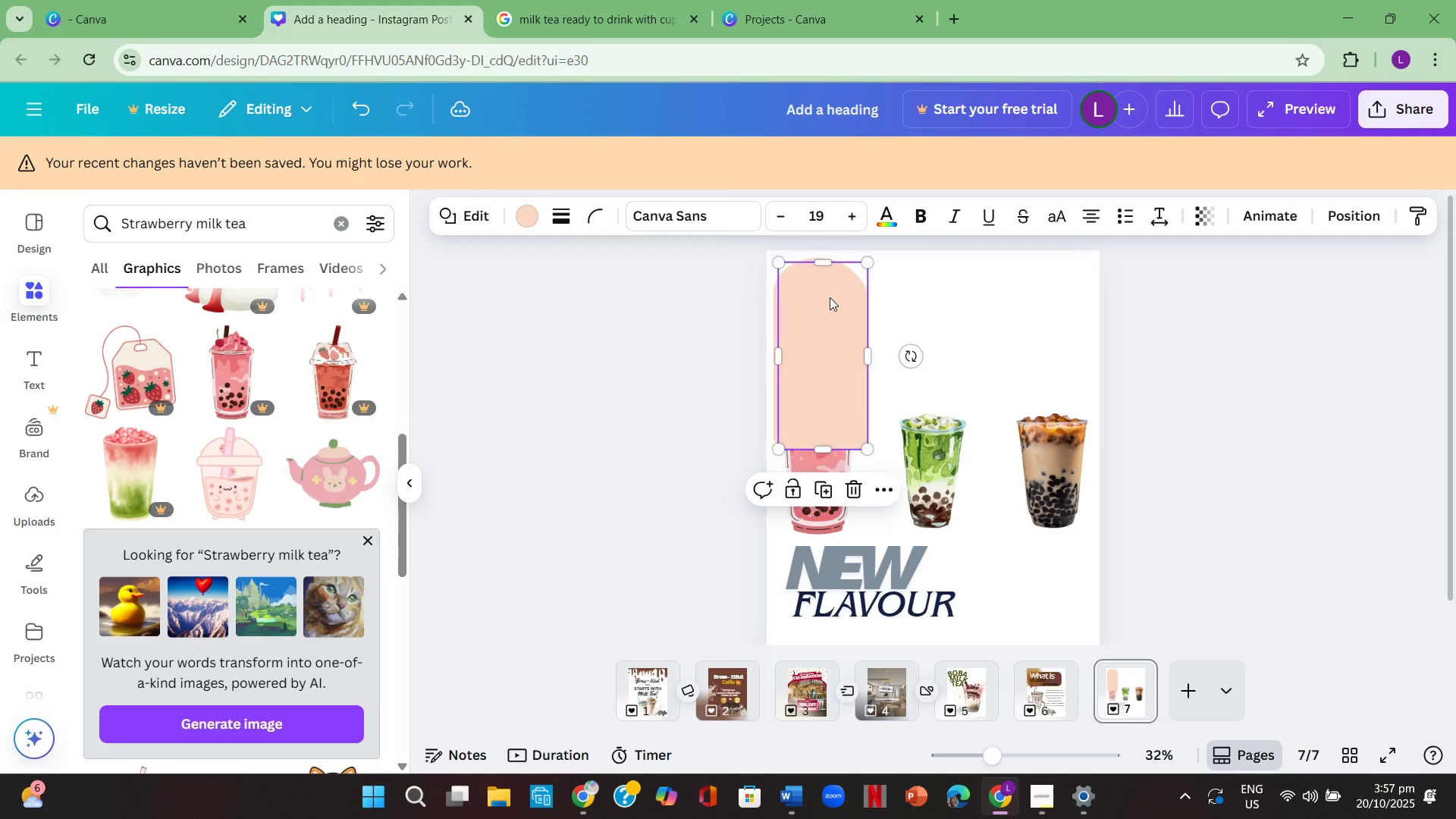 
key(Control+V)
 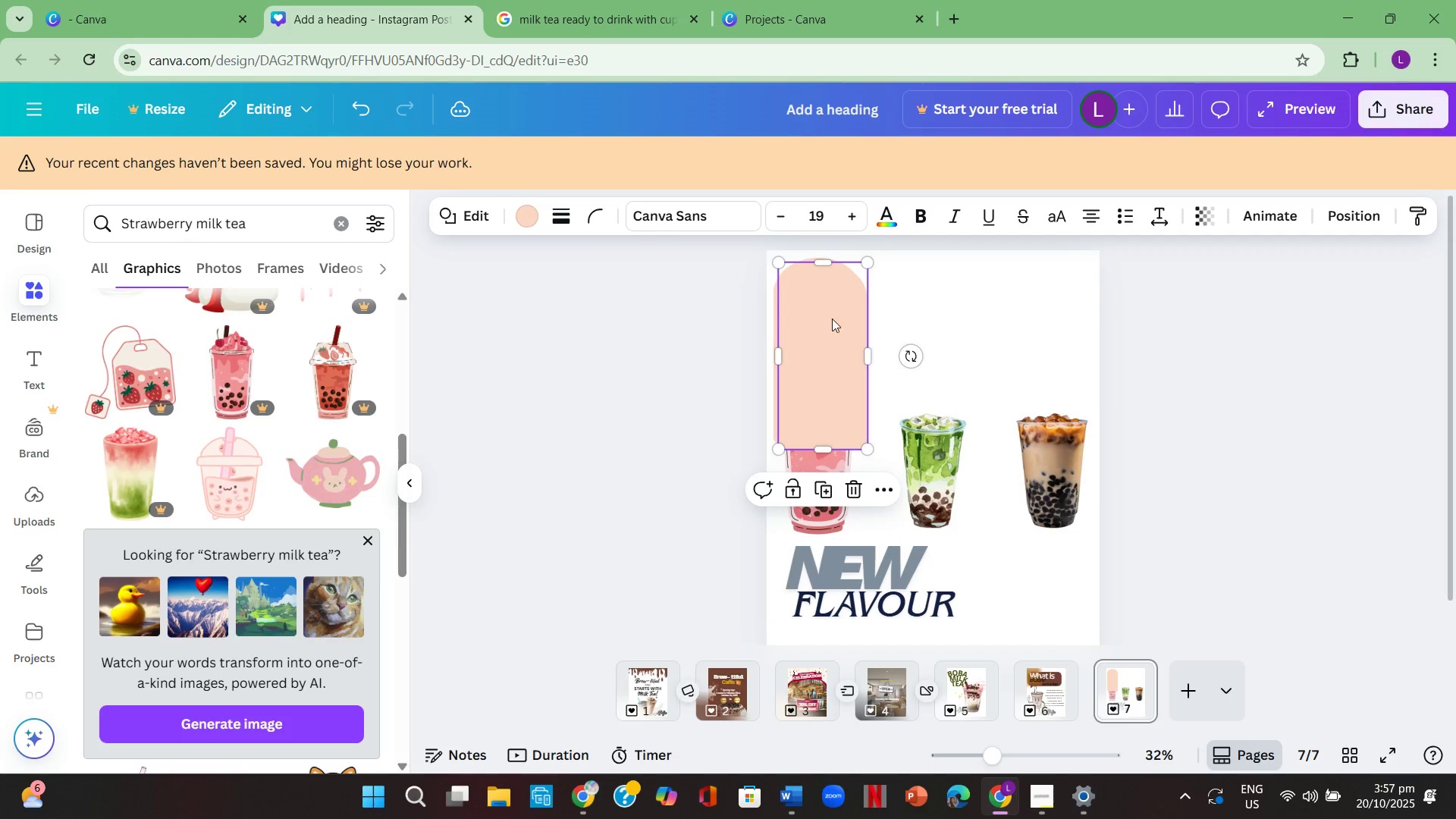 
left_click_drag(start_coordinate=[824, 344], to_coordinate=[929, 344])
 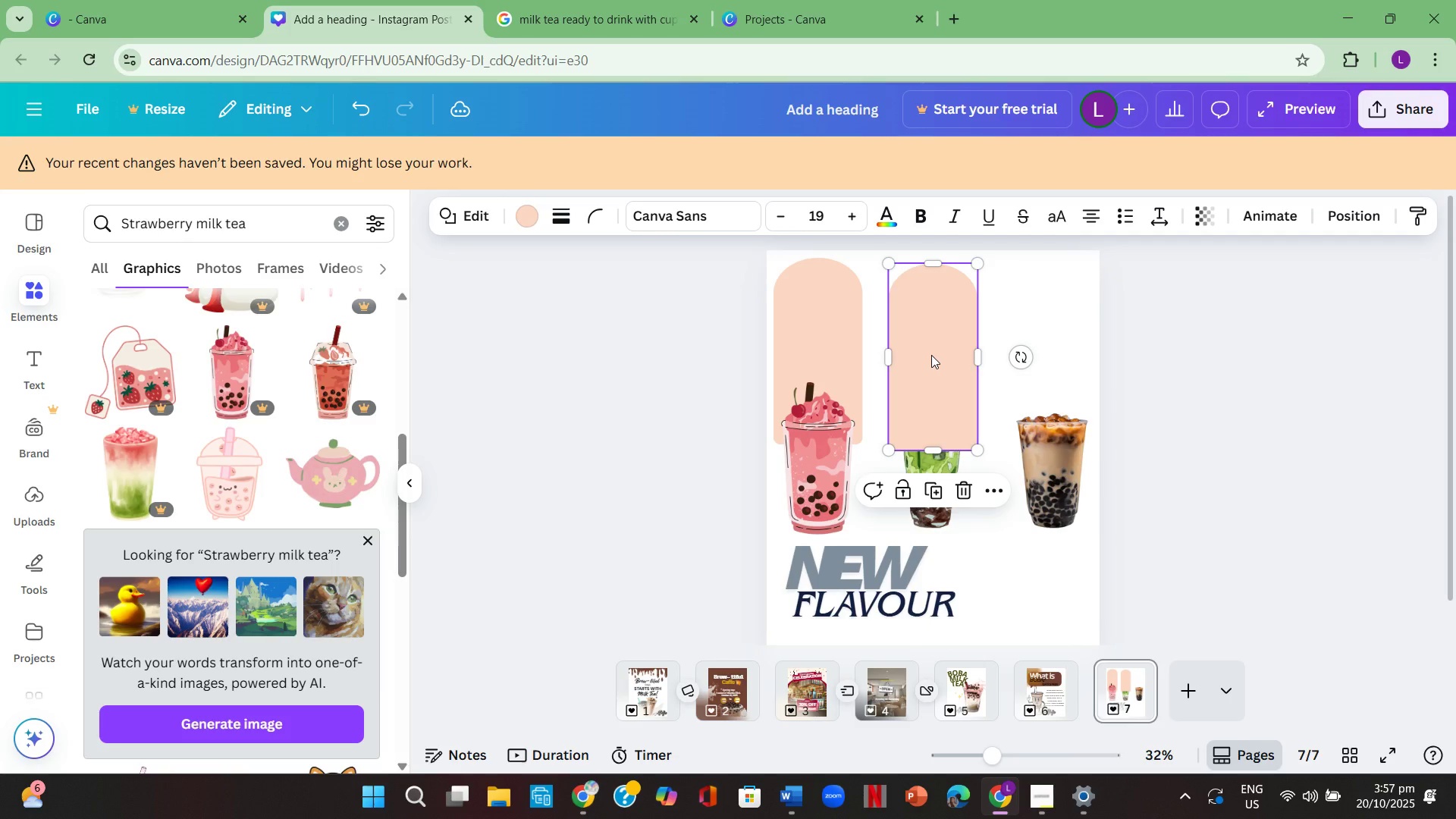 
left_click([931, 355])
 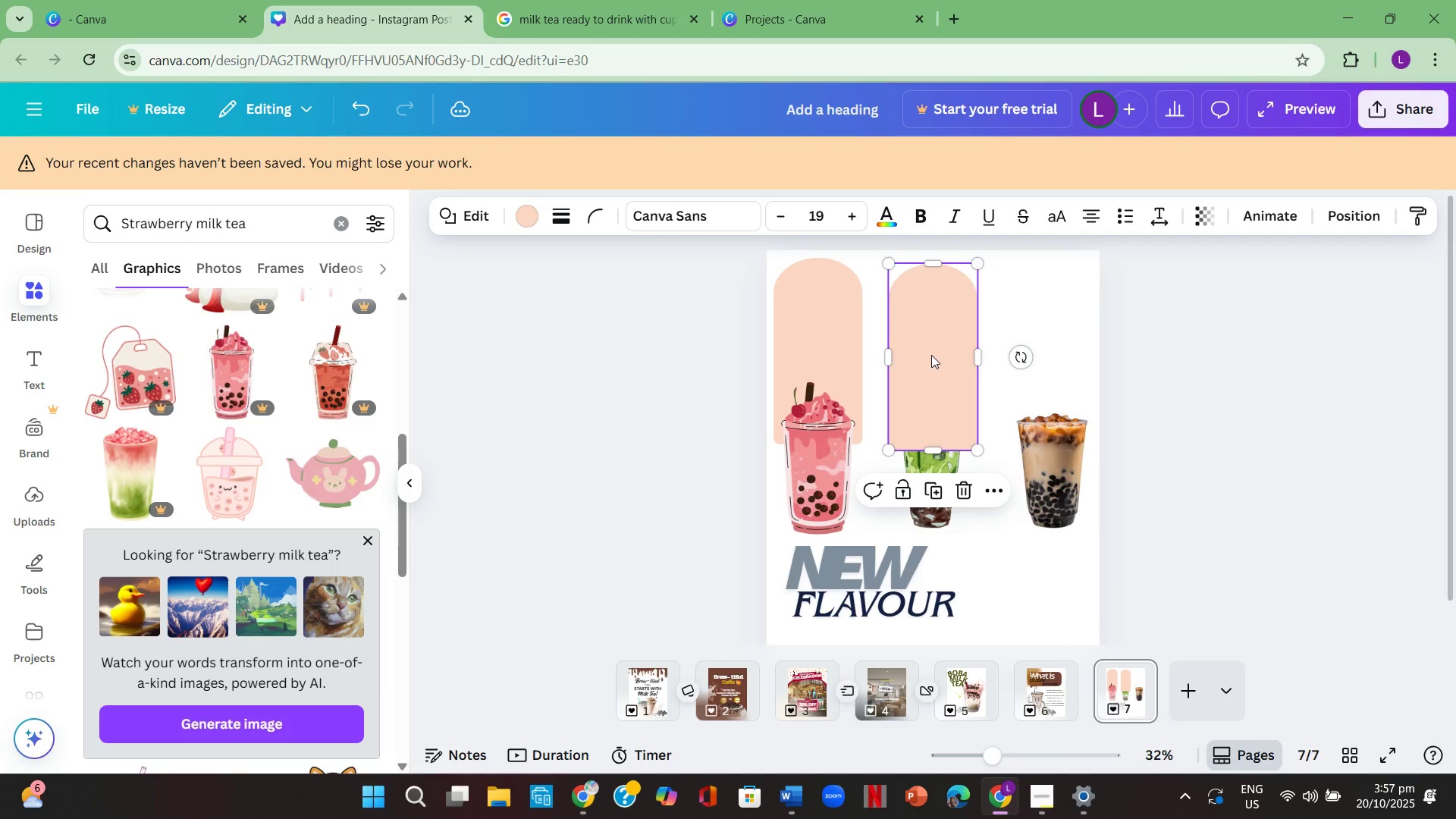 
right_click([931, 355])
 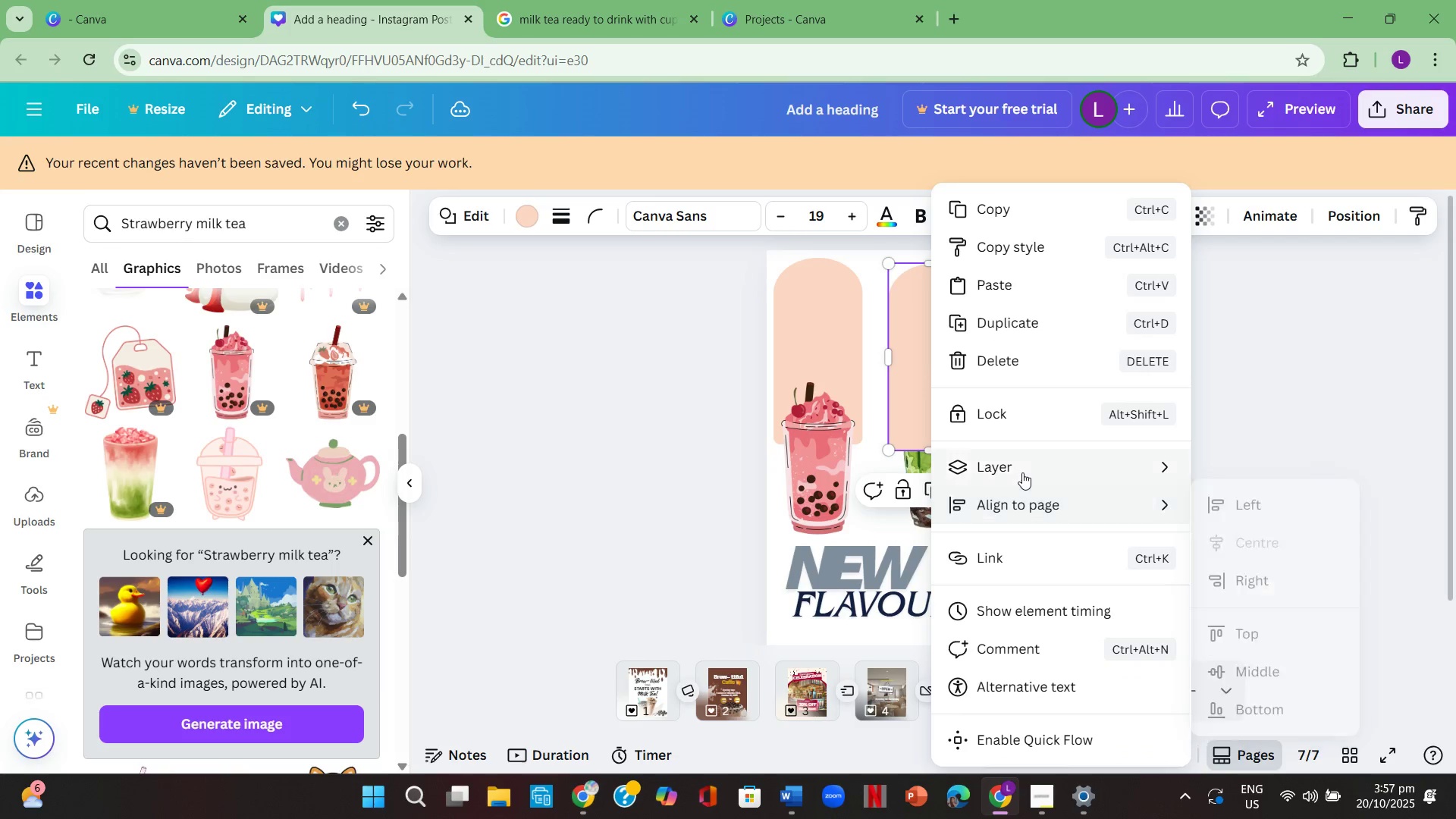 
left_click([1022, 471])
 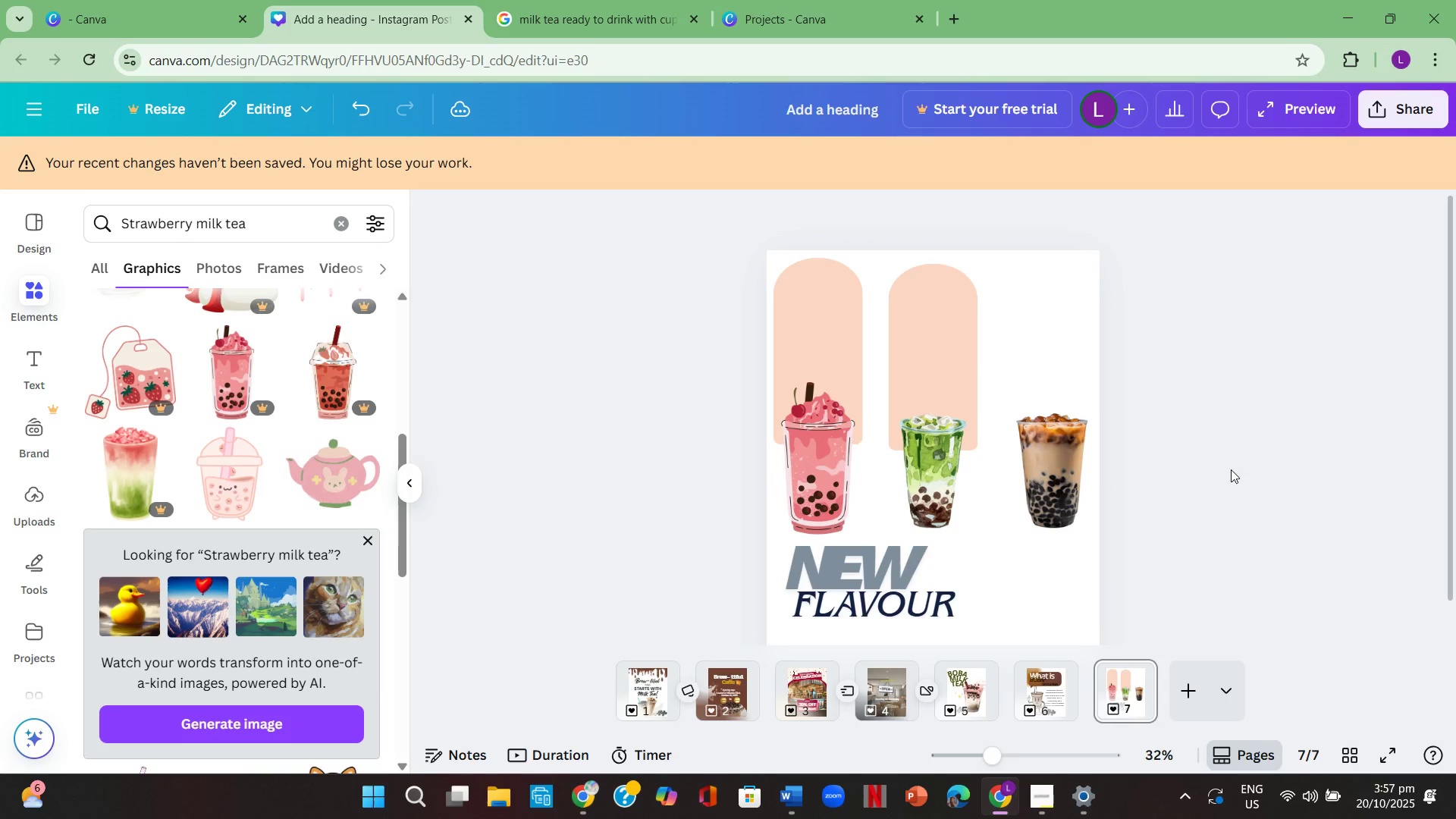 
left_click_drag(start_coordinate=[920, 366], to_coordinate=[924, 363])
 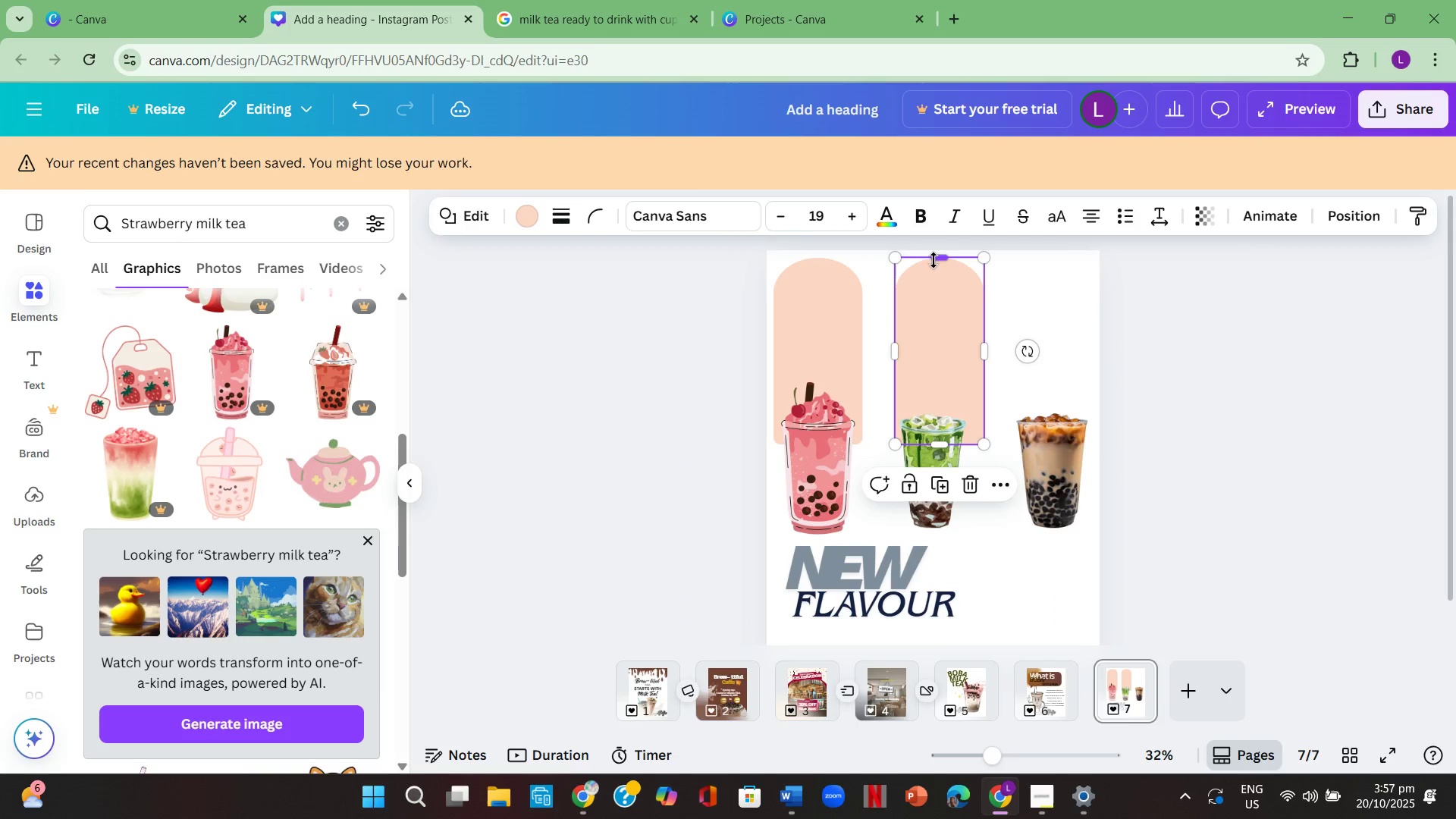 
left_click_drag(start_coordinate=[937, 260], to_coordinate=[942, 257])
 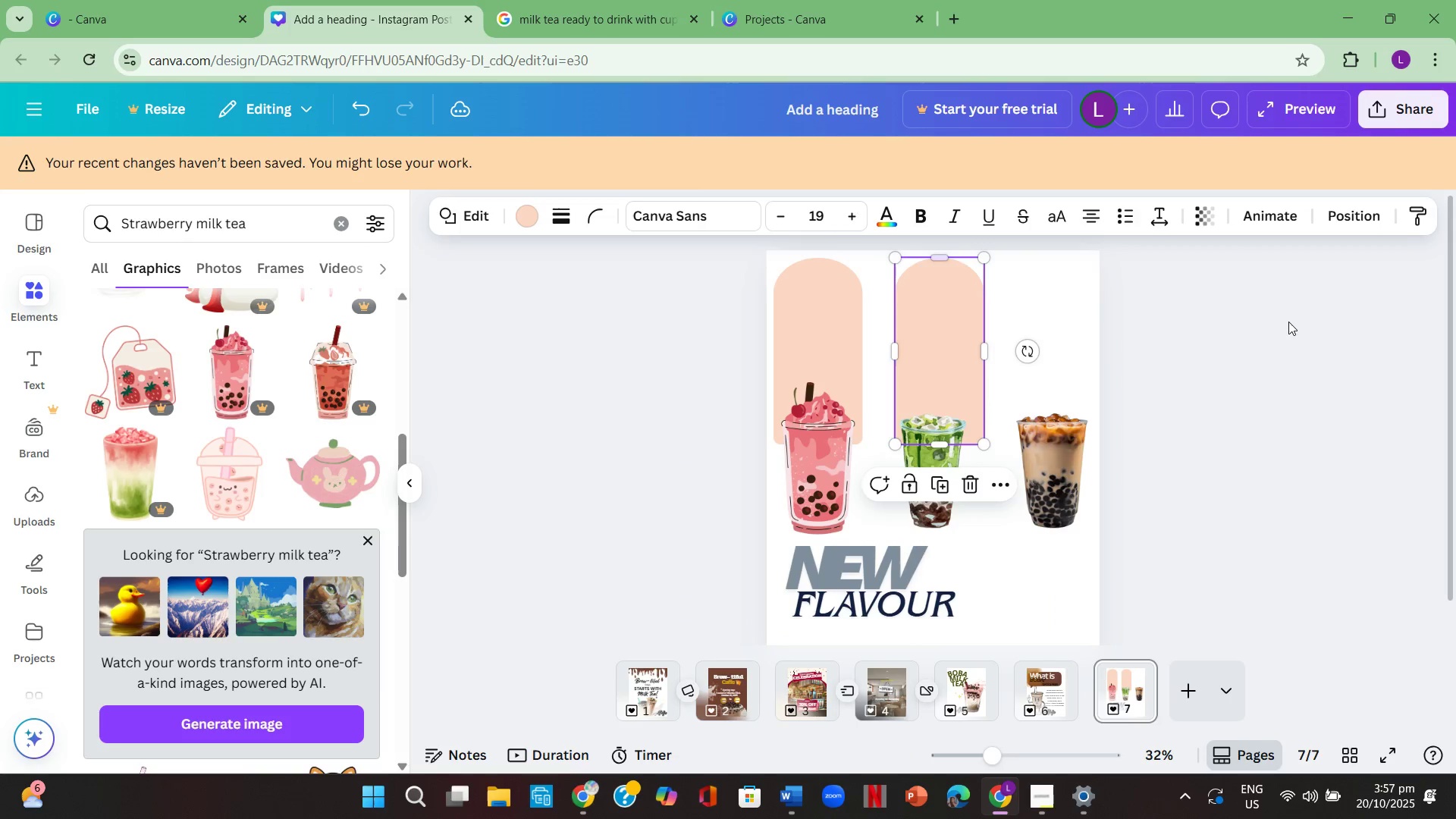 
left_click([1288, 322])
 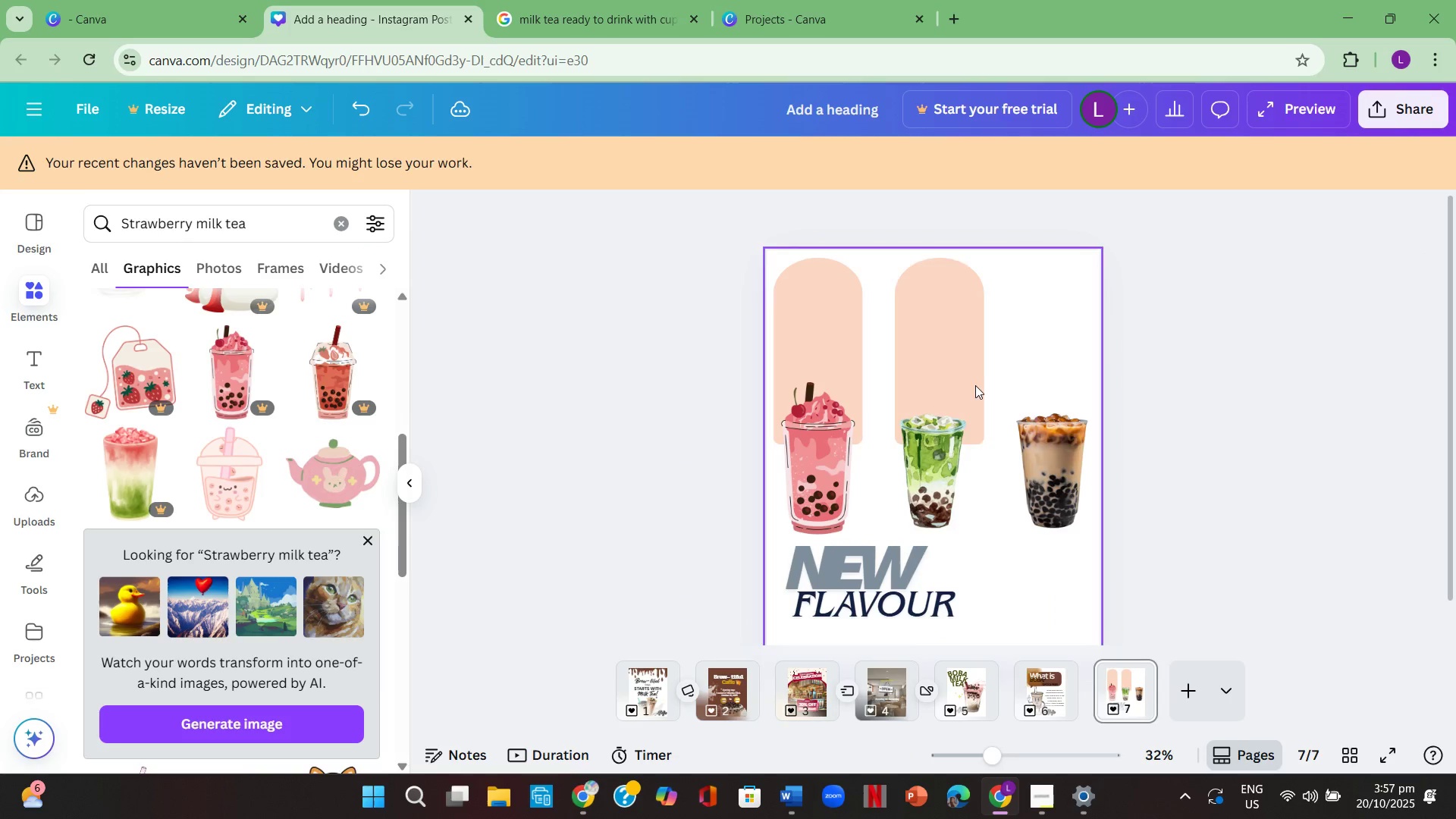 
left_click_drag(start_coordinate=[957, 378], to_coordinate=[952, 380])
 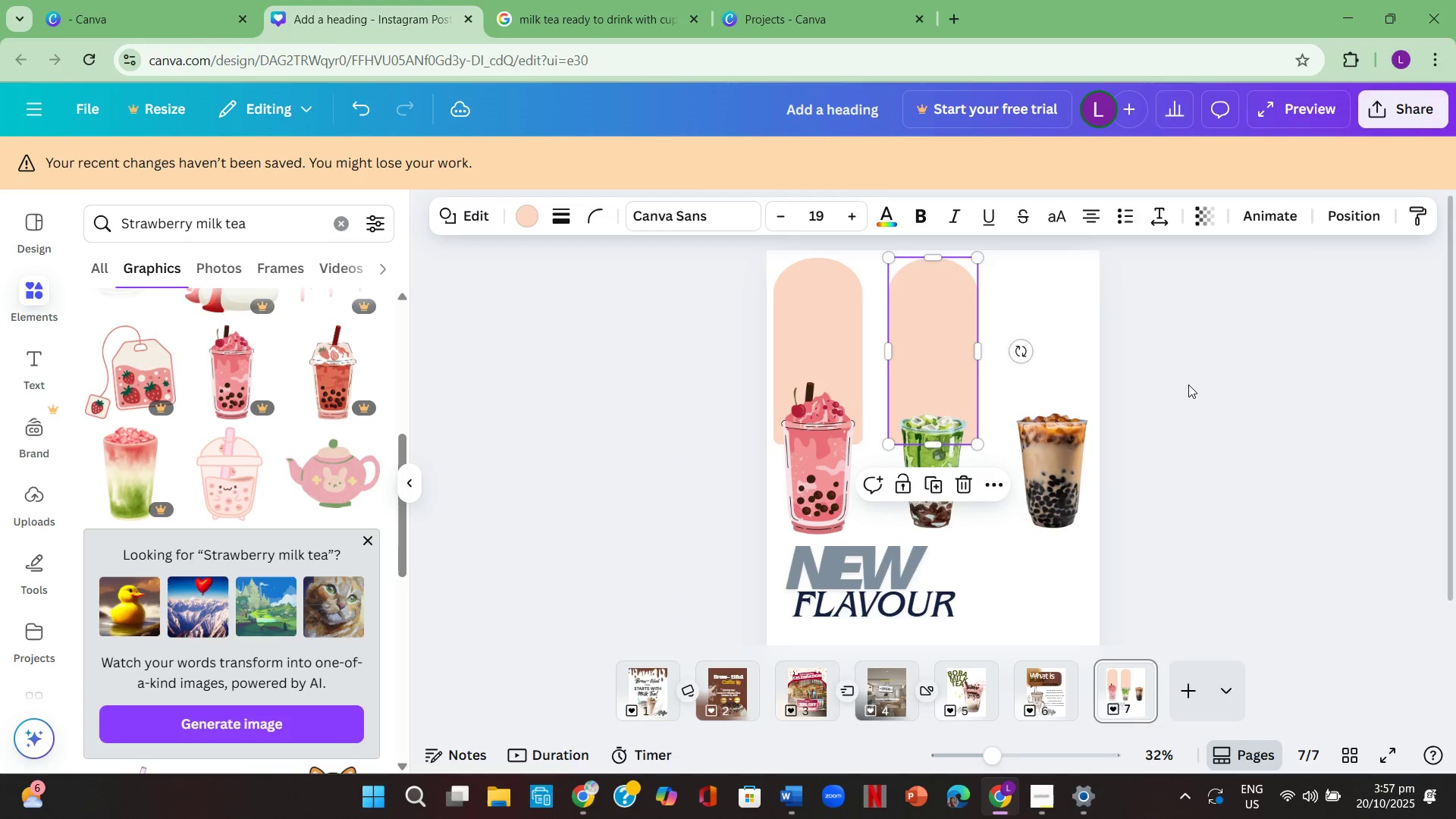 
left_click([1188, 384])
 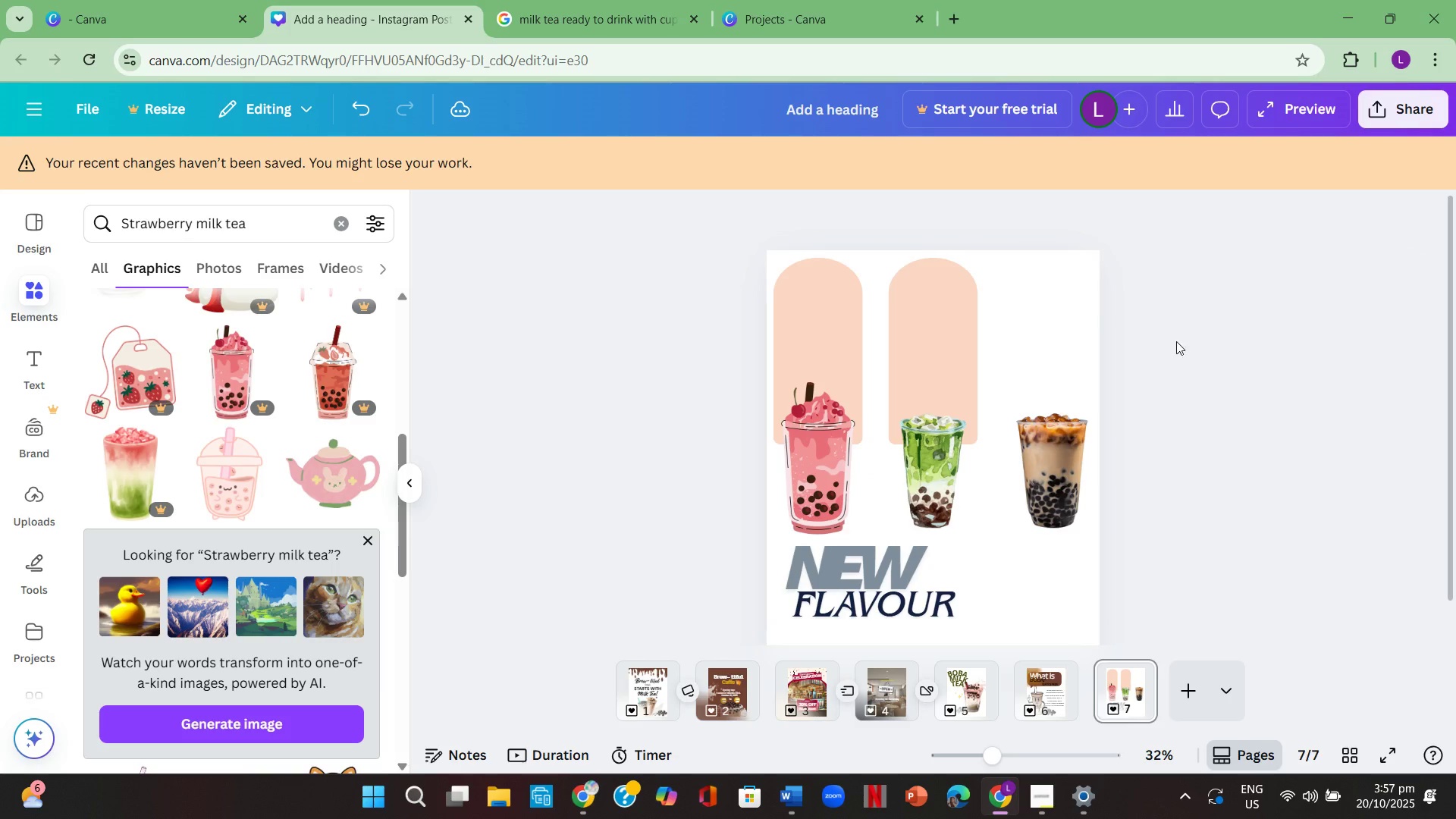 
wait(6.17)
 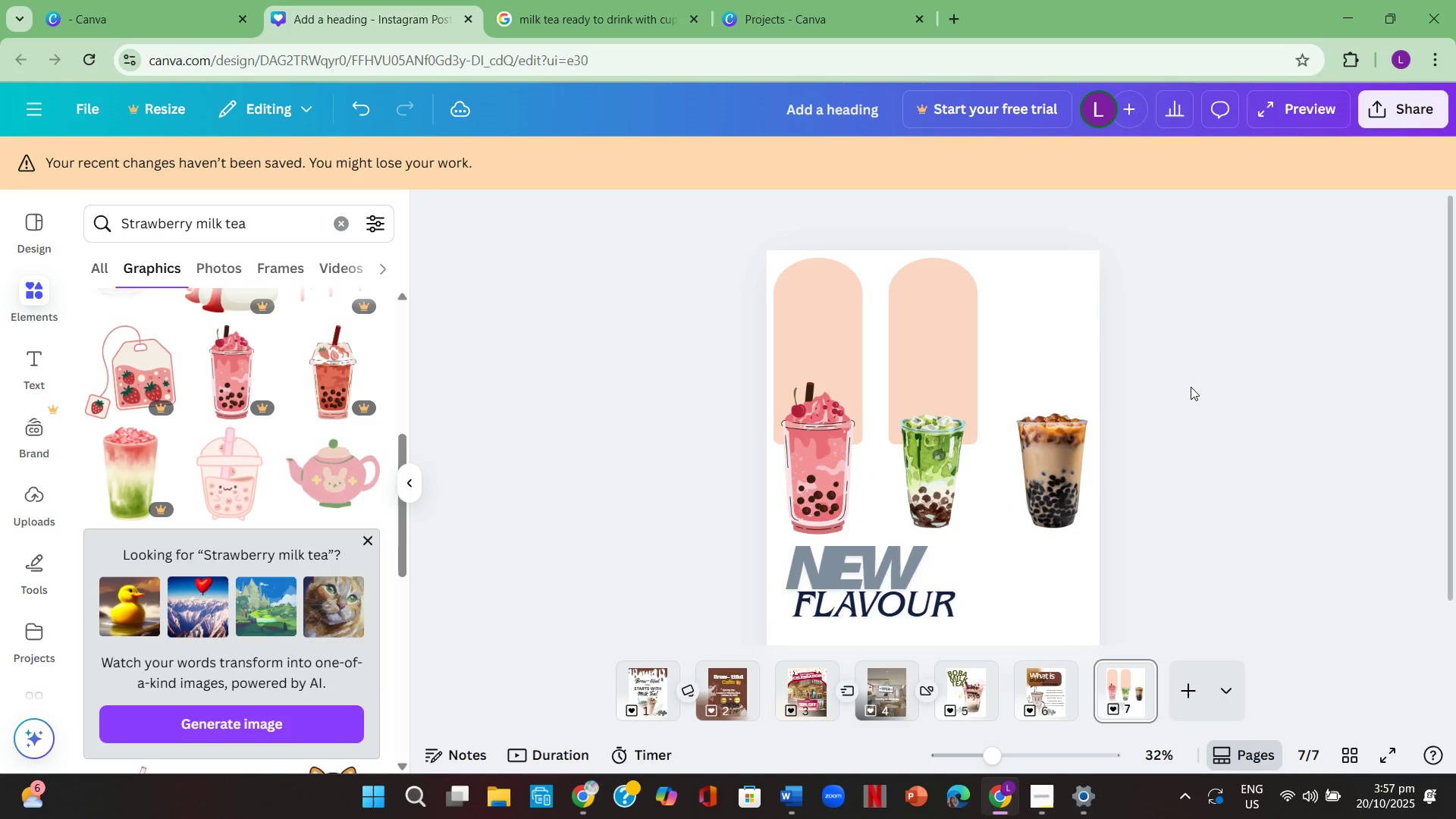 
left_click([1096, 349])
 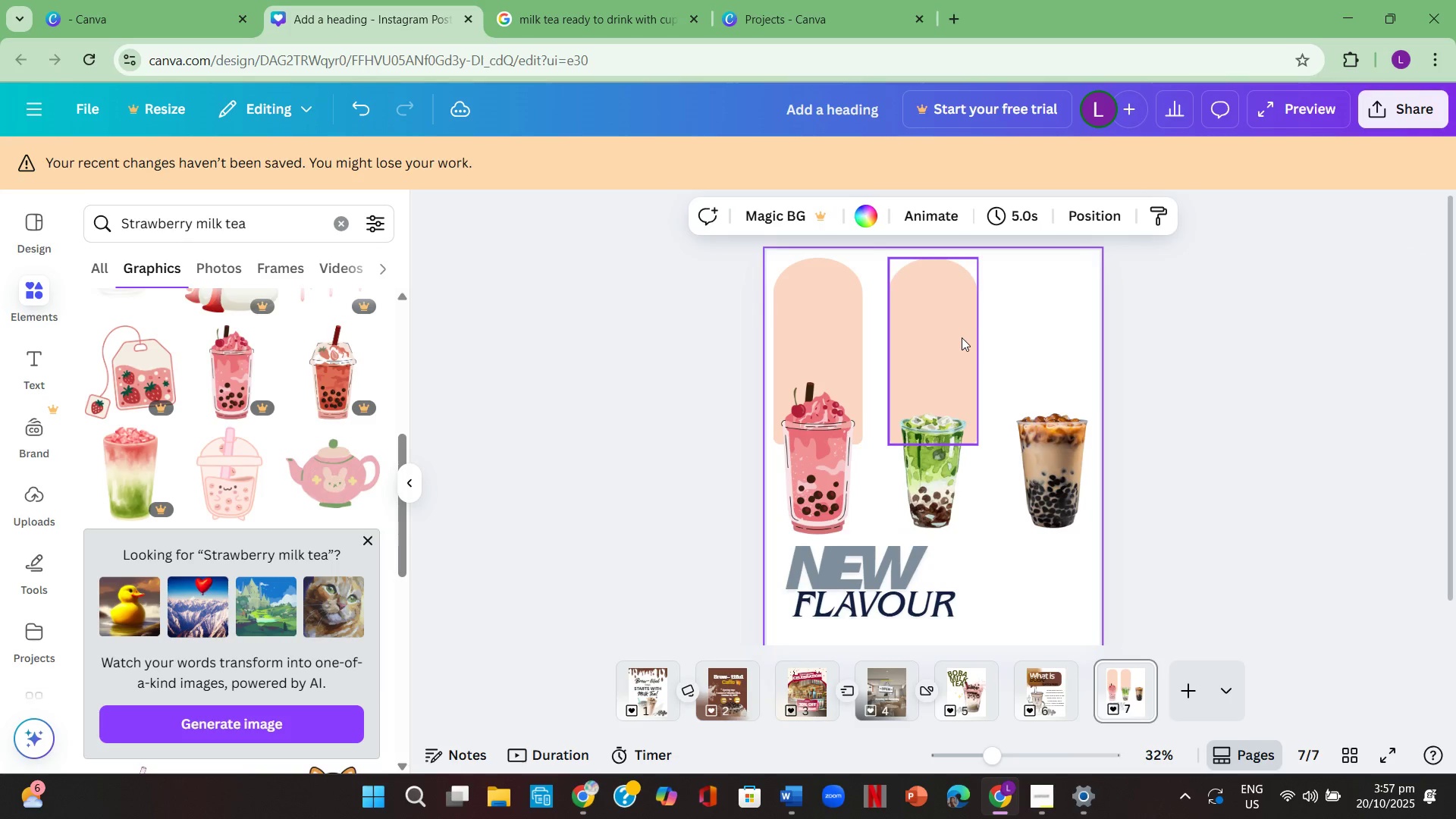 
left_click([962, 337])
 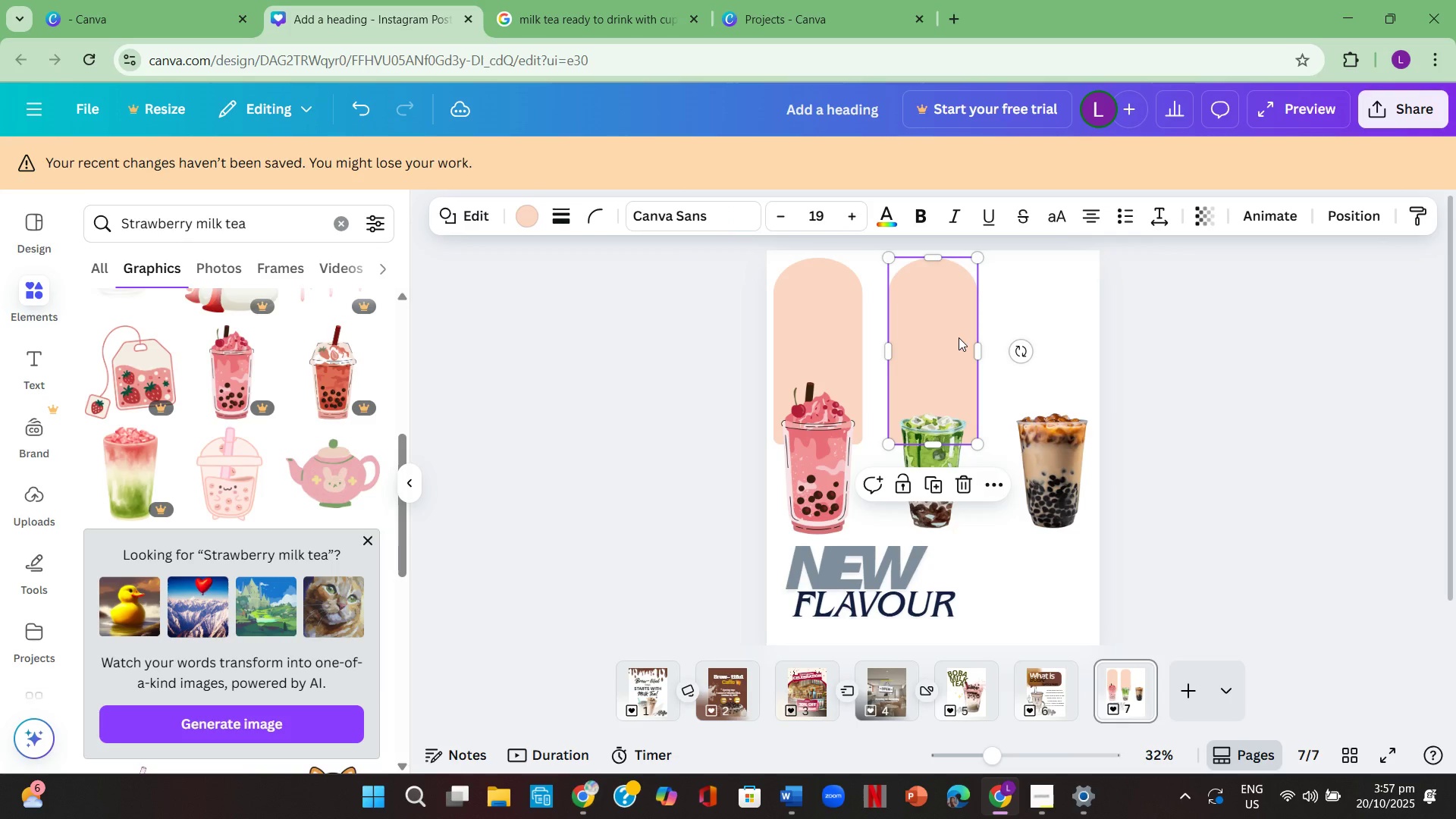 
key(Control+ControlLeft)
 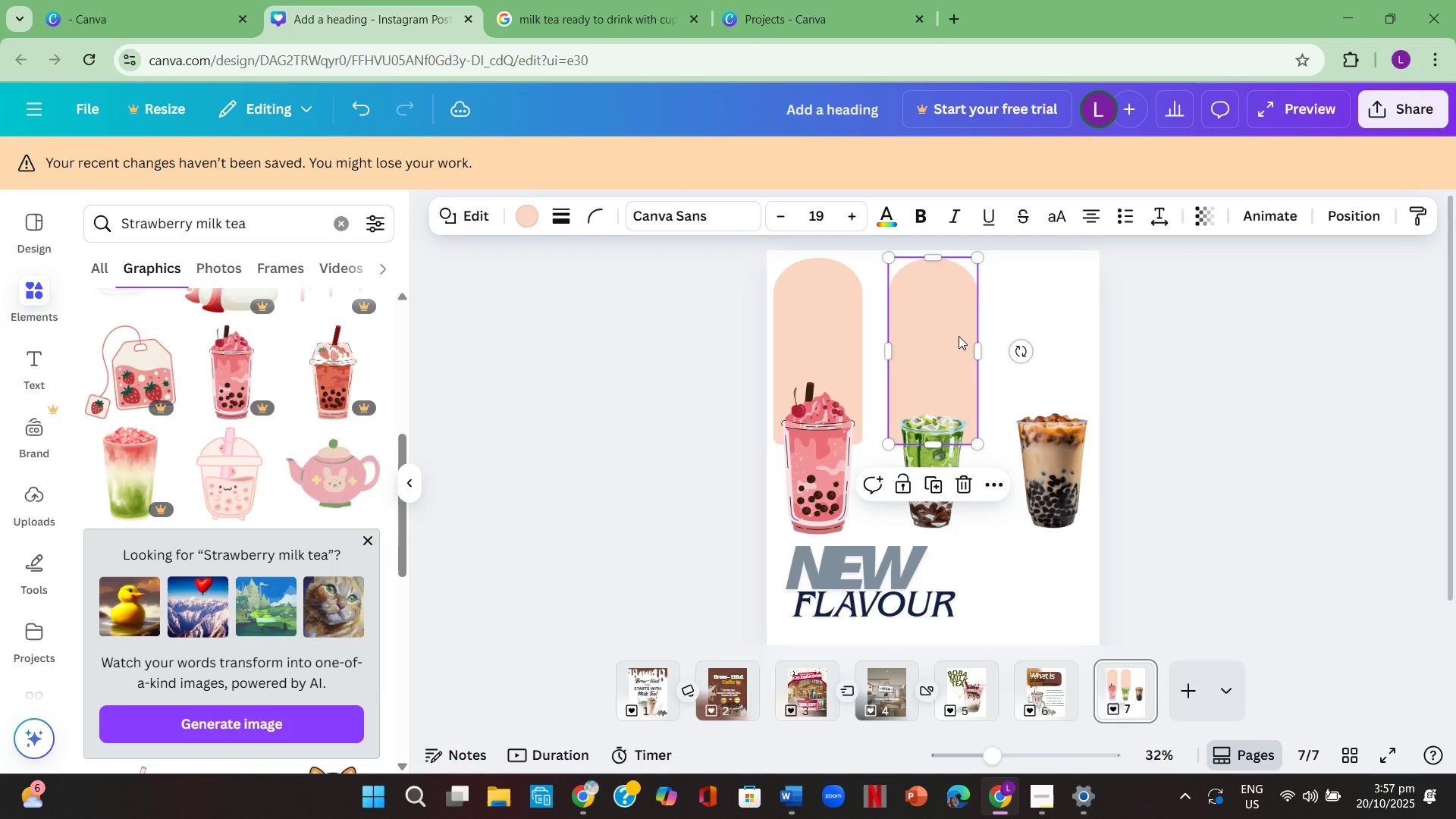 
key(Control+C)
 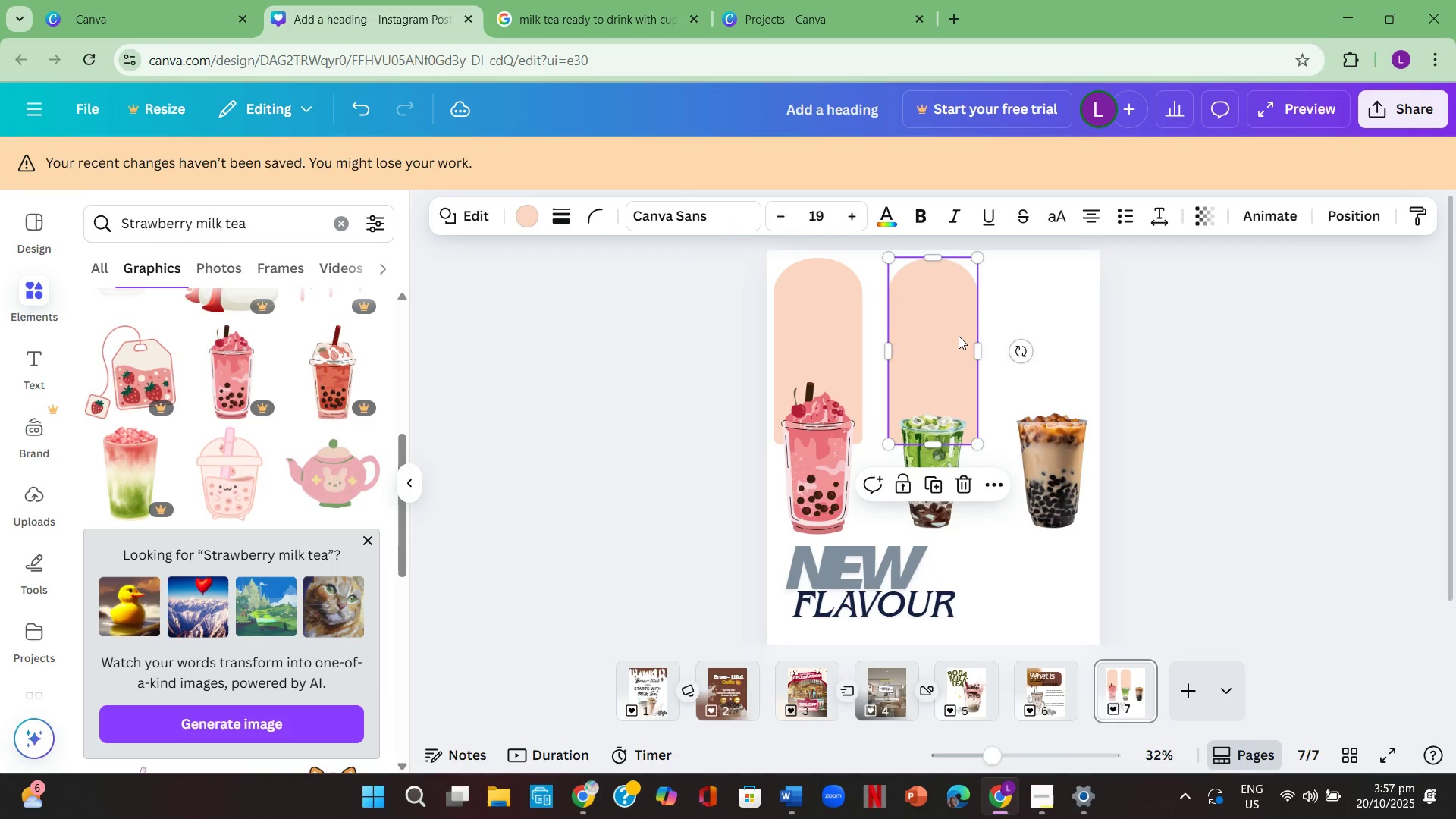 
key(Control+ControlLeft)
 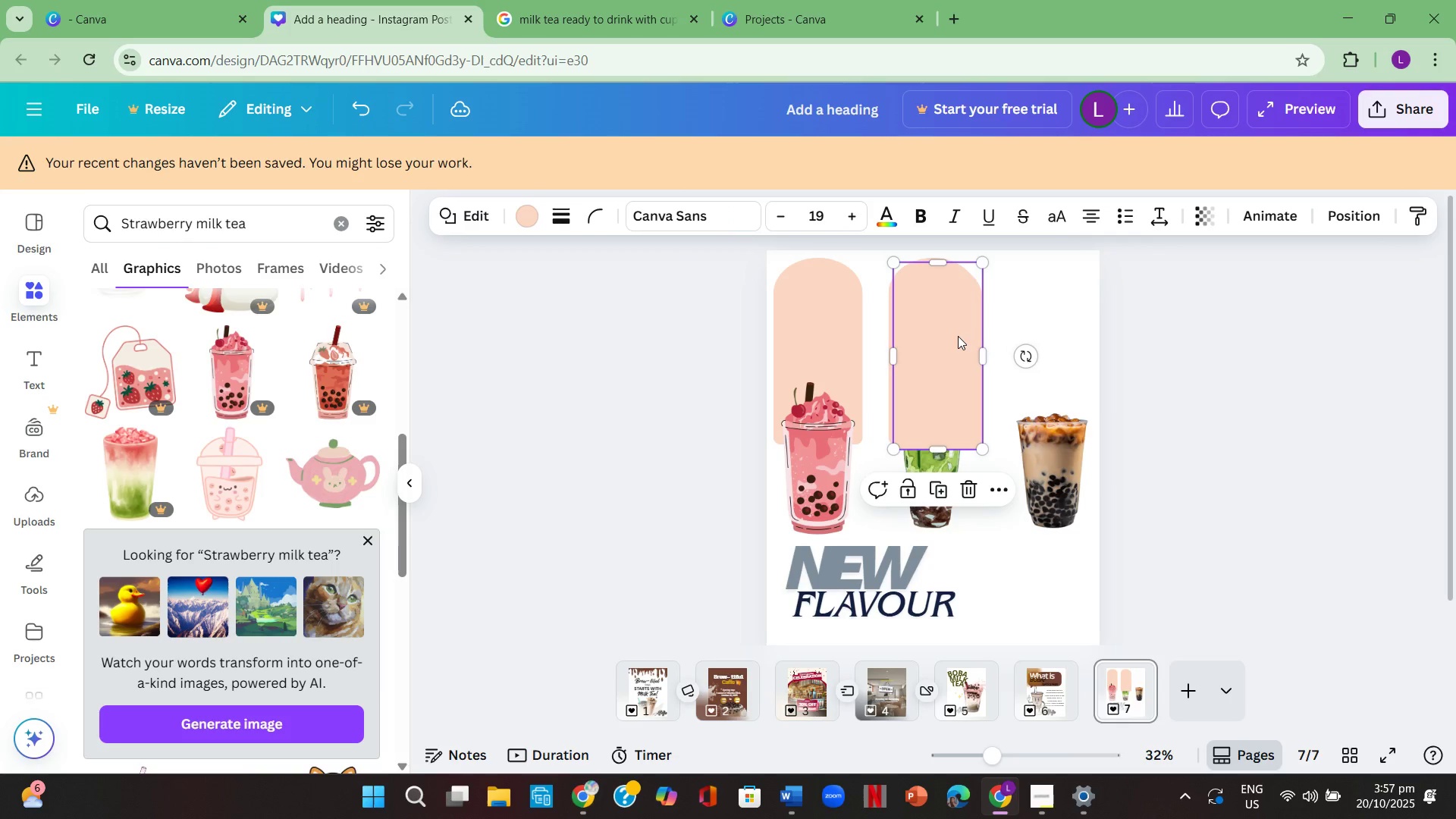 
key(Control+V)
 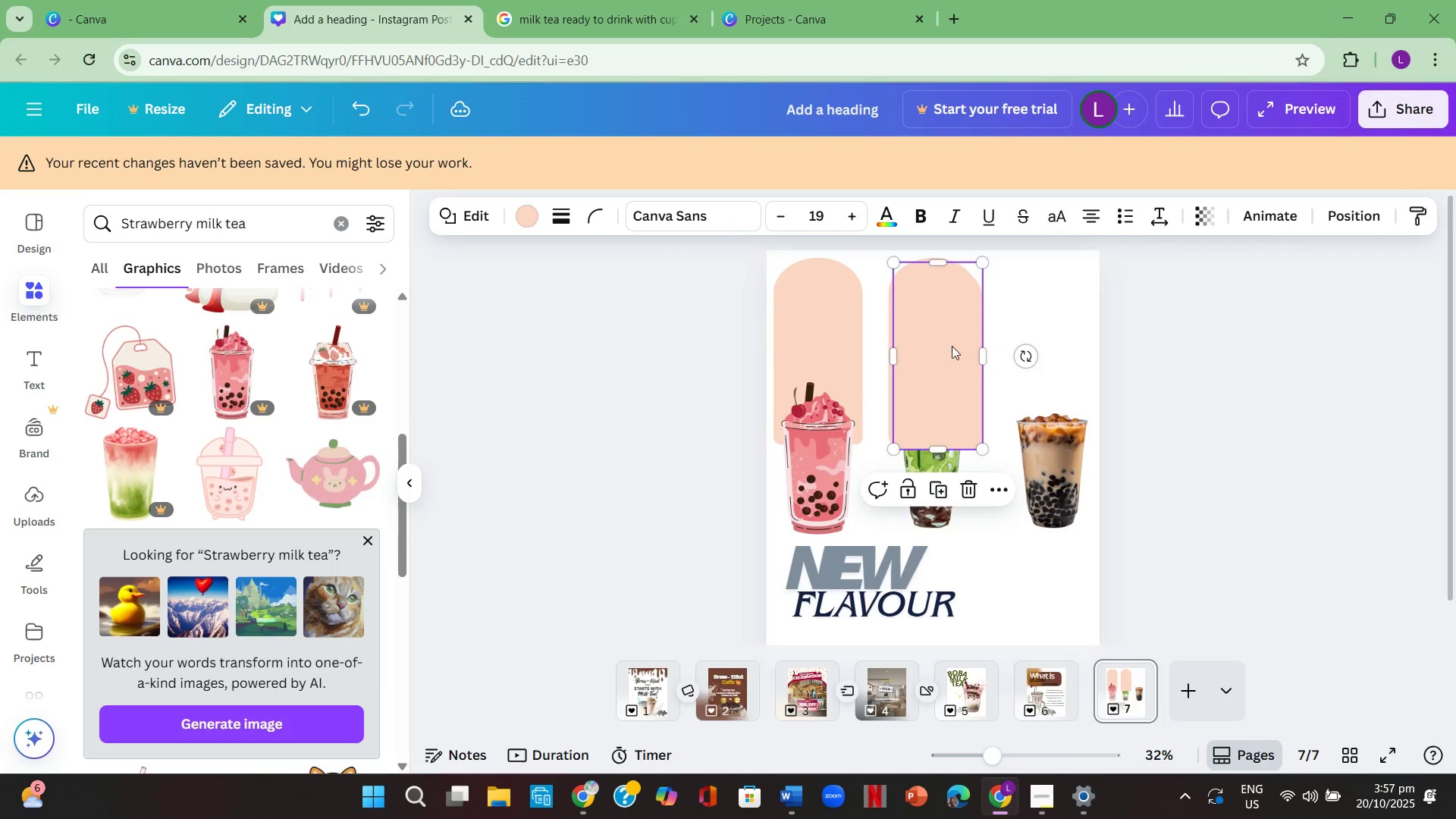 
left_click_drag(start_coordinate=[947, 370], to_coordinate=[1054, 369])
 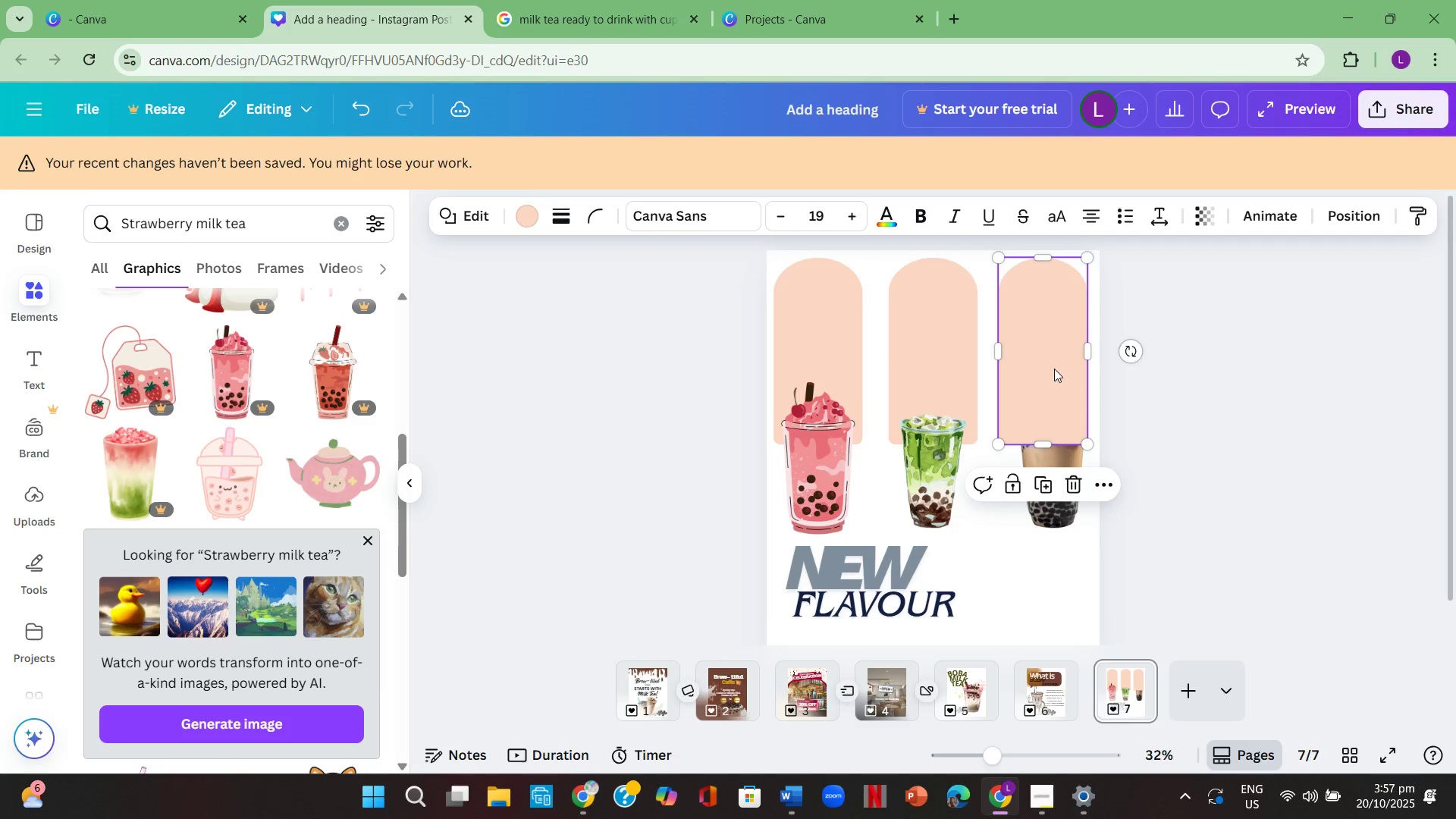 
left_click([1054, 369])
 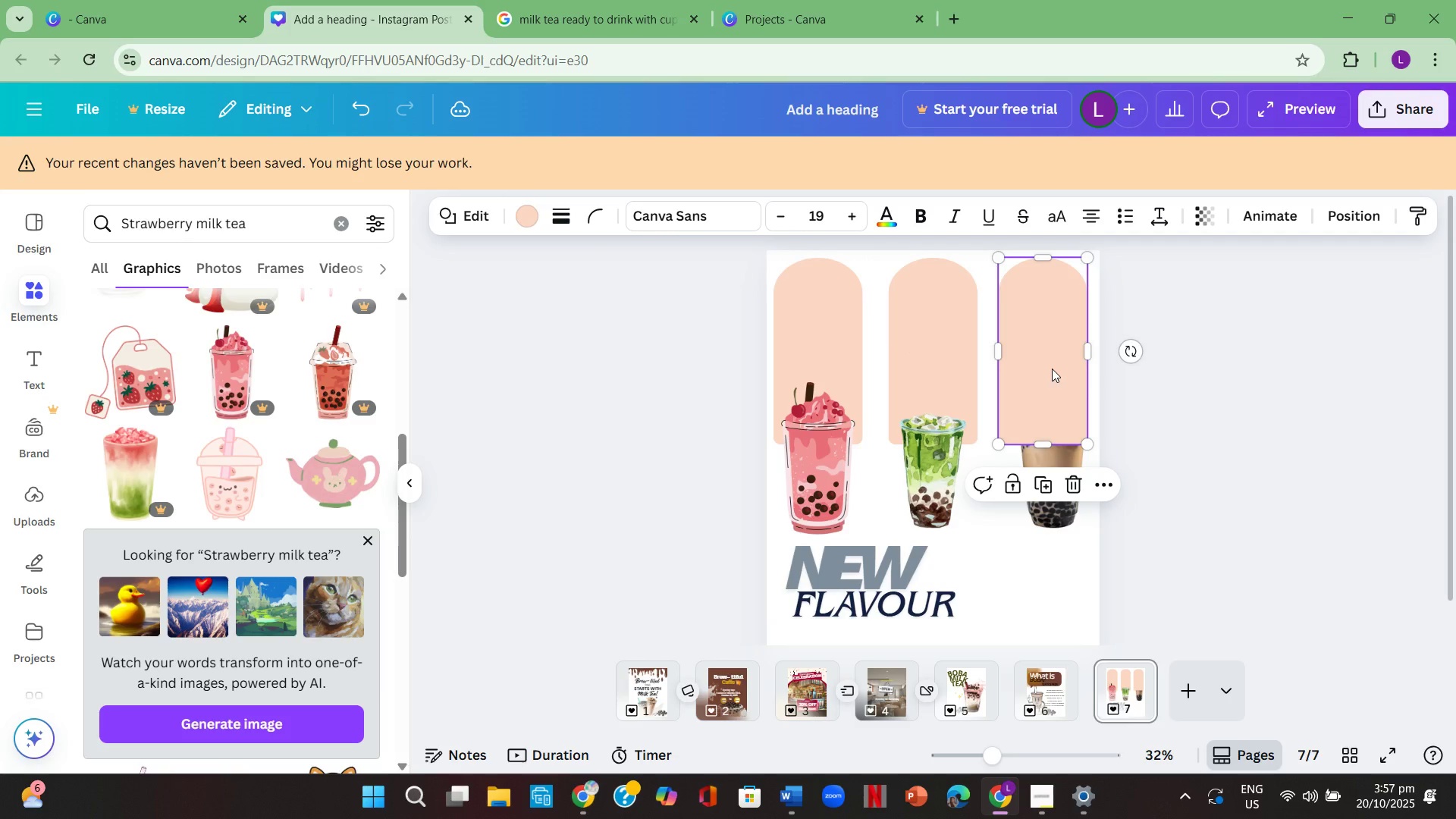 
right_click([1053, 369])
 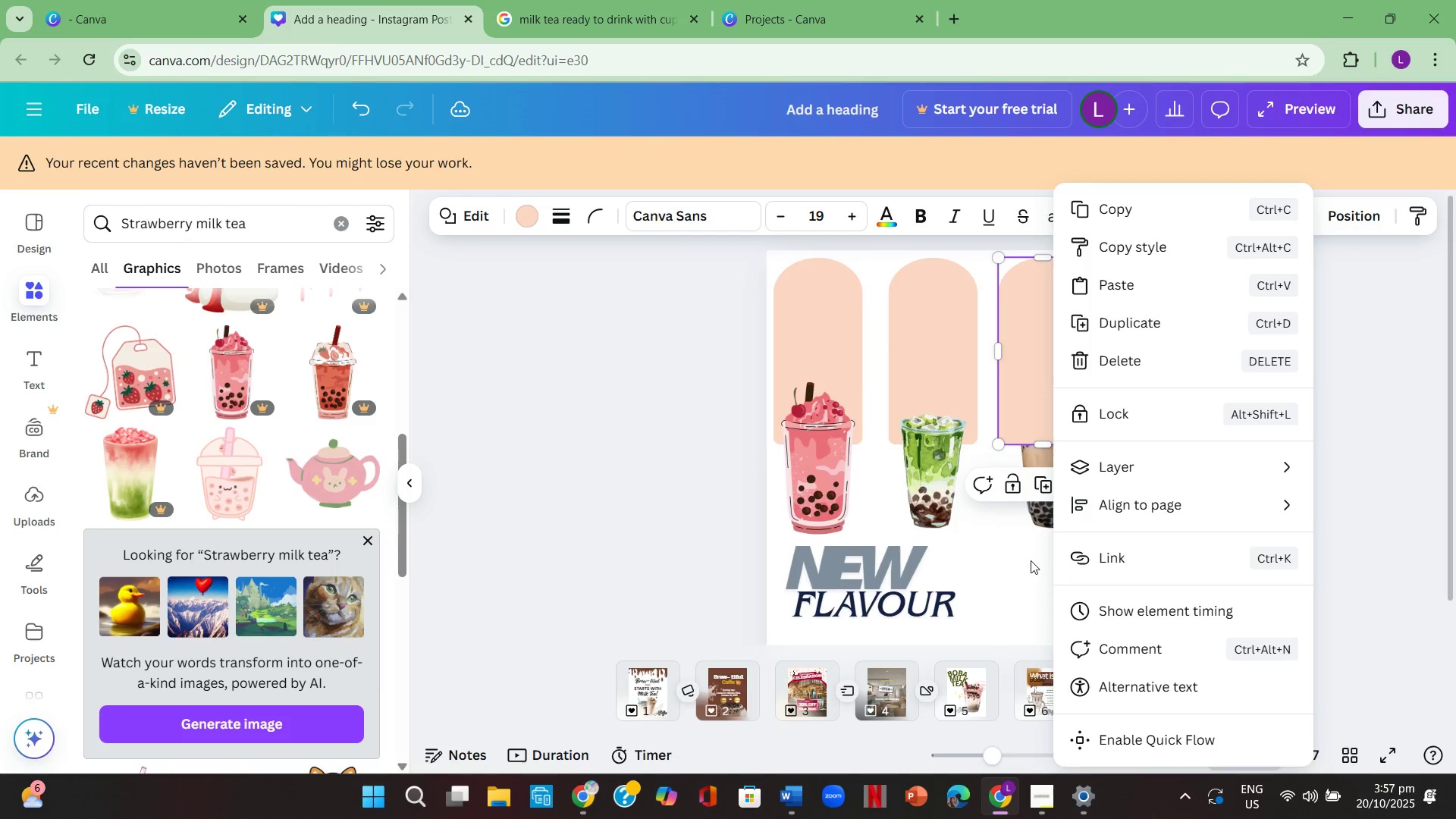 
wait(5.97)
 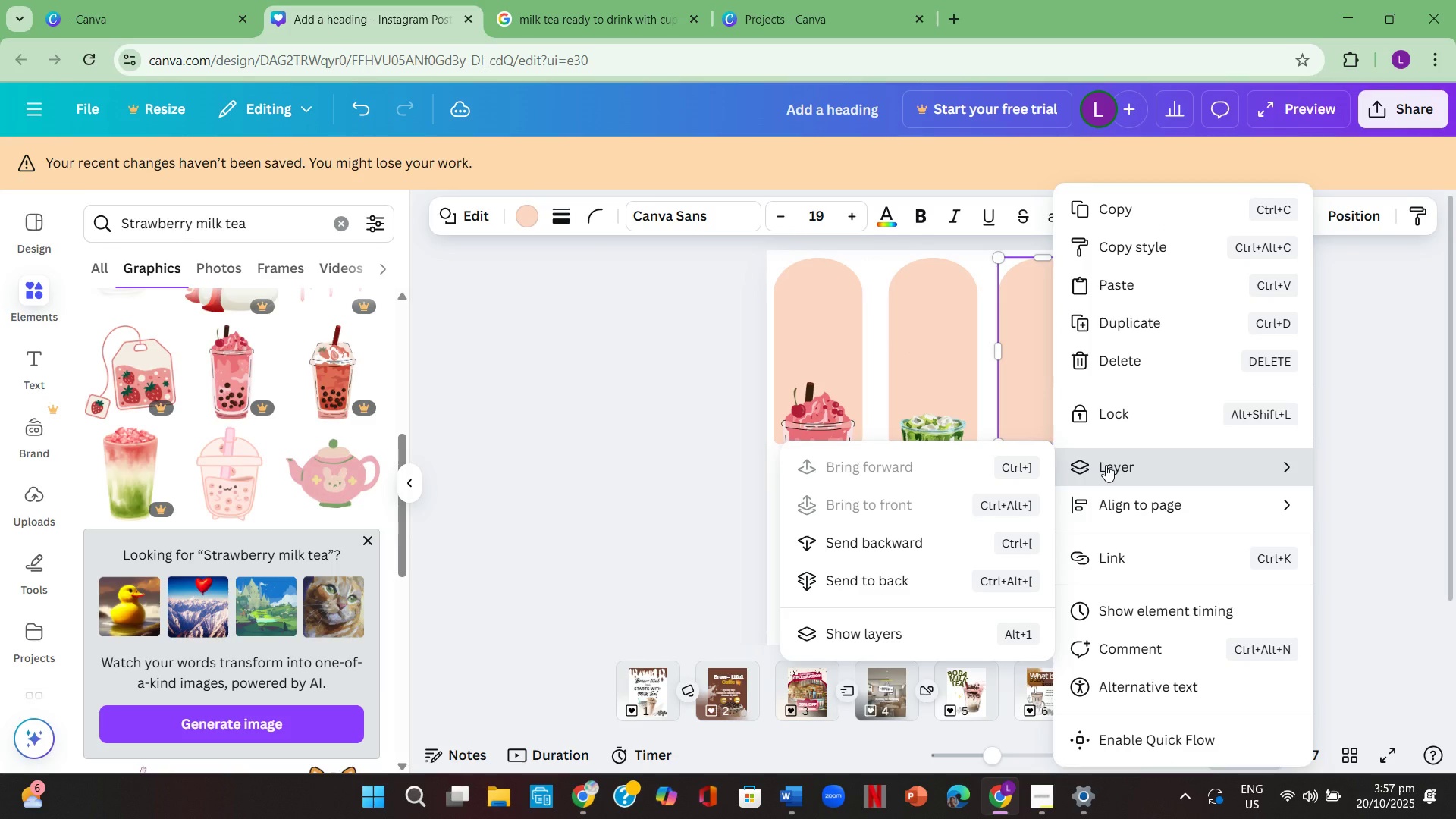 
mouse_move([1068, 466])
 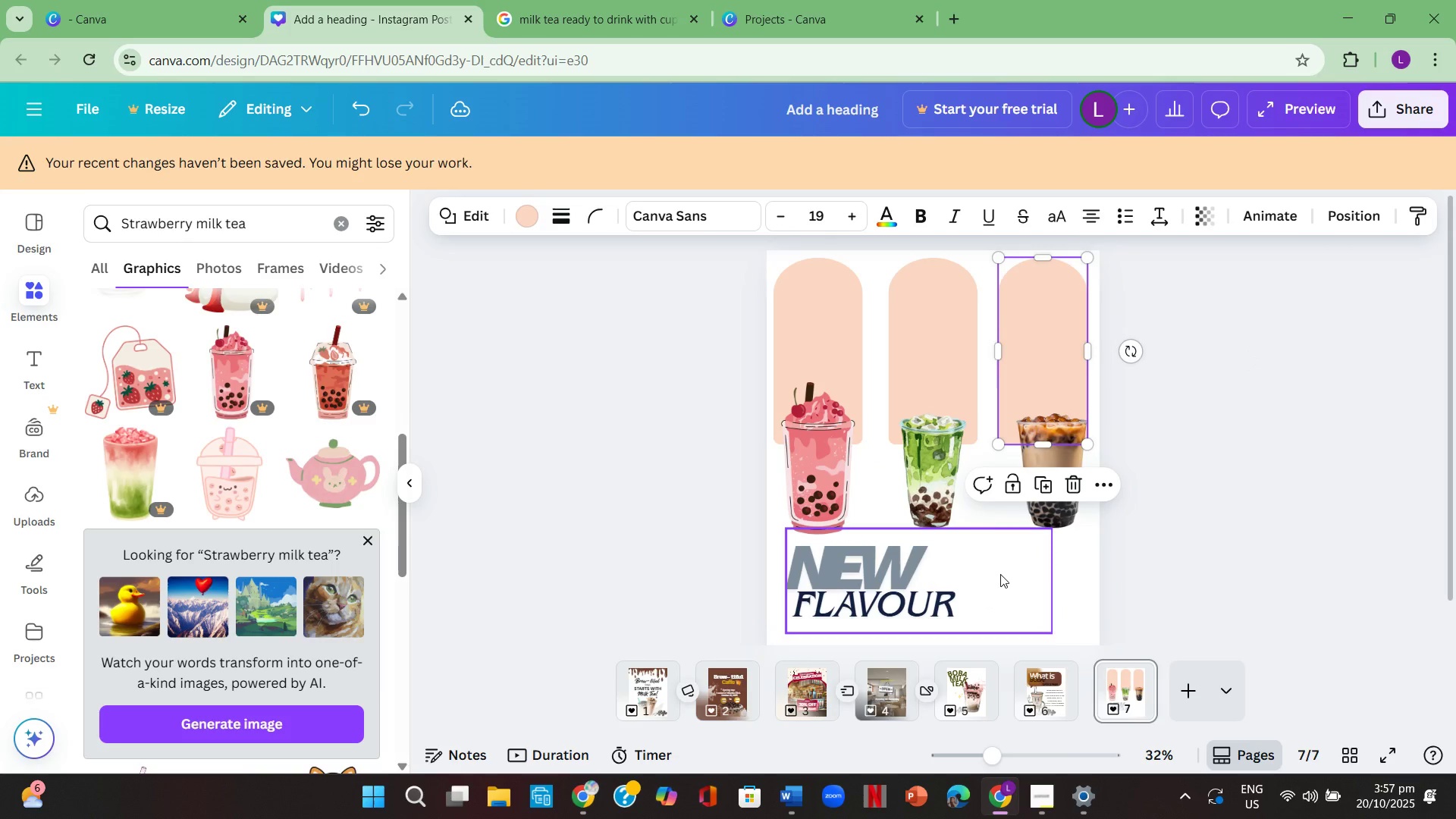 
left_click([1294, 472])
 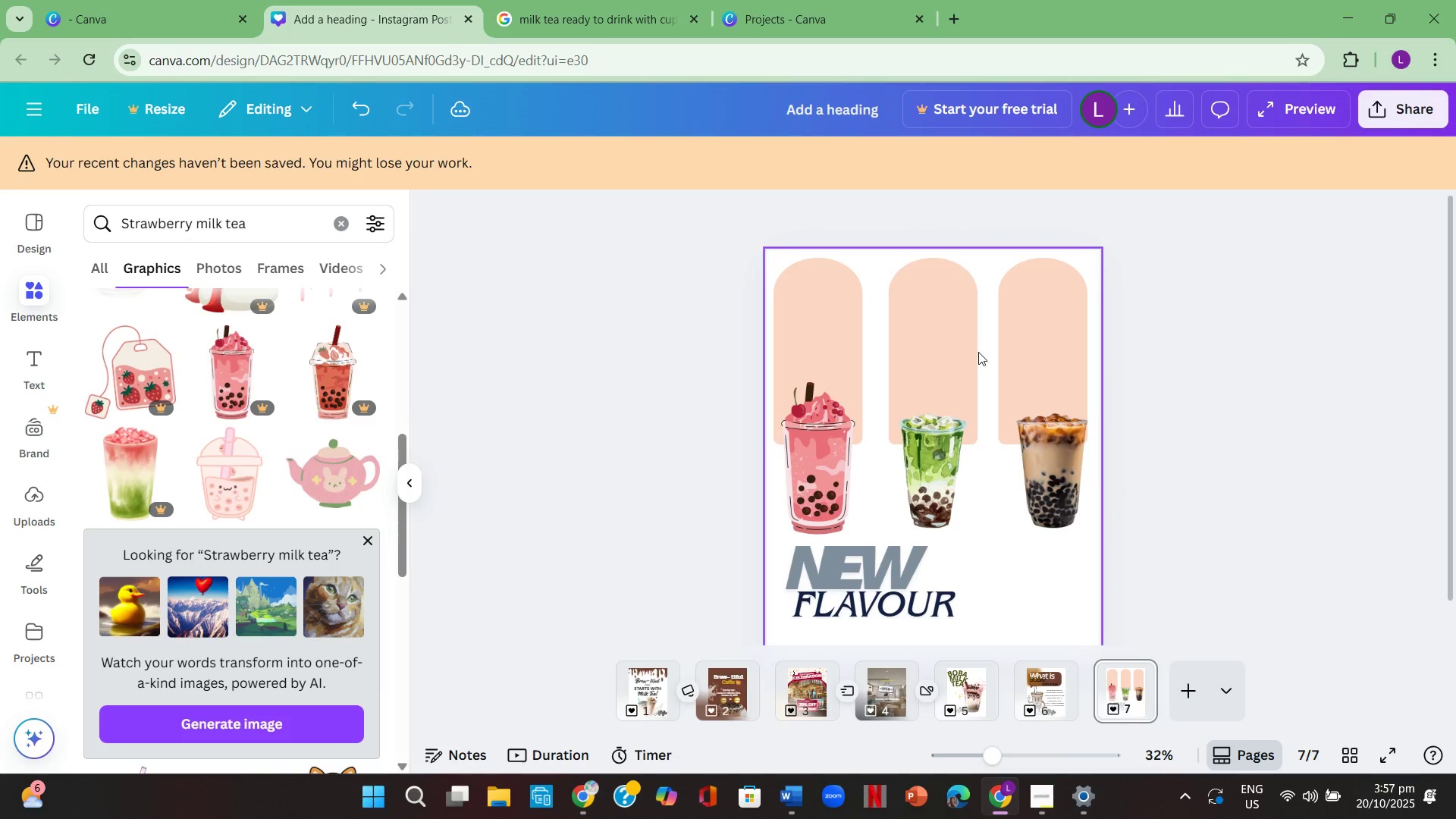 
left_click([952, 338])
 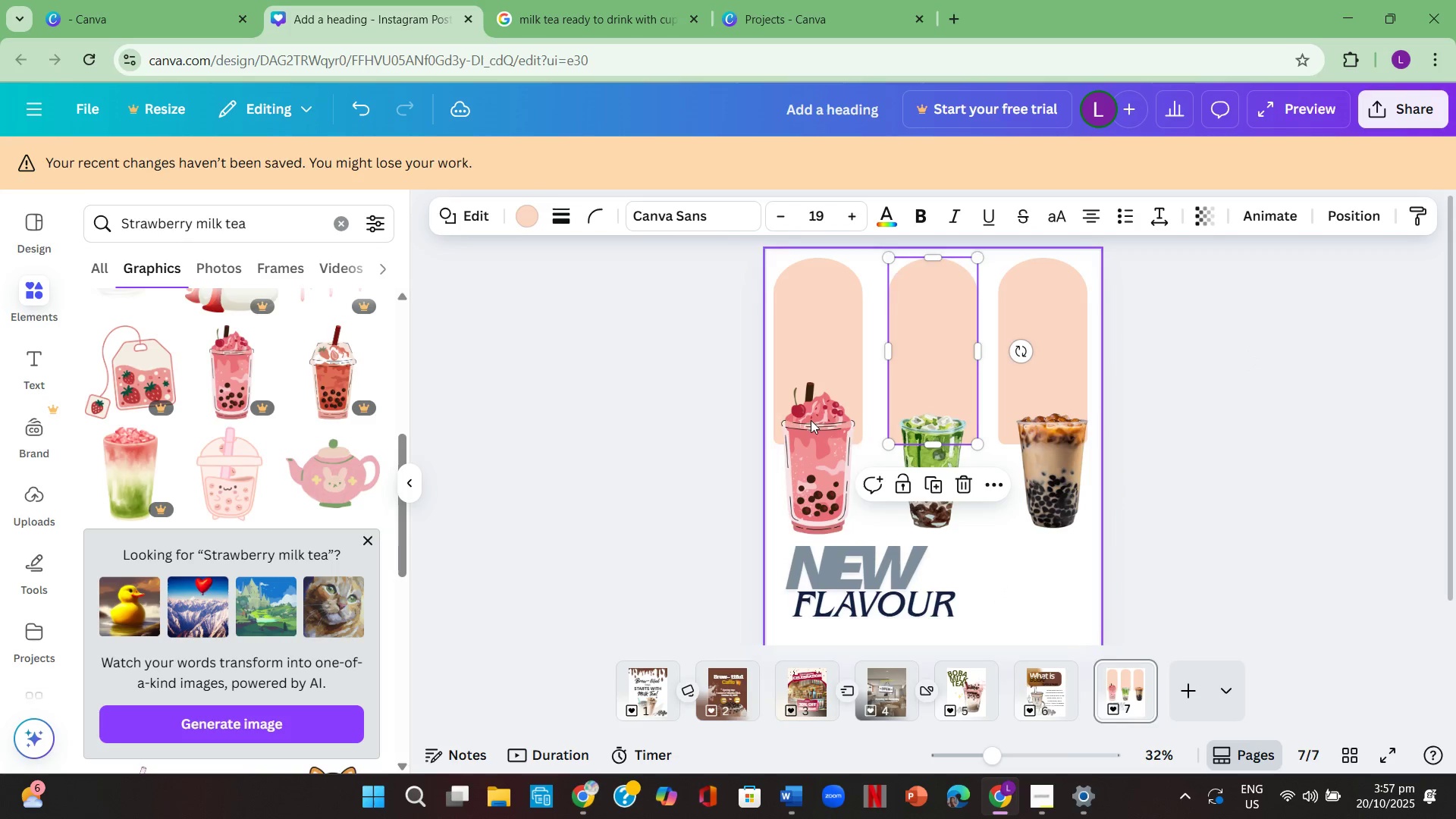 
left_click([519, 214])
 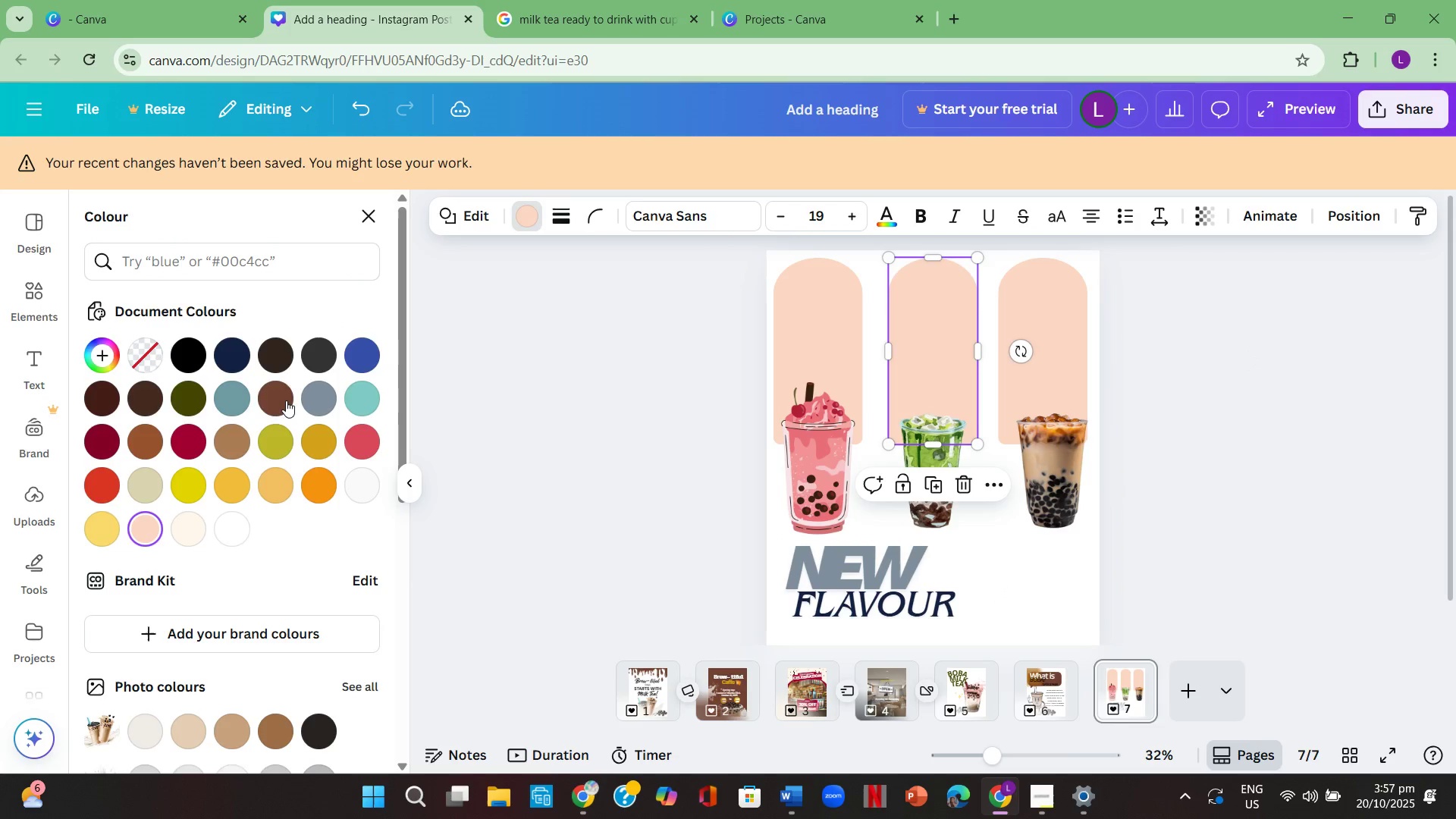 
left_click([369, 413])
 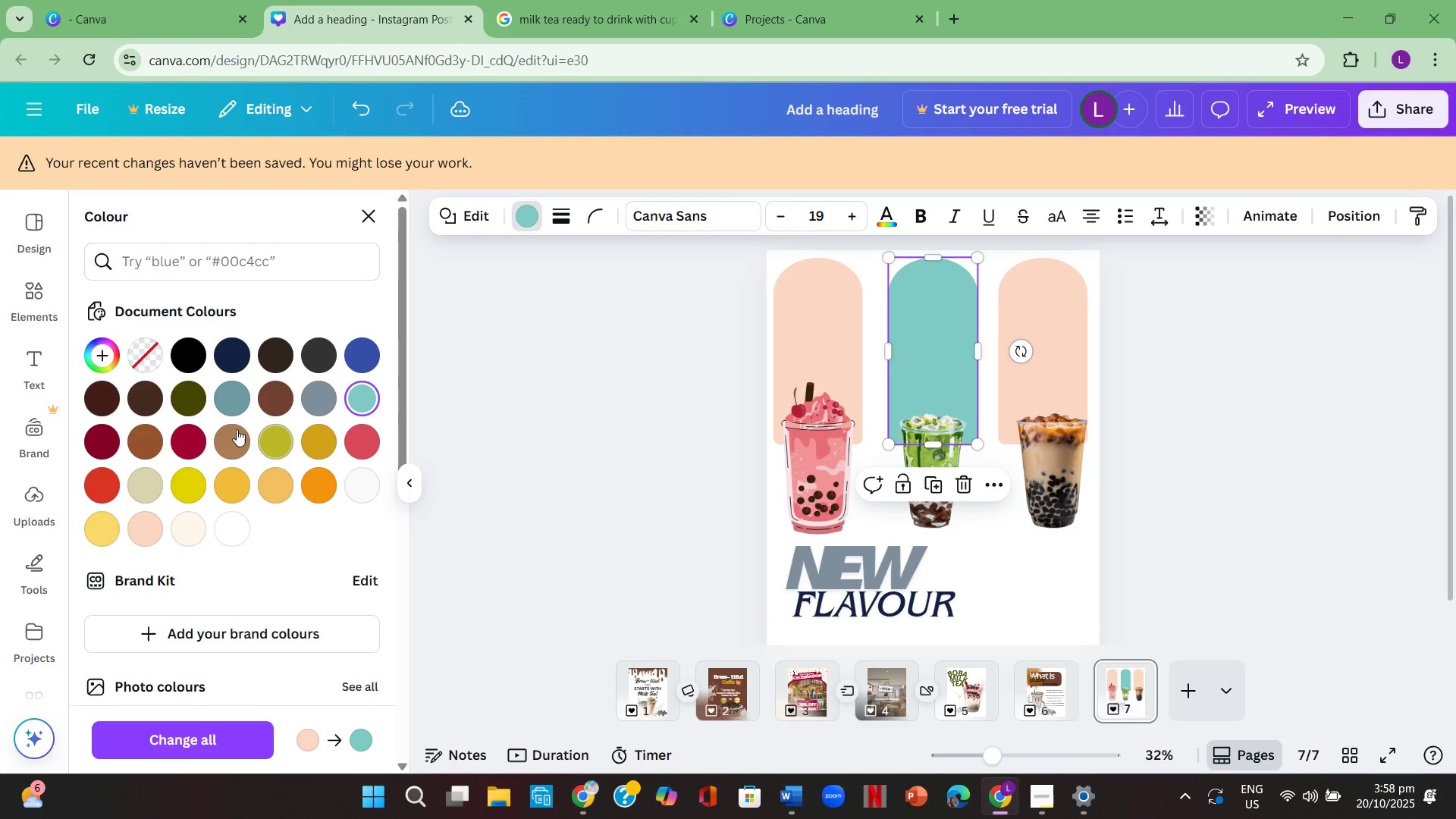 
left_click([220, 399])
 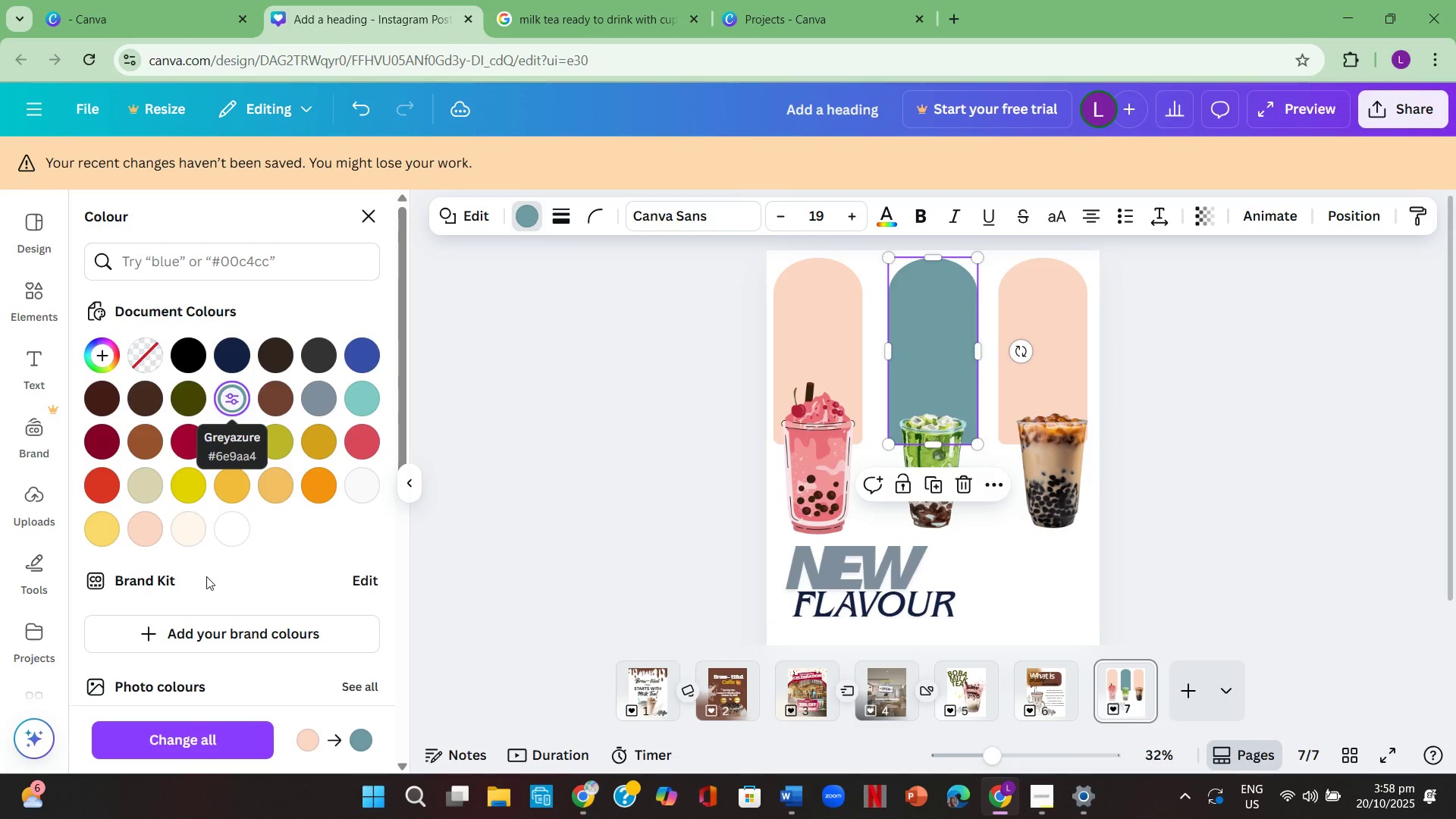 
scroll: coordinate [191, 587], scroll_direction: down, amount: 7.0
 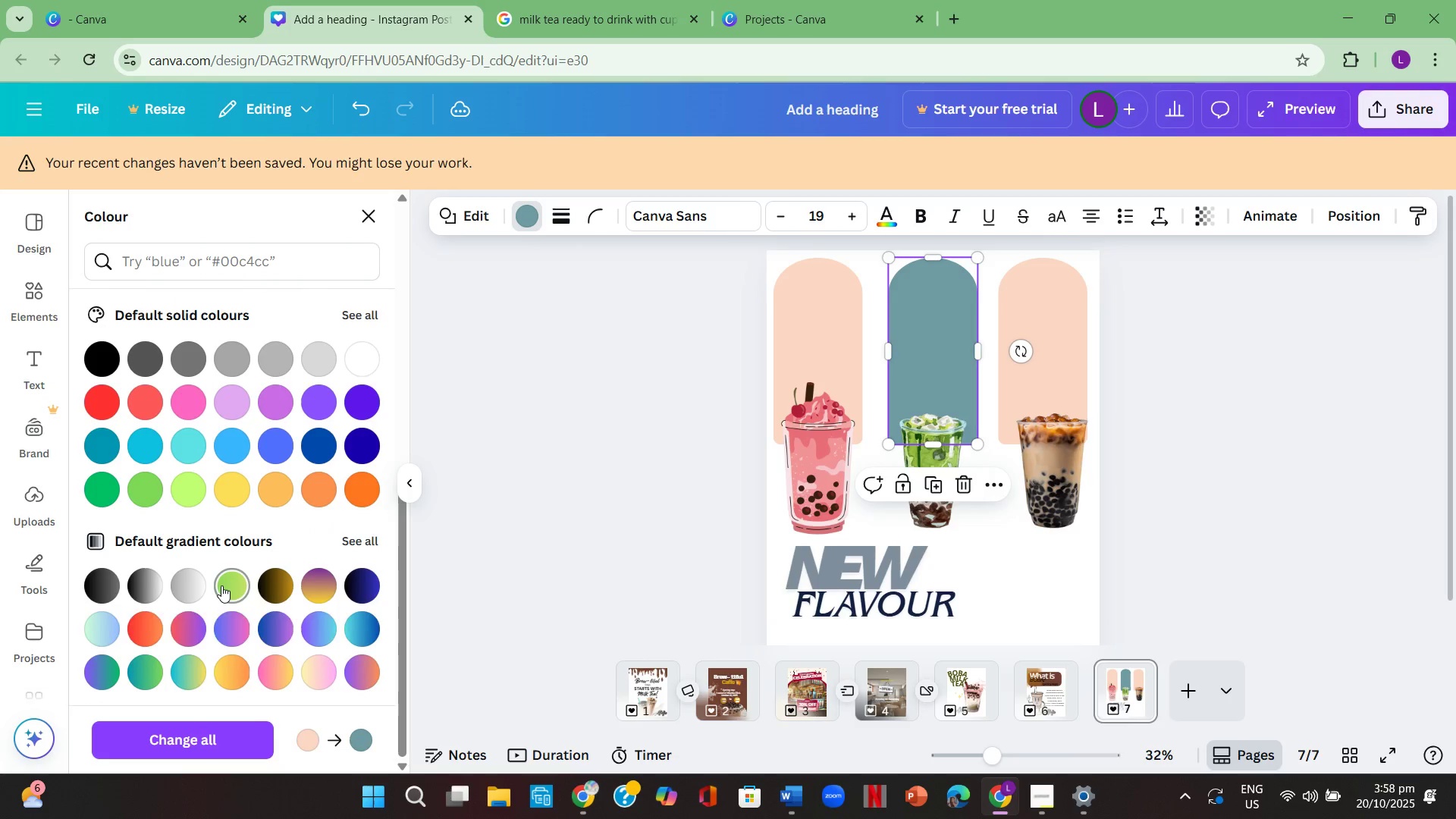 
left_click([221, 585])
 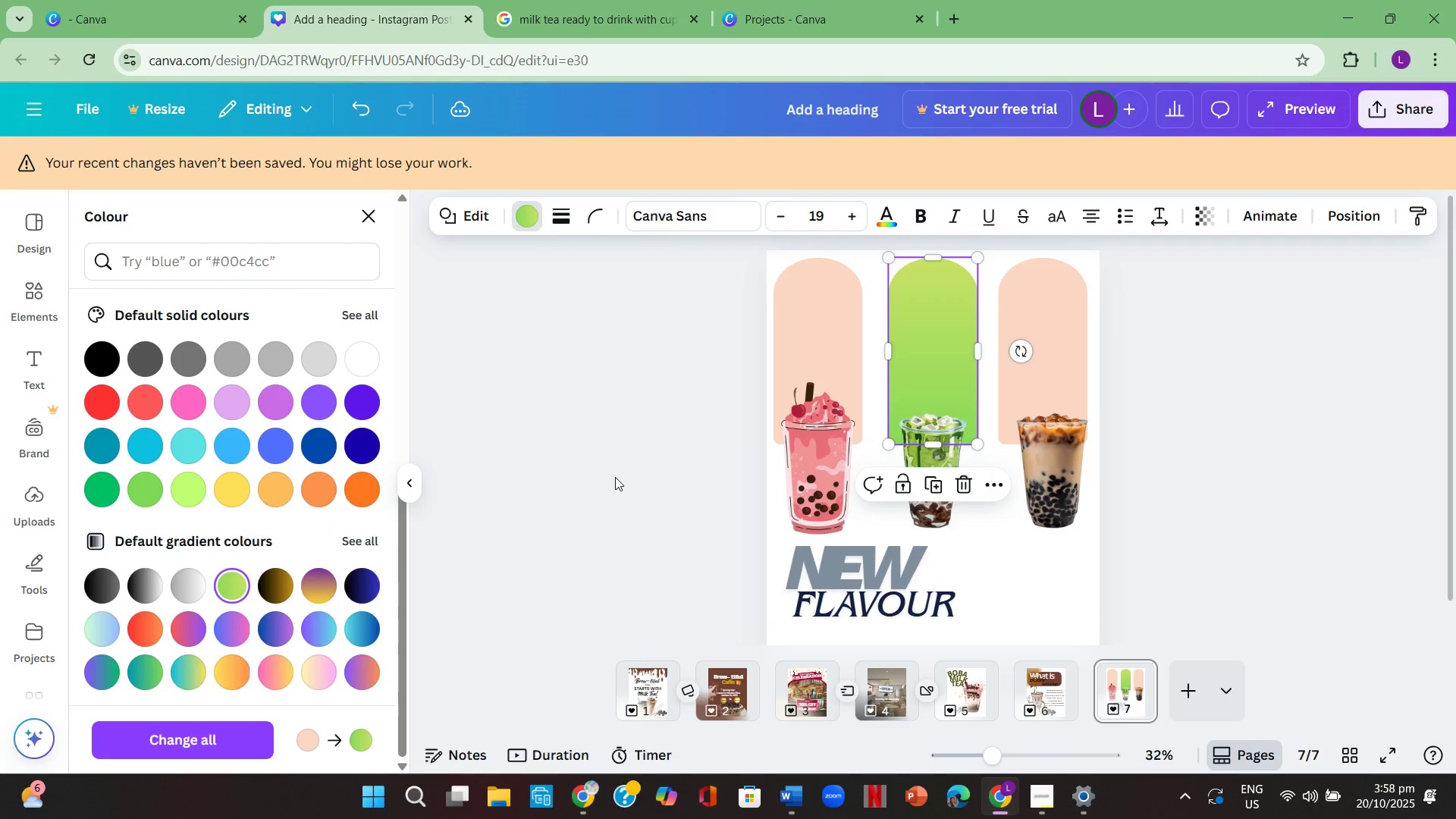 
left_click([620, 472])
 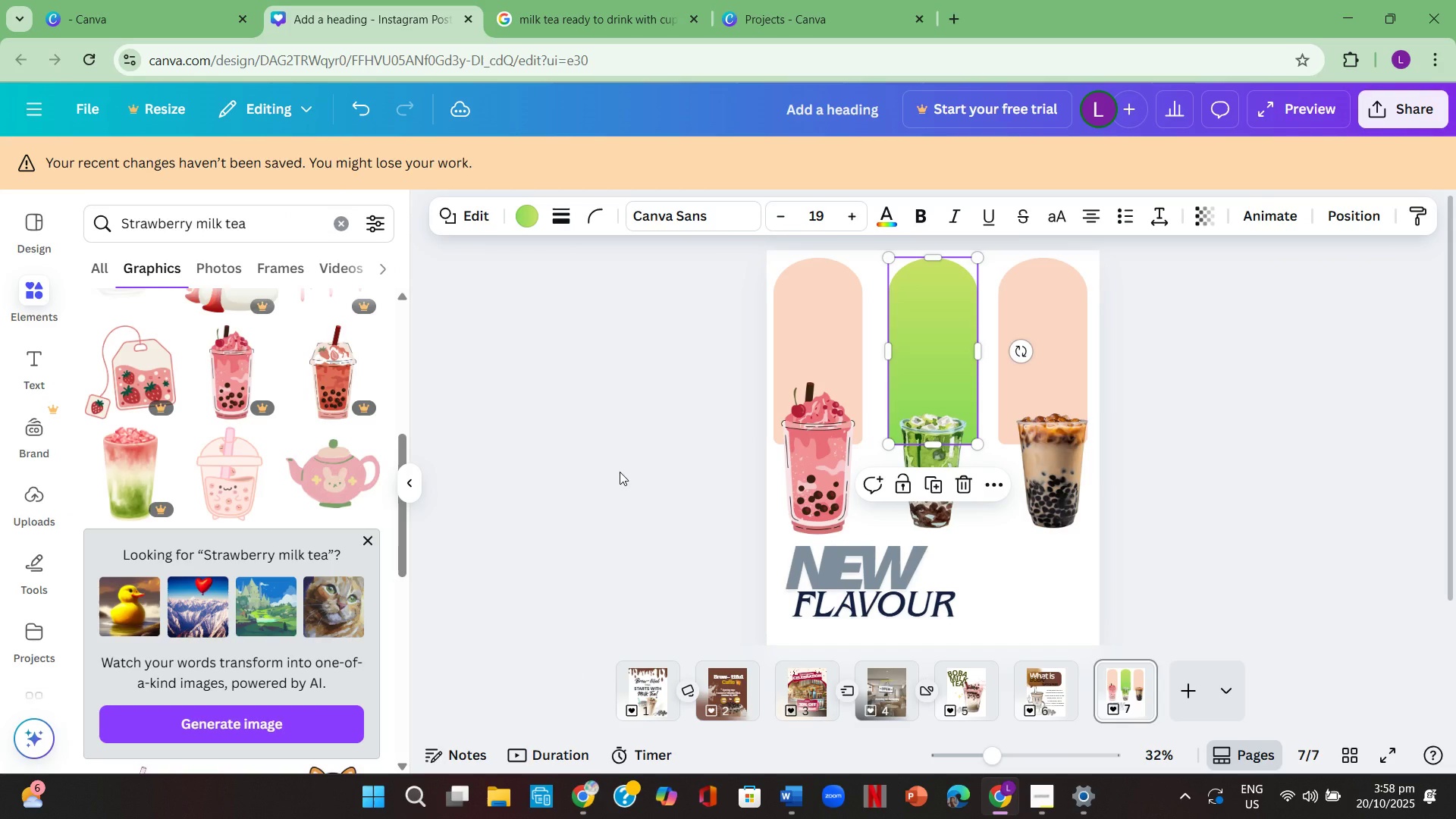 
left_click([620, 472])
 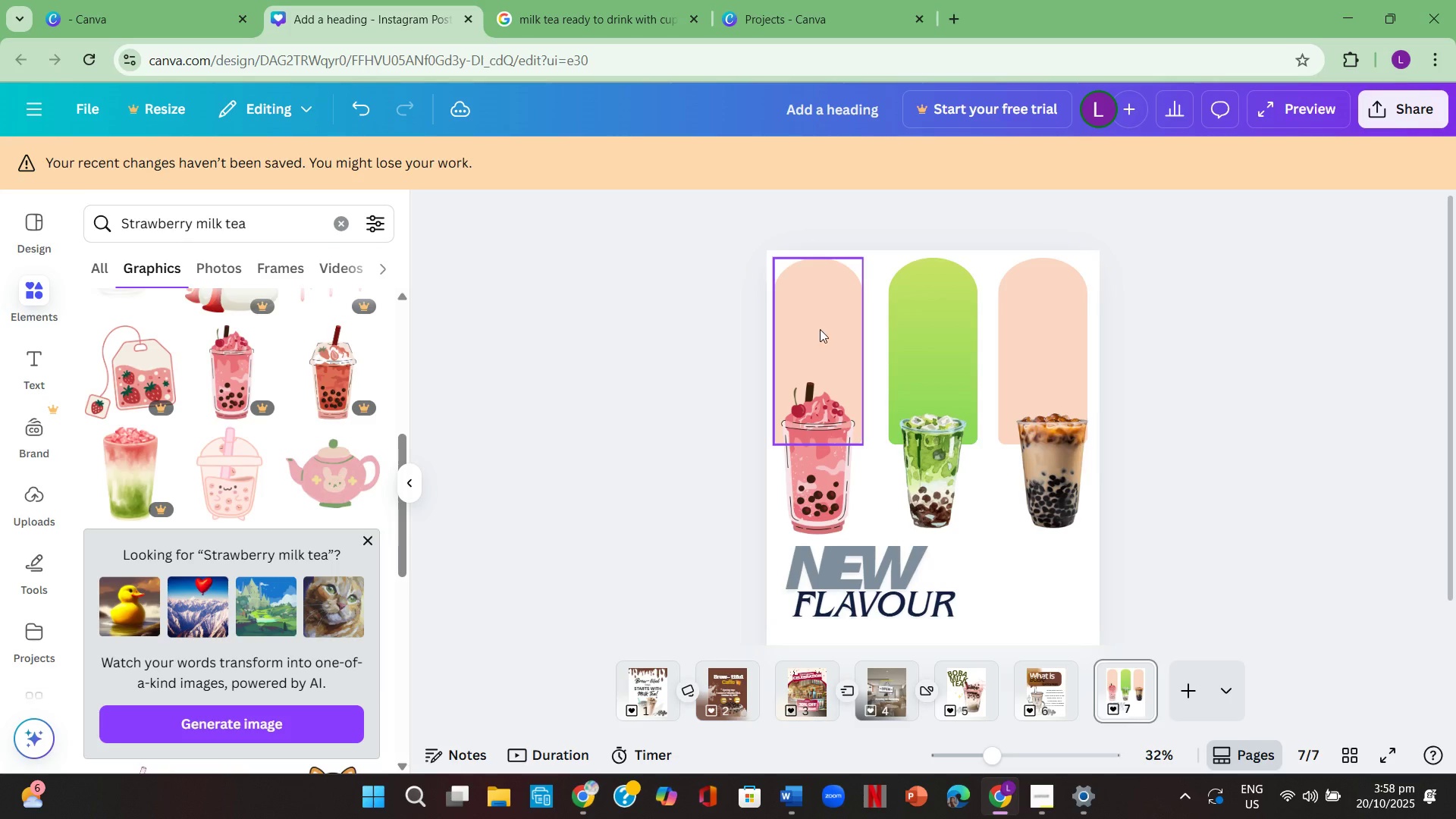 
left_click([822, 325])
 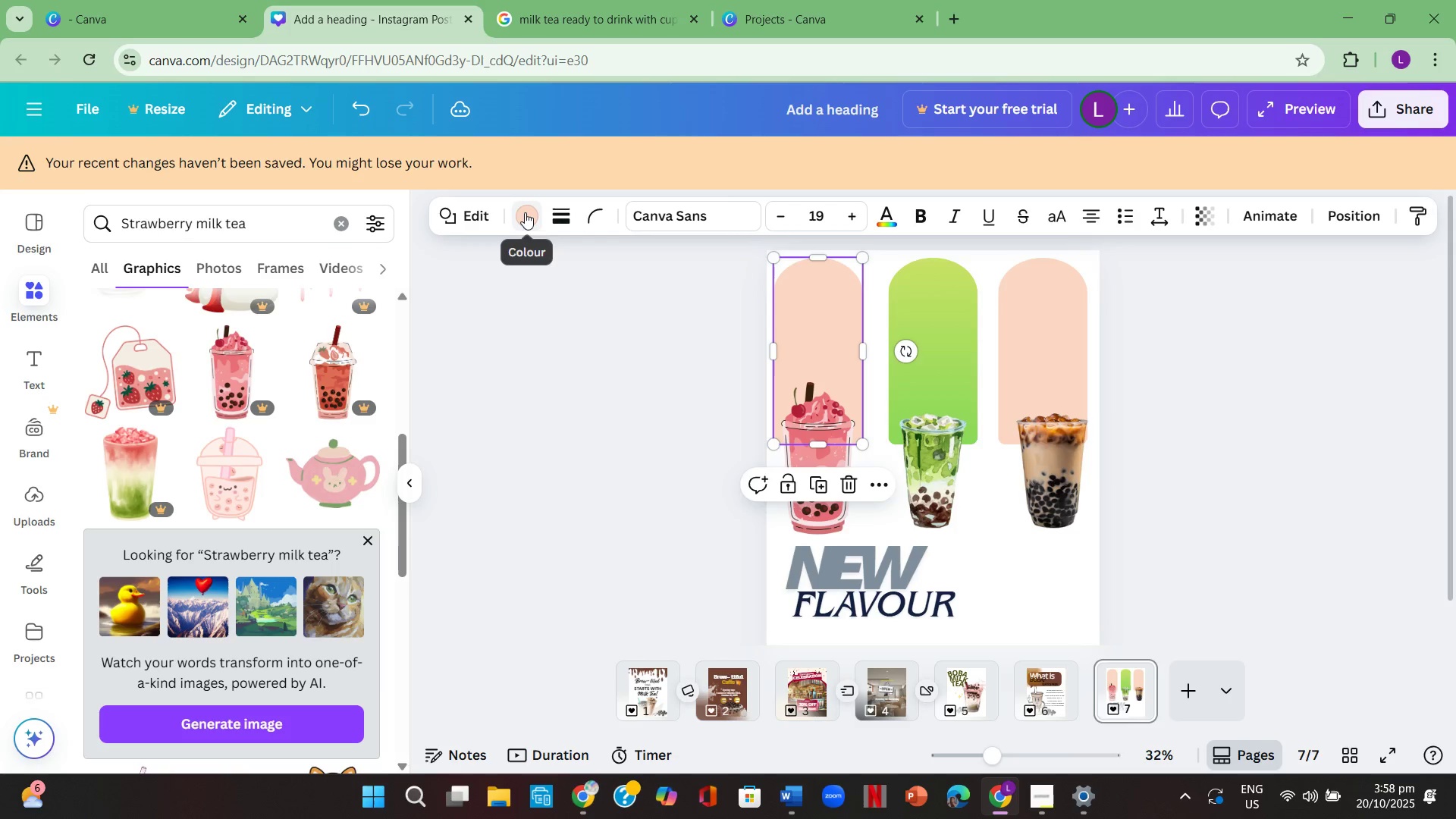 
left_click([525, 212])
 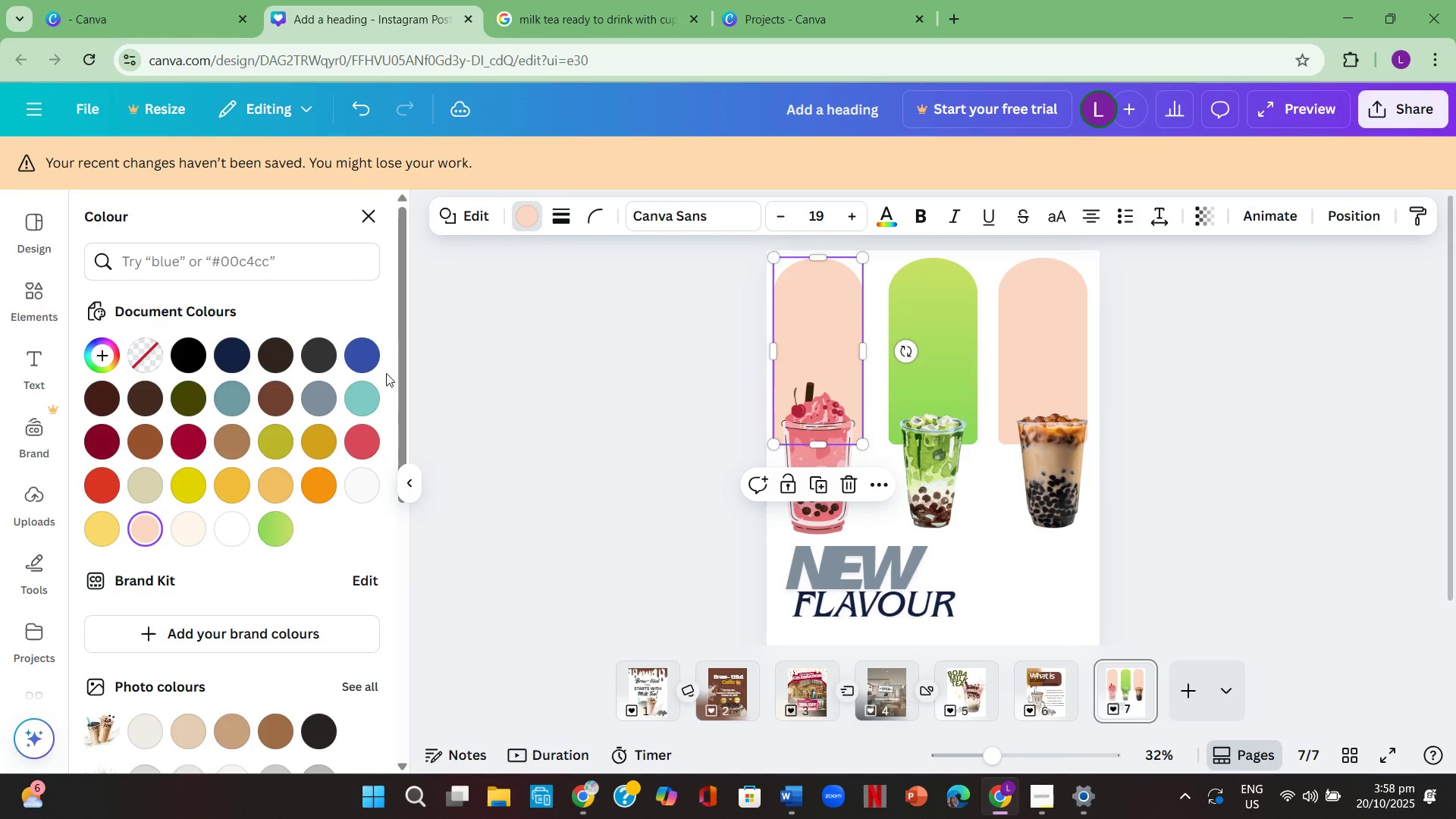 
scroll: coordinate [216, 624], scroll_direction: down, amount: 9.0
 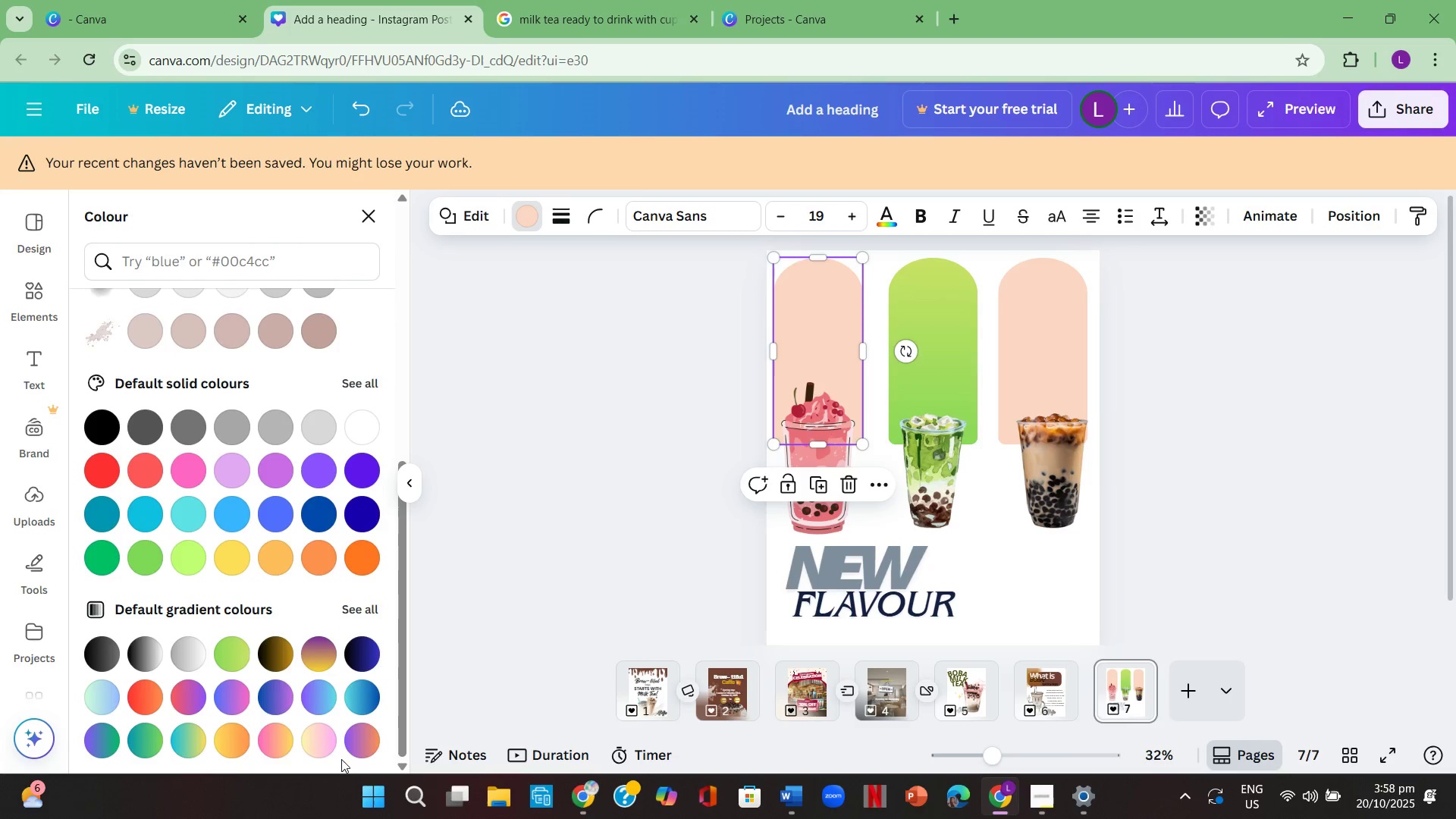 
mouse_move([304, 729])
 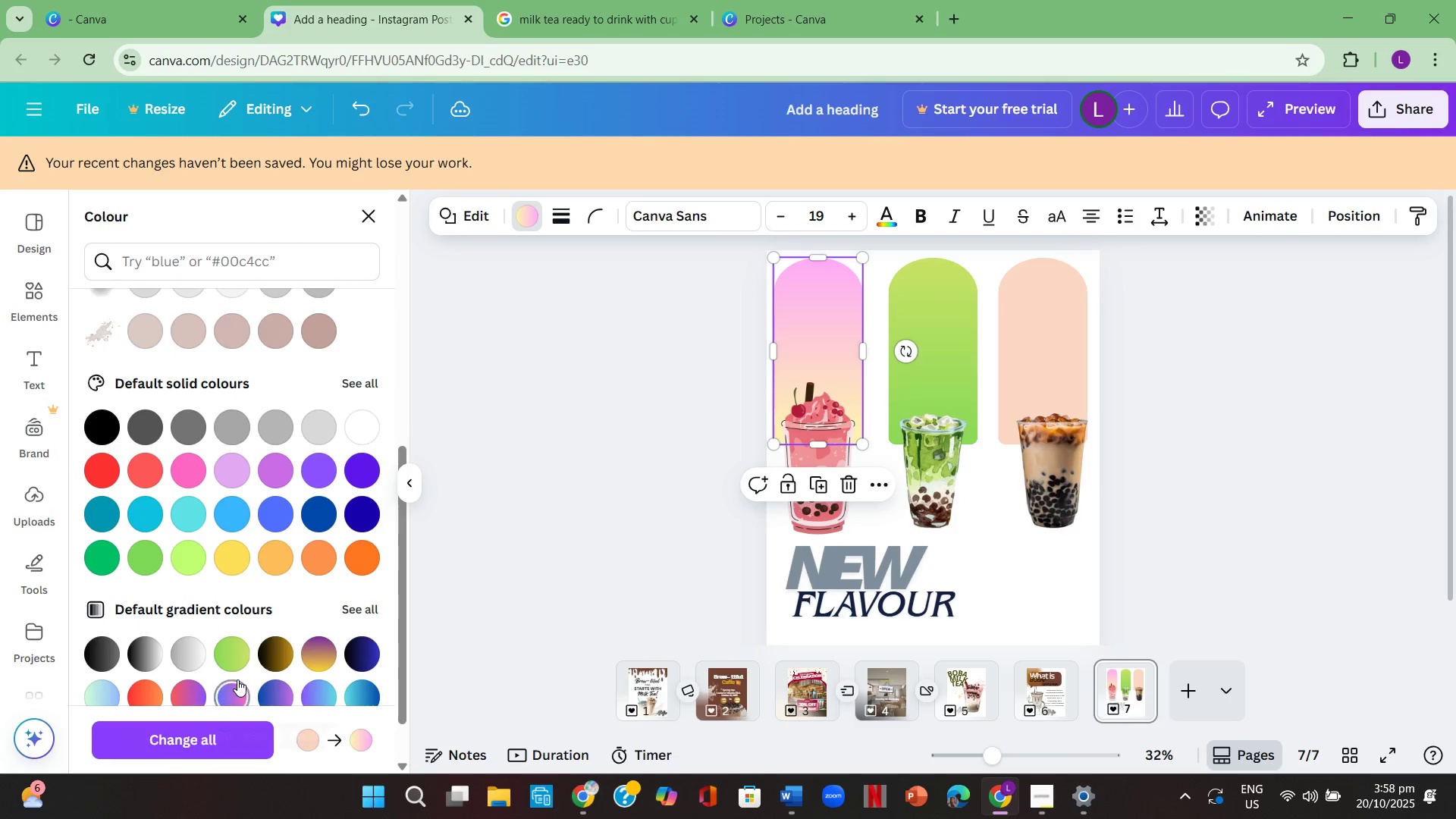 
scroll: coordinate [229, 670], scroll_direction: down, amount: 3.0
 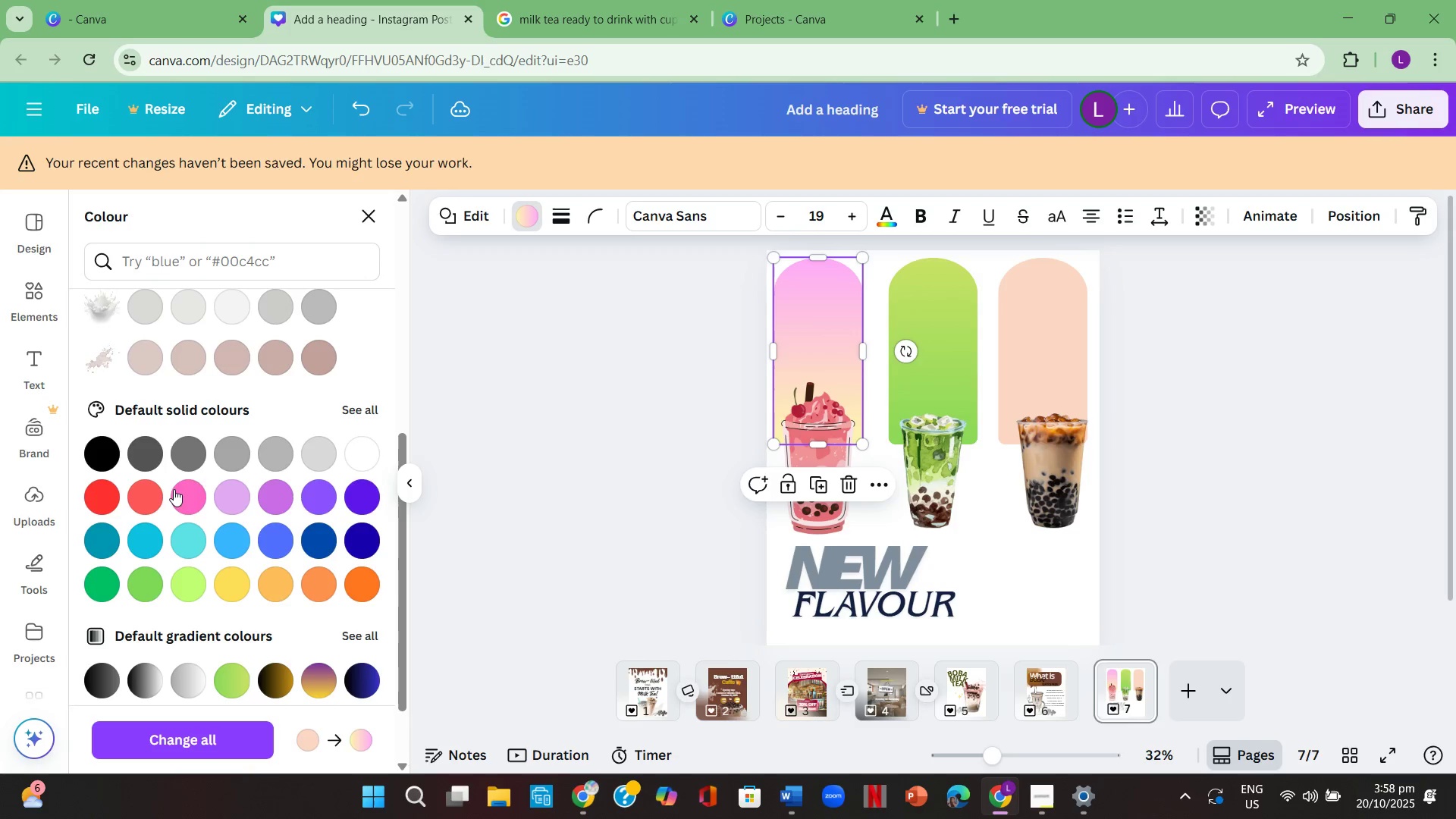 
left_click([180, 494])
 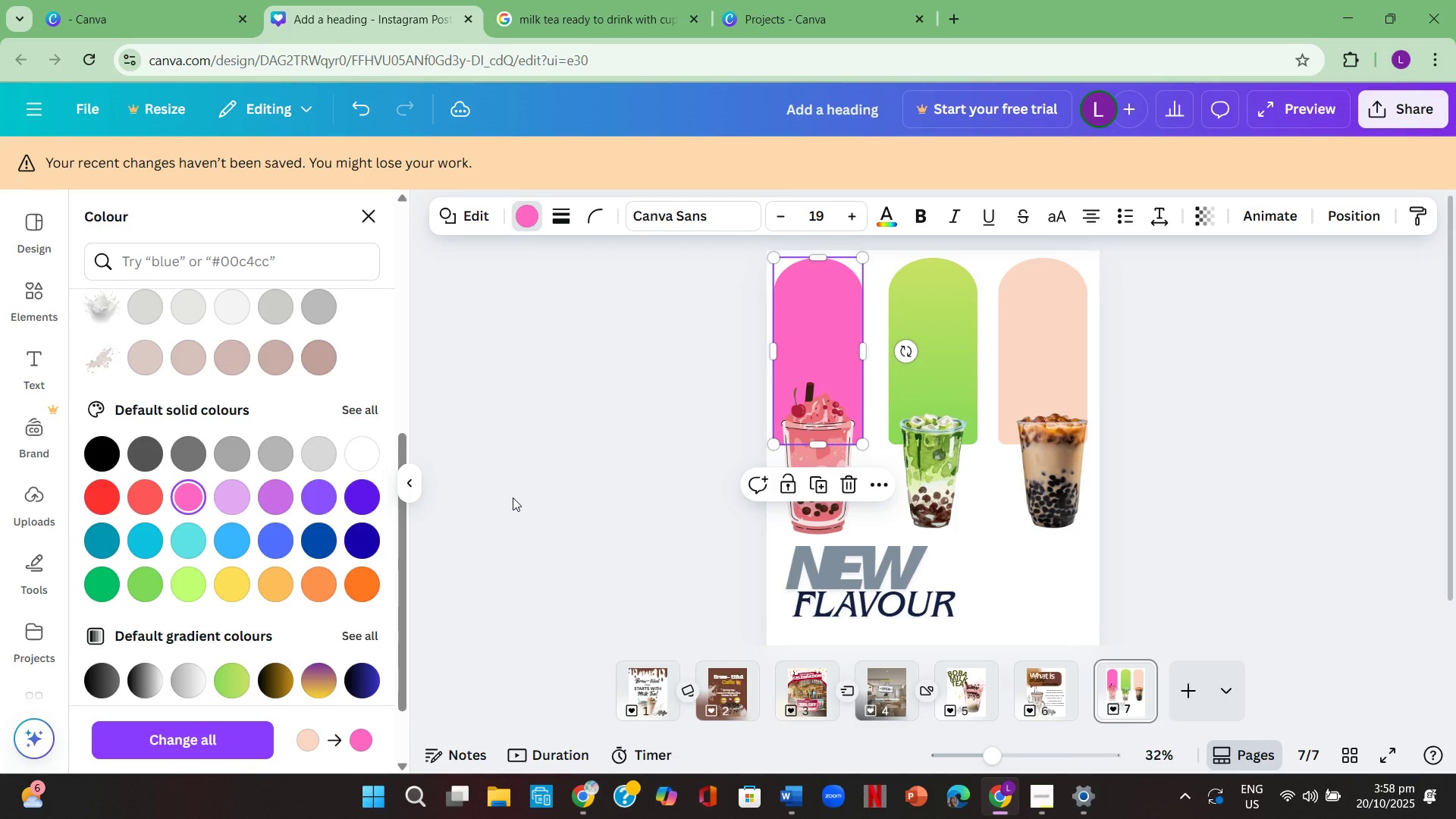 
double_click([513, 497])
 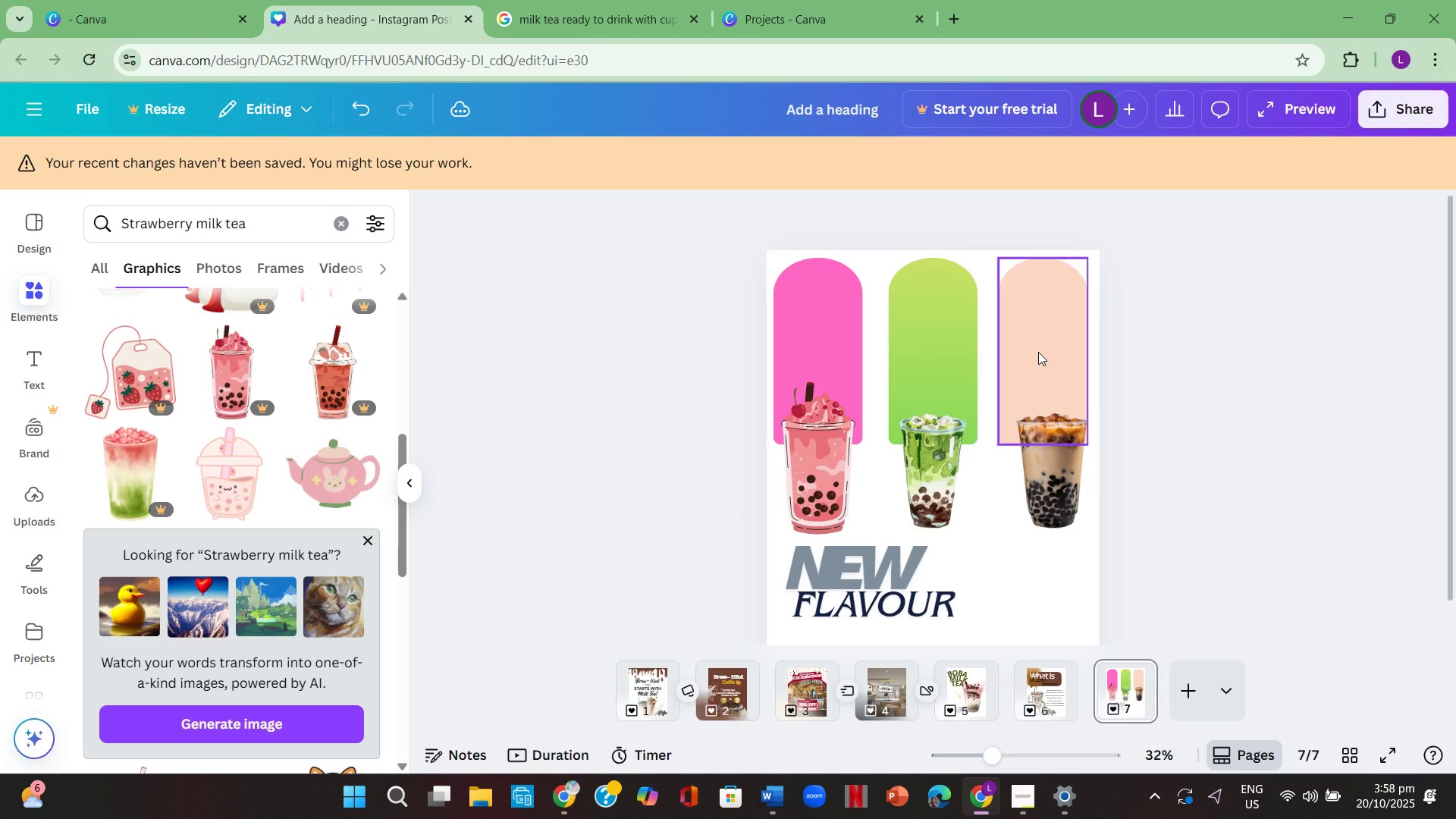 
left_click([1038, 352])
 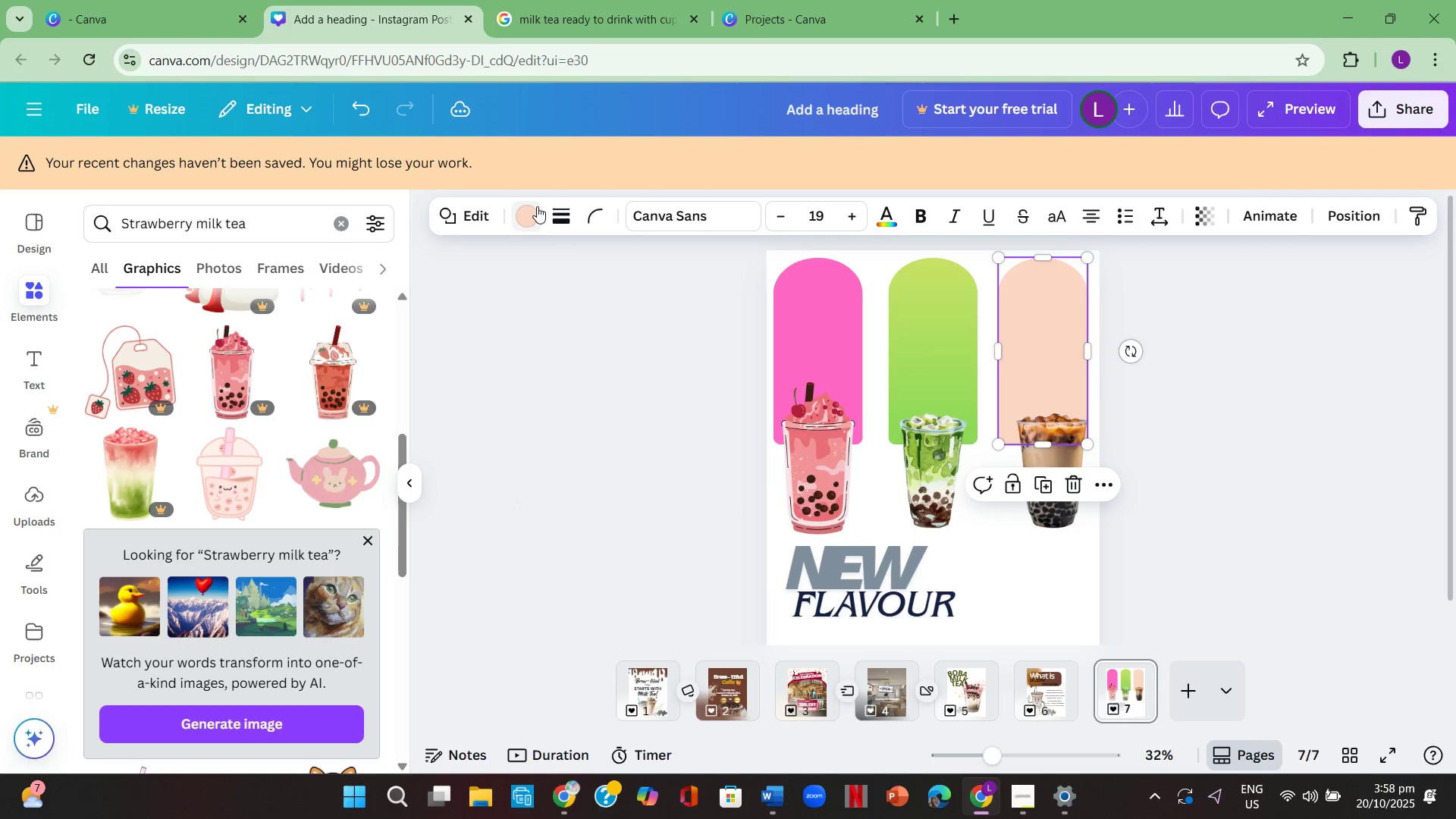 
left_click([535, 207])
 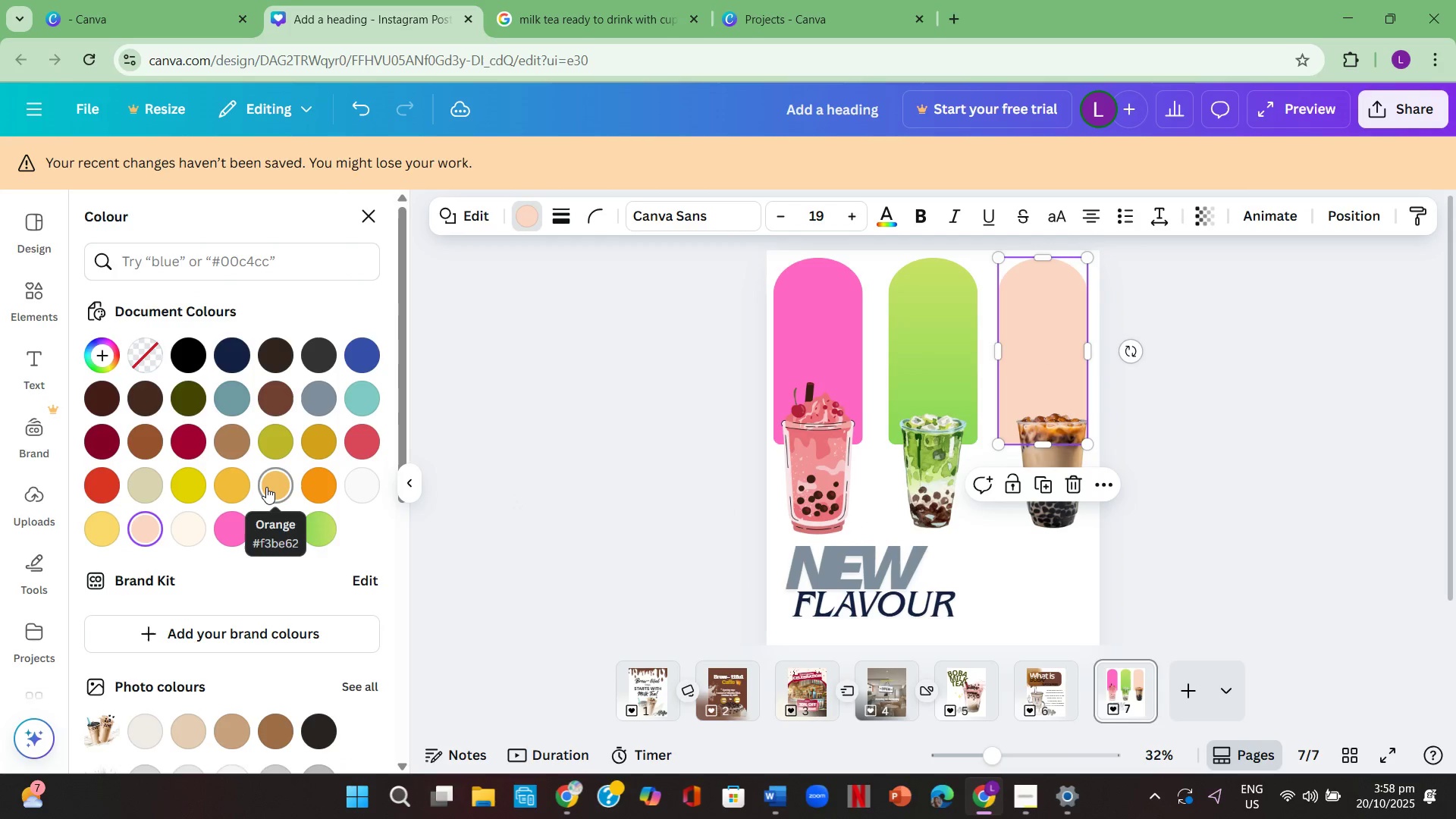 
scroll: coordinate [228, 600], scroll_direction: down, amount: 1.0
 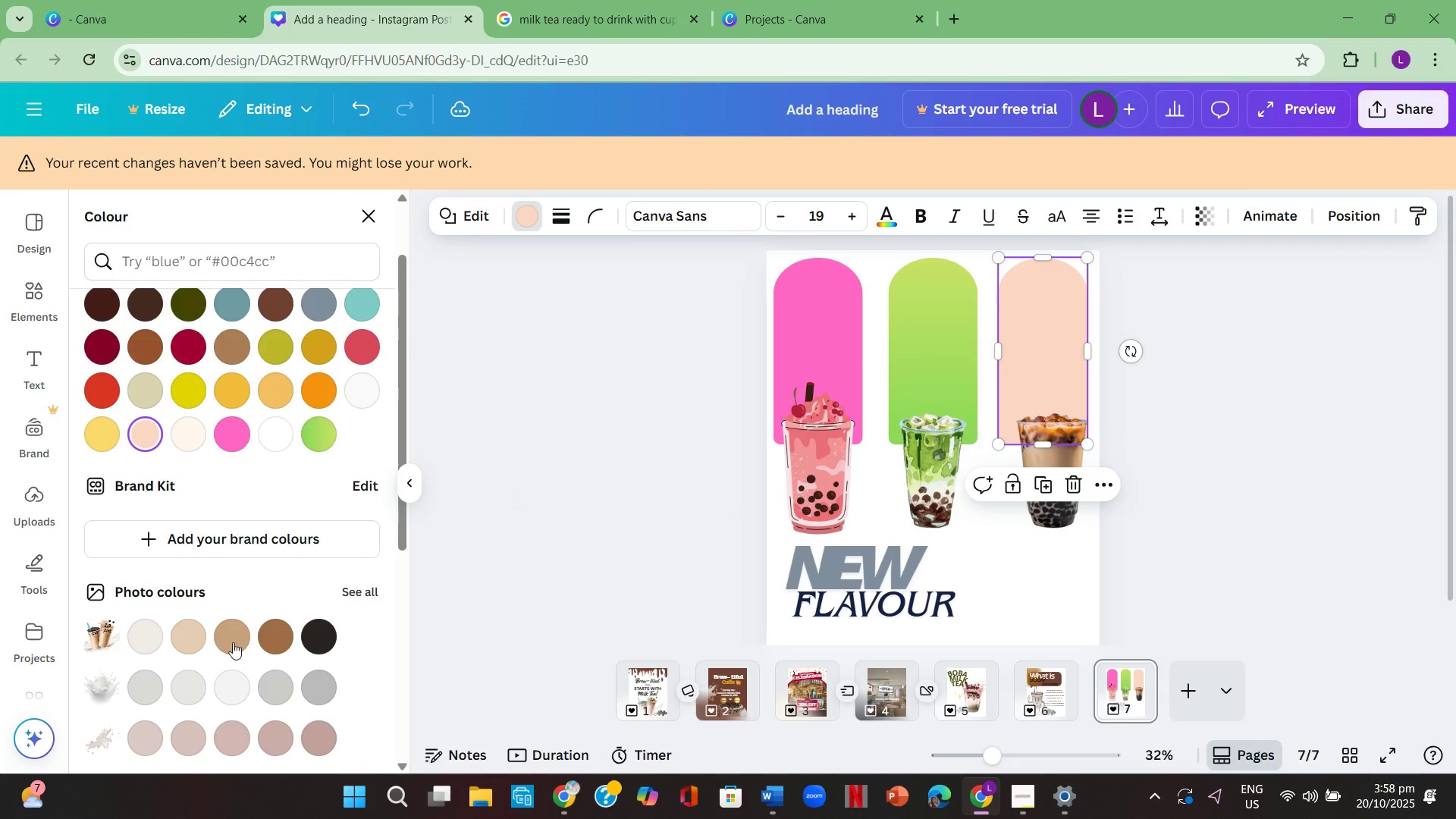 
left_click([231, 639])
 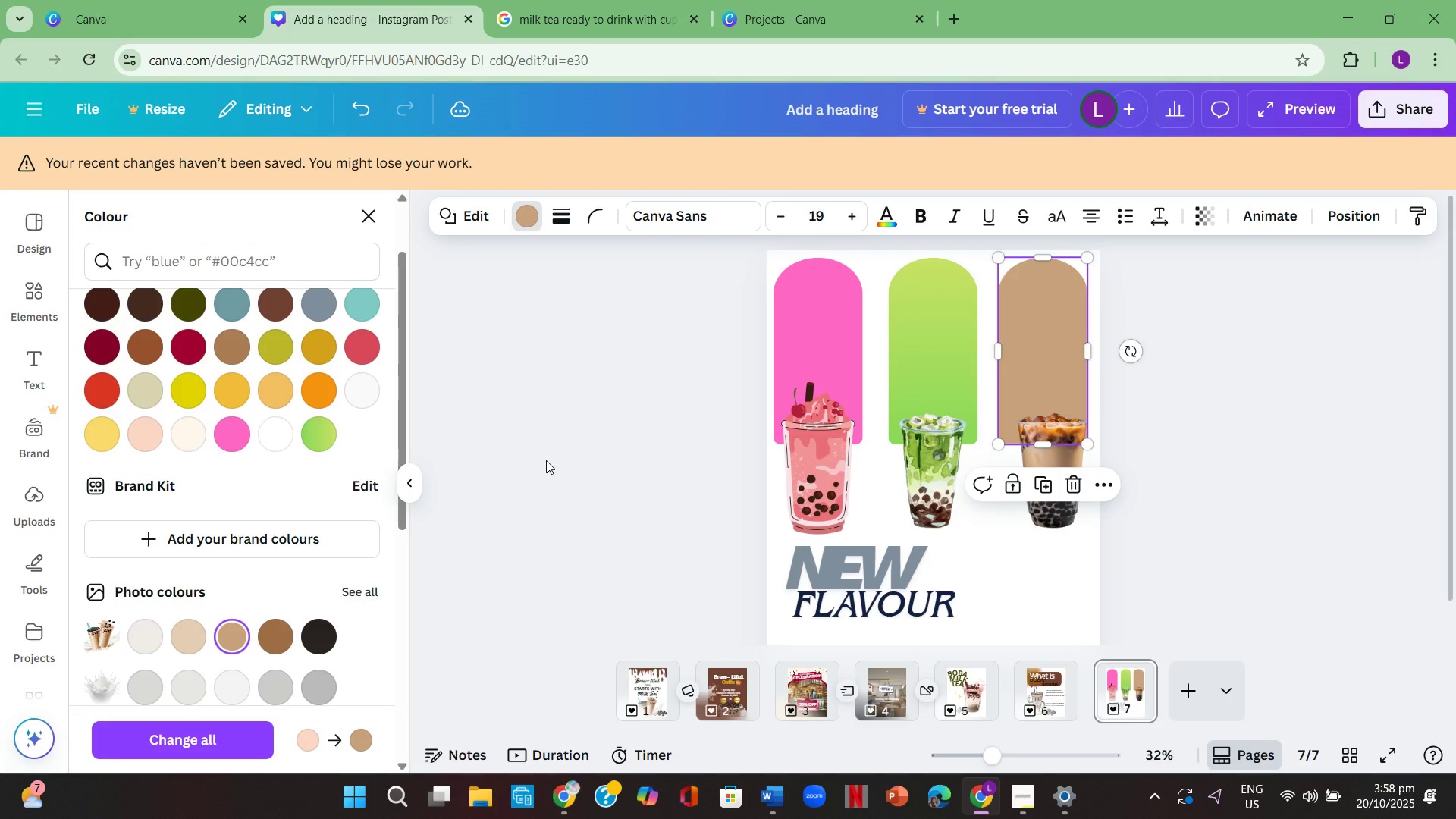 
double_click([546, 460])
 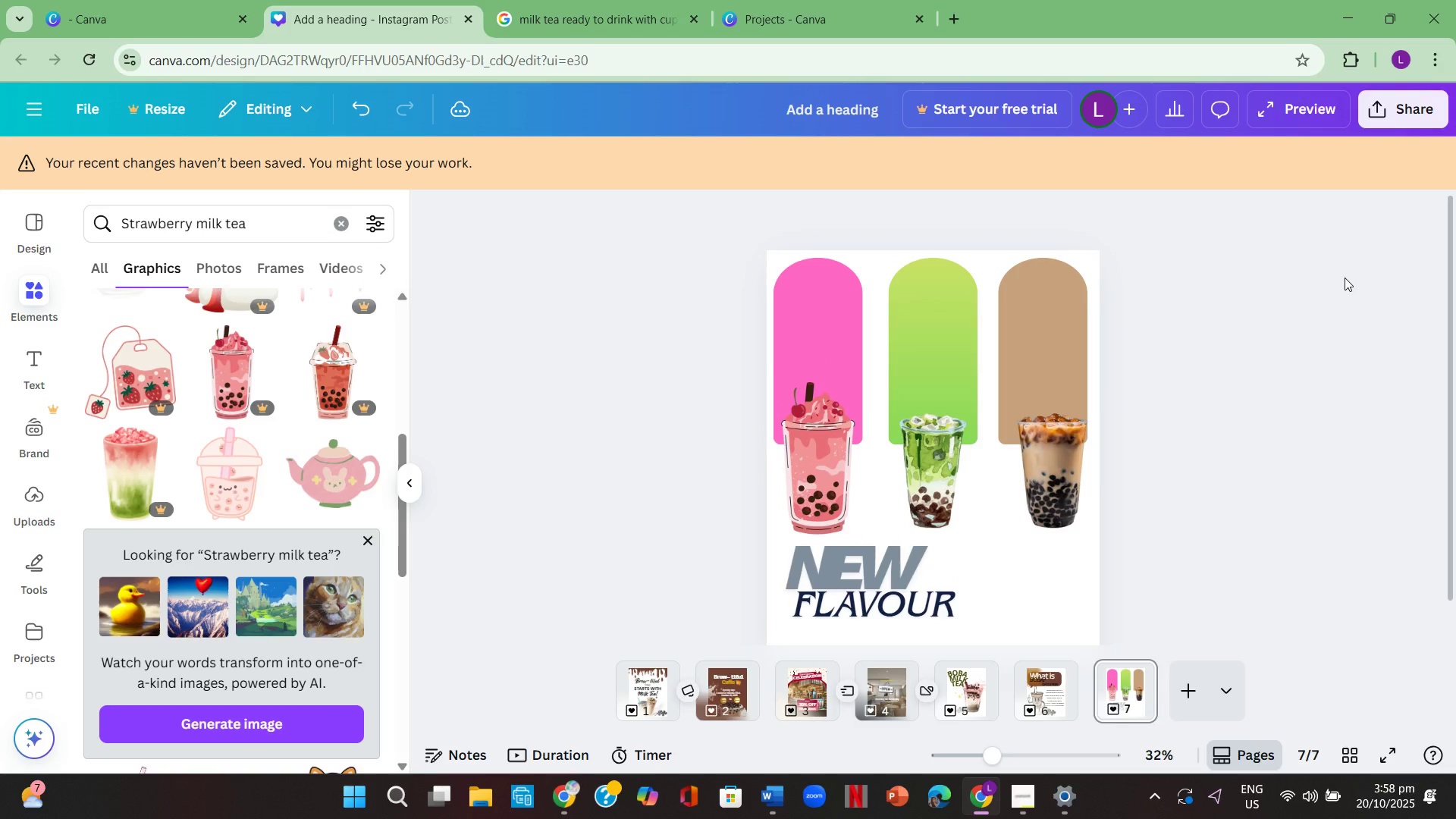 
left_click_drag(start_coordinate=[1046, 372], to_coordinate=[1053, 373])
 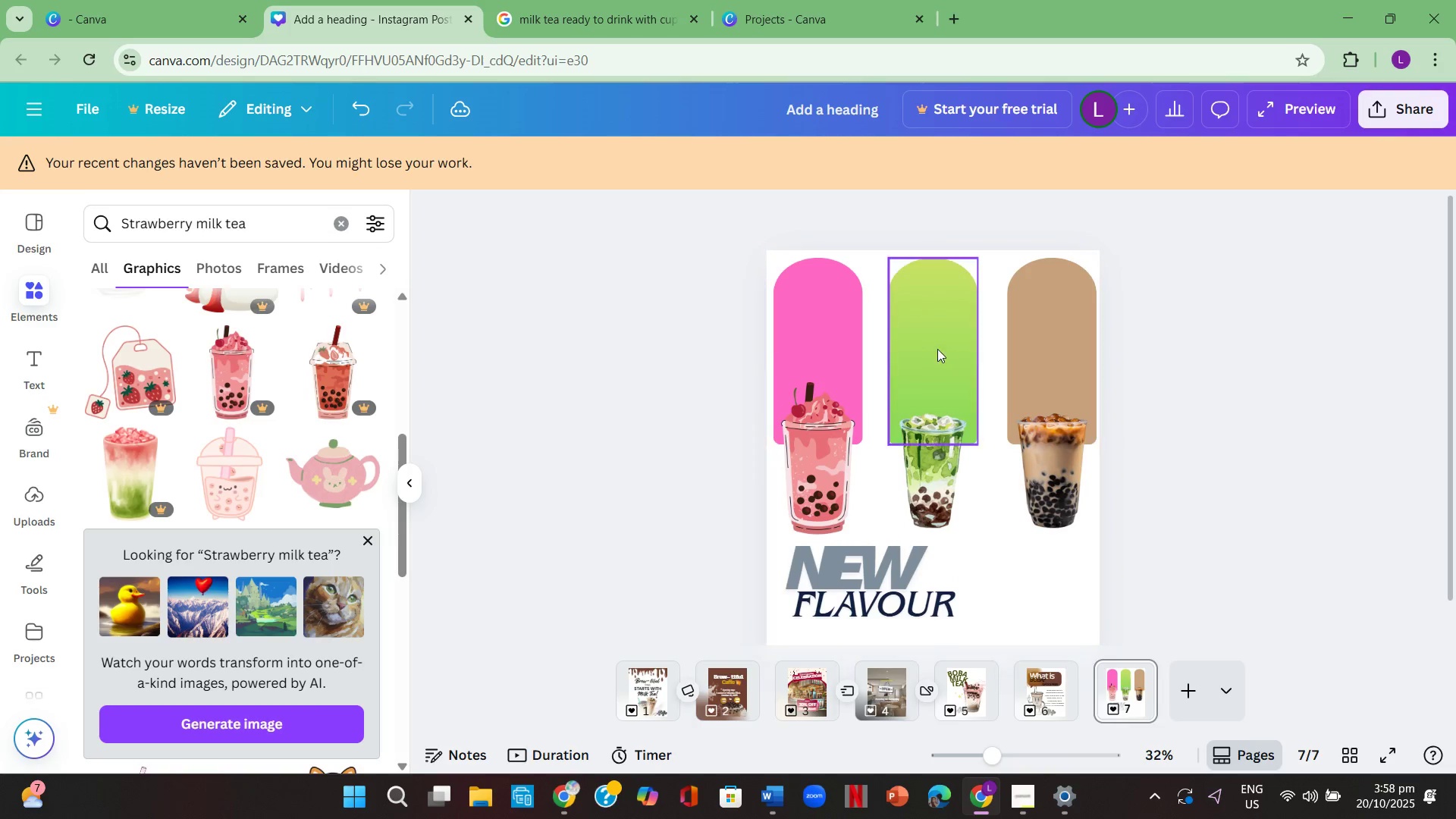 
left_click_drag(start_coordinate=[930, 348], to_coordinate=[924, 347])
 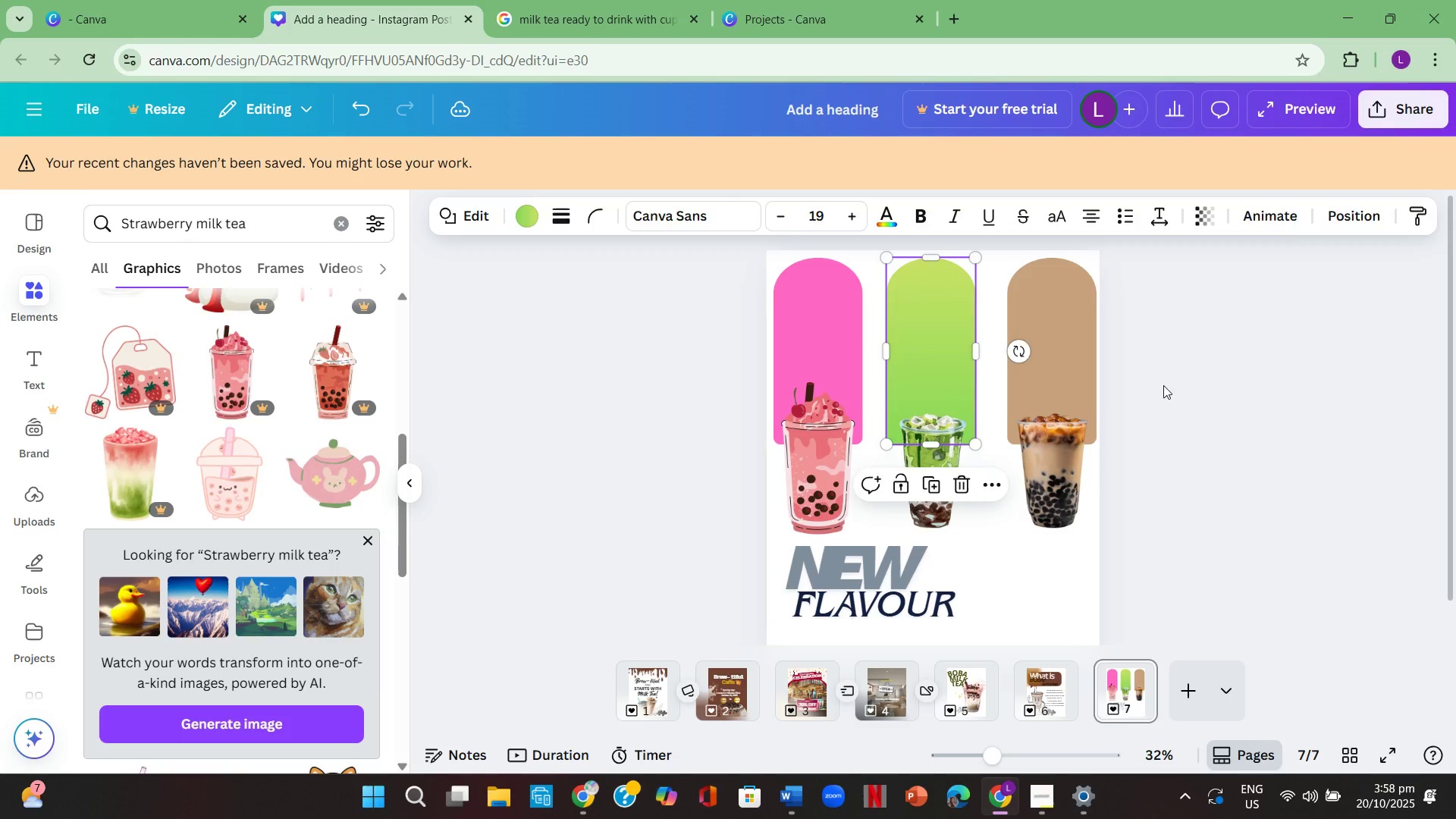 
left_click([1163, 385])
 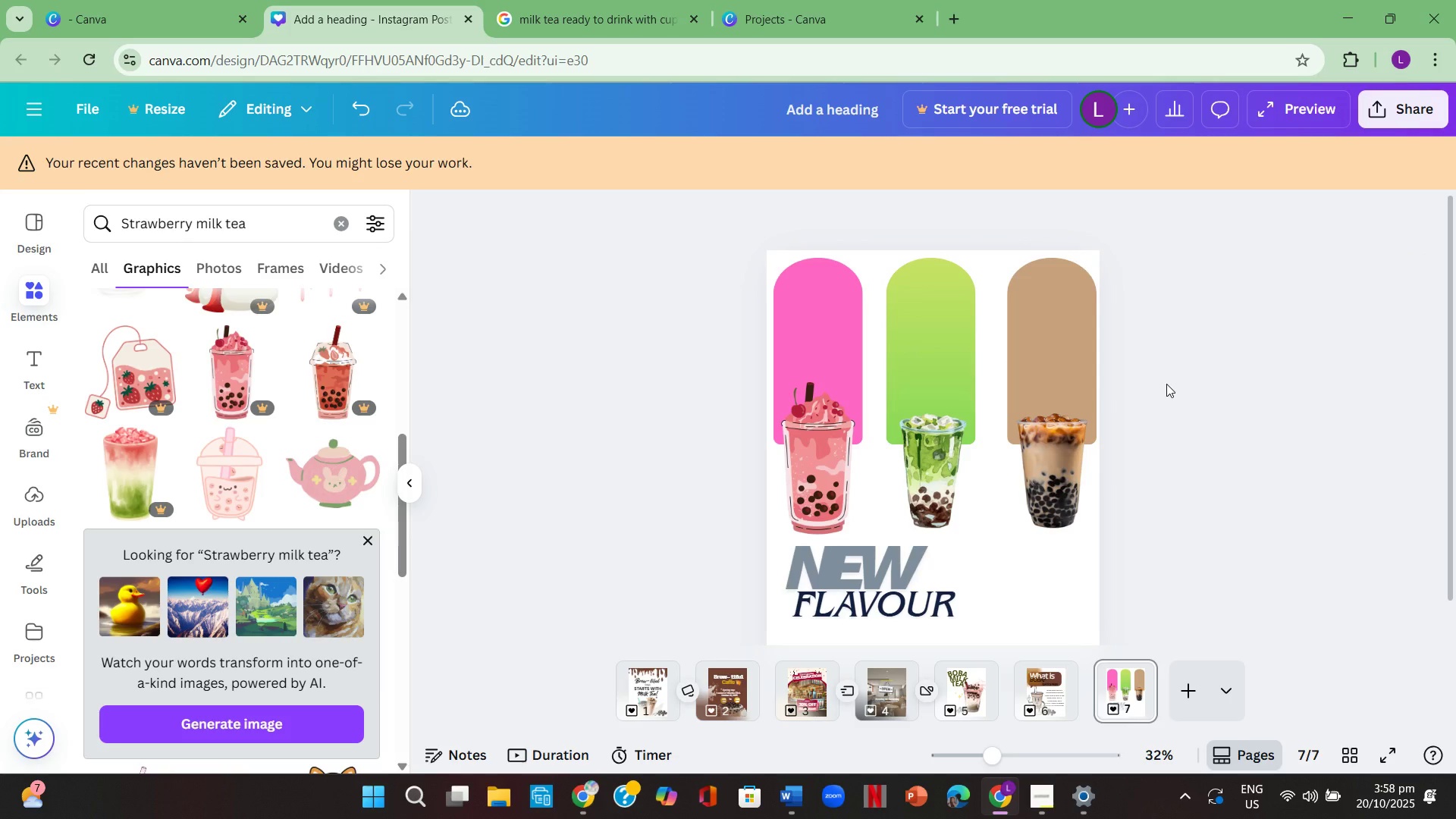 
scroll: coordinate [1166, 384], scroll_direction: down, amount: 2.0
 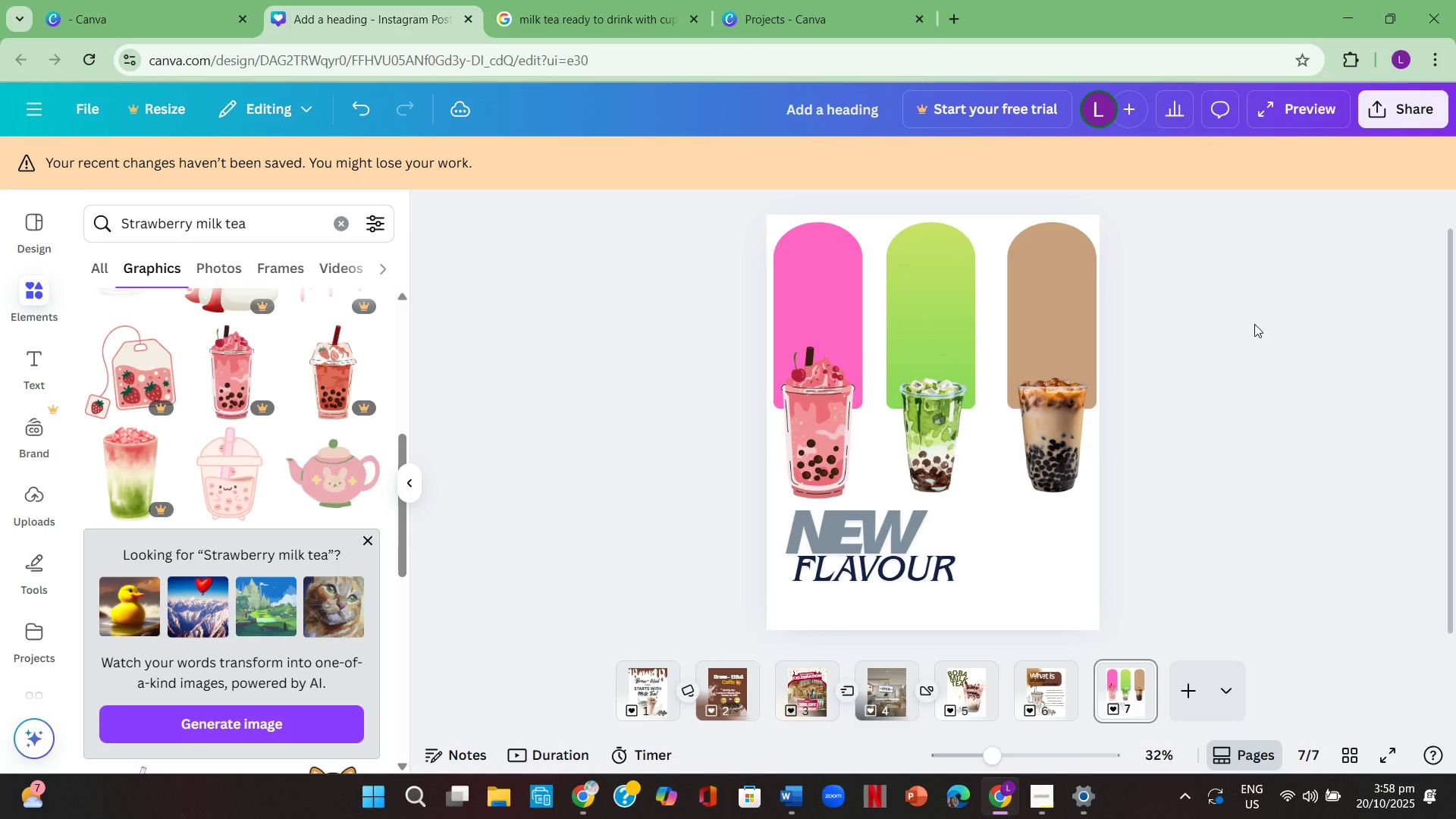 
wait(5.7)
 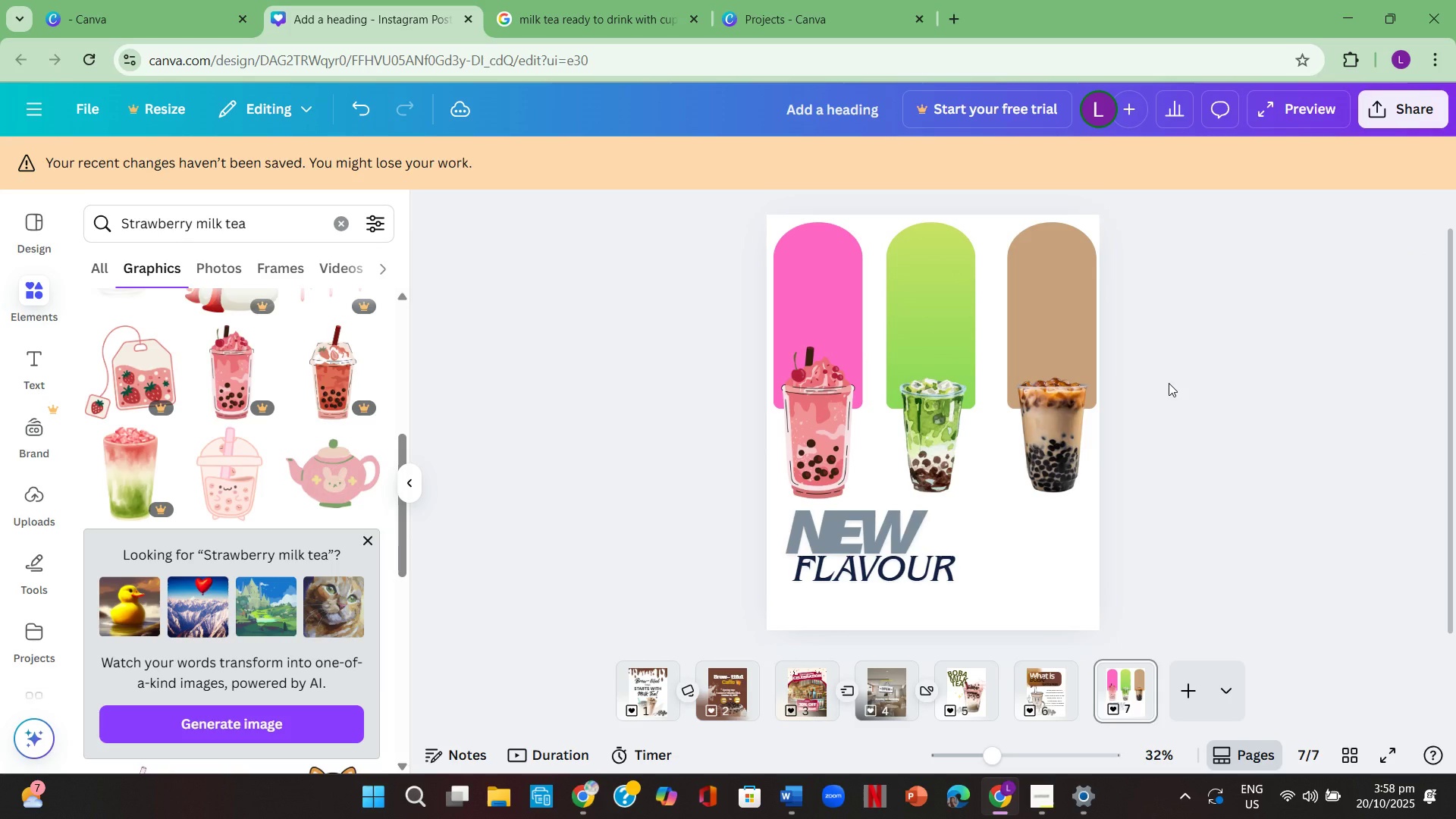 
left_click([1272, 331])
 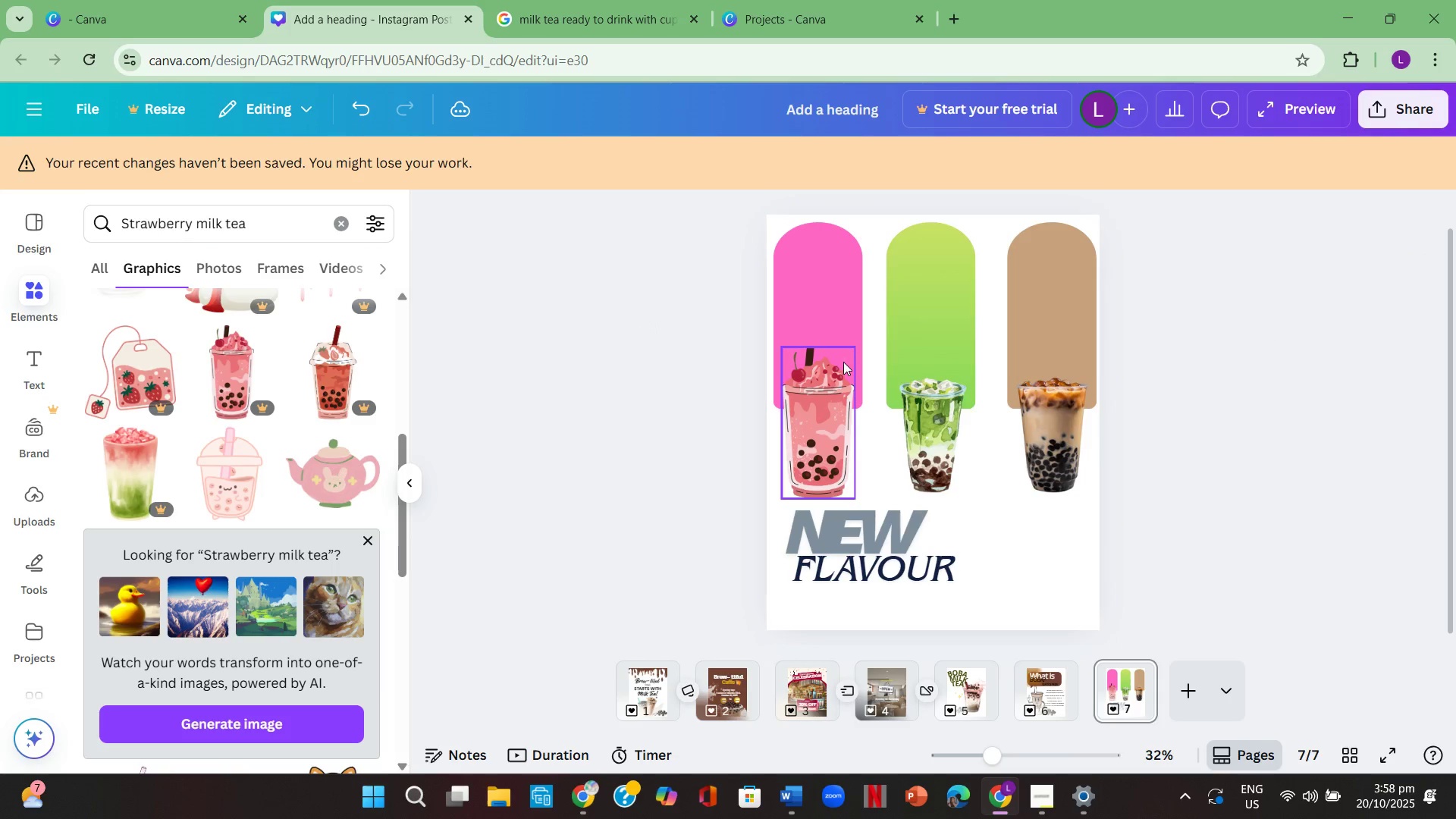 
left_click([1288, 318])
 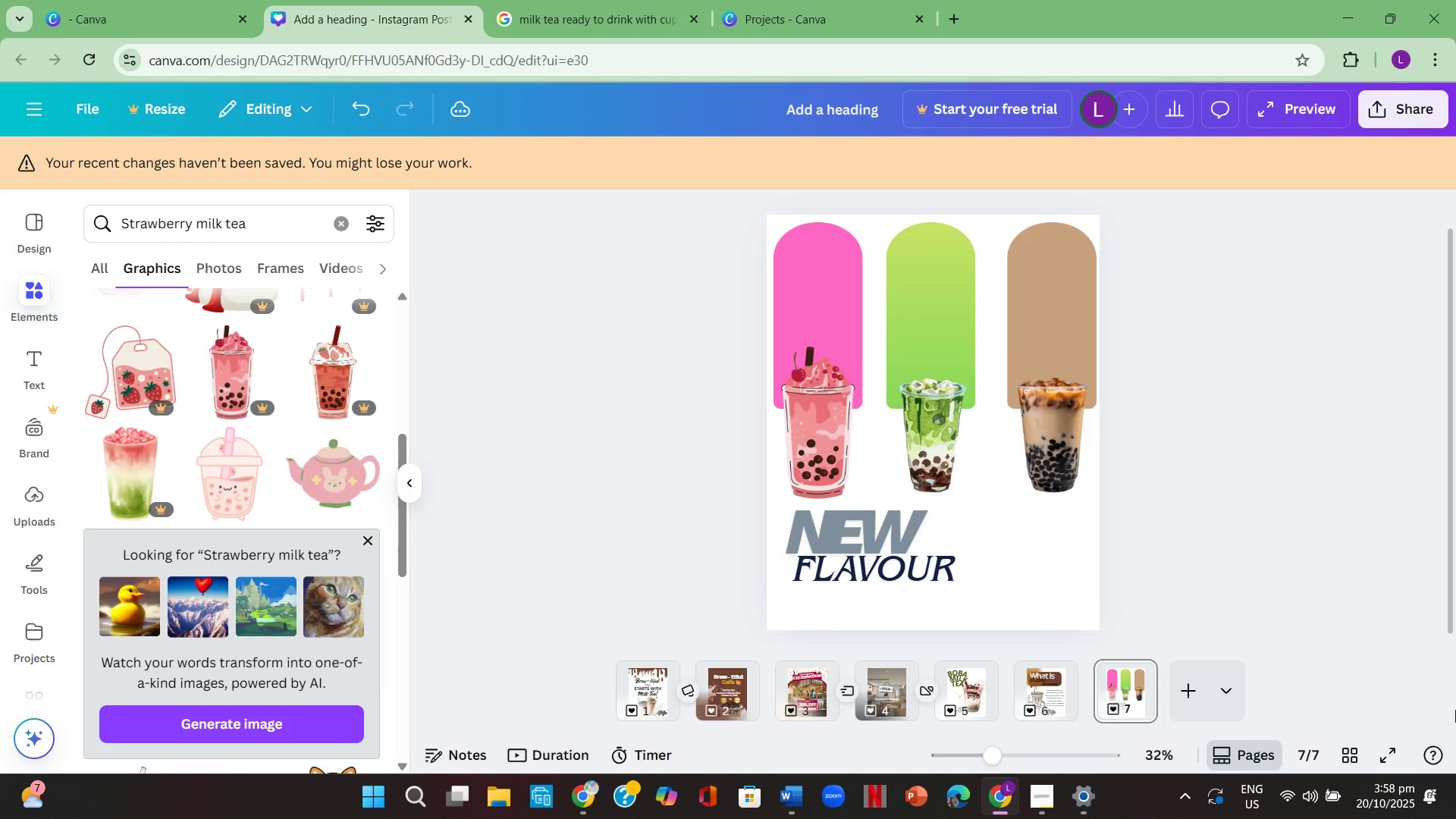 
left_click([1387, 741])
 